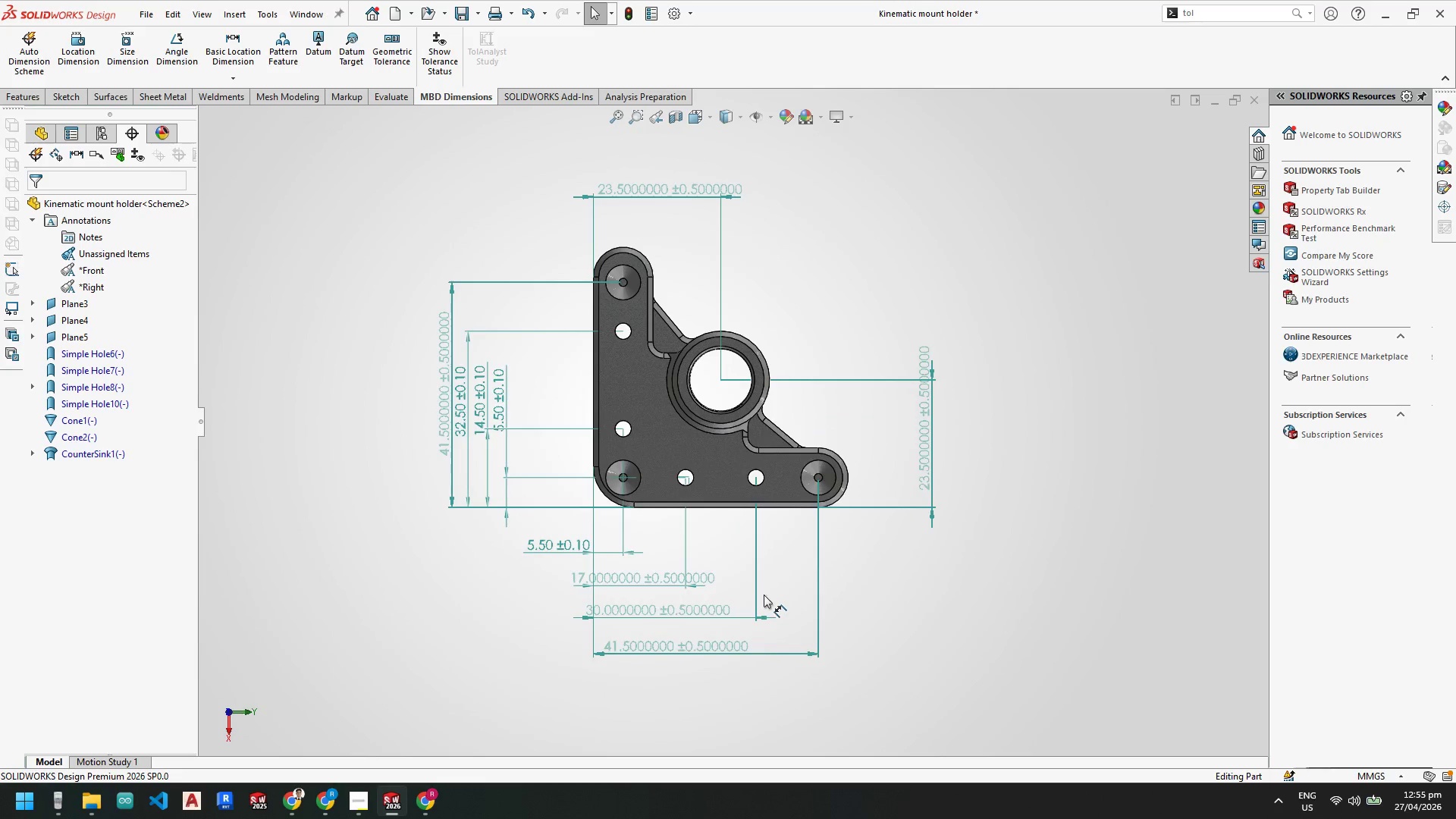 
mouse_move([570, 549])
 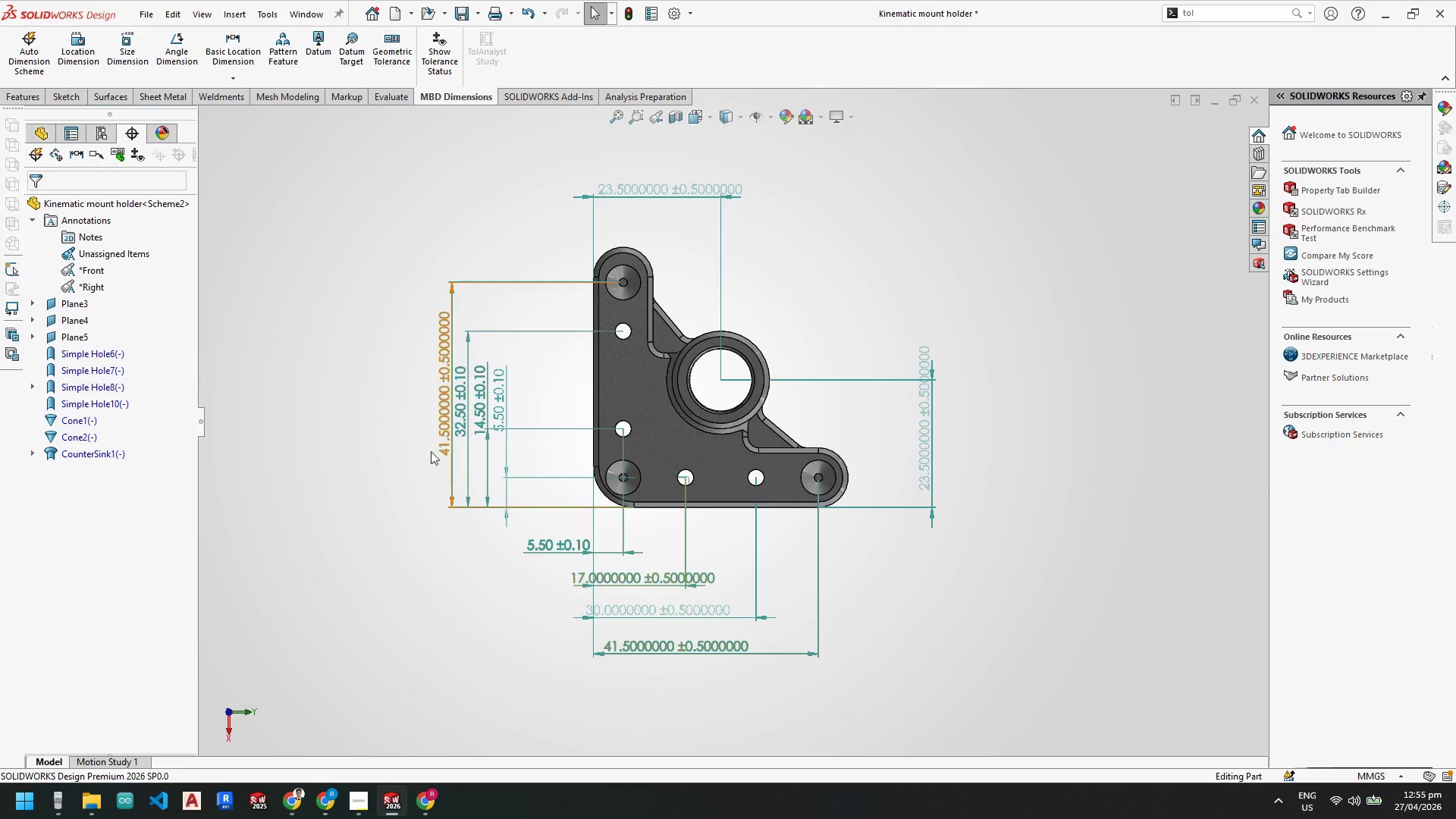 
key(Escape)
 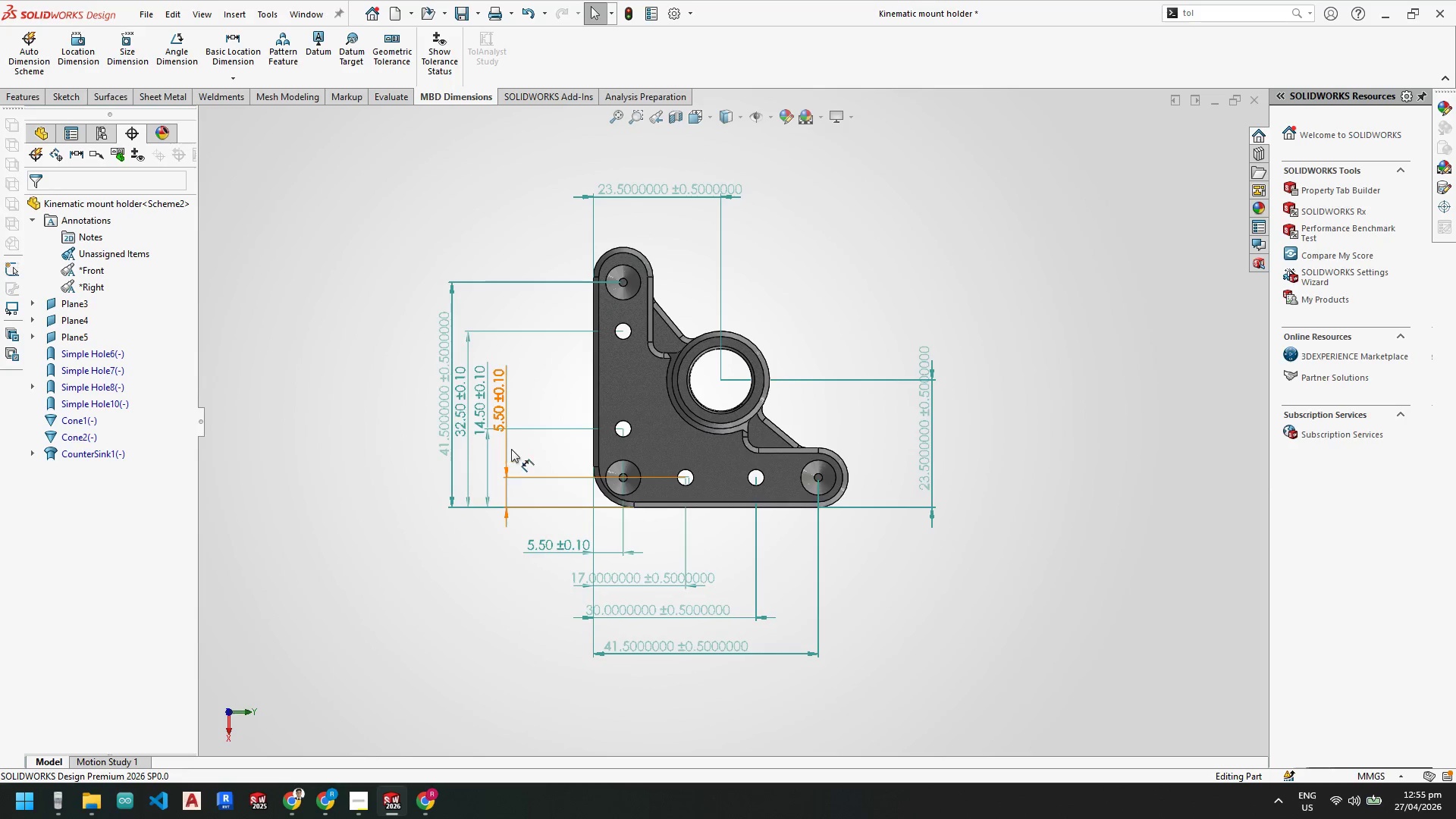 
key(Escape)
 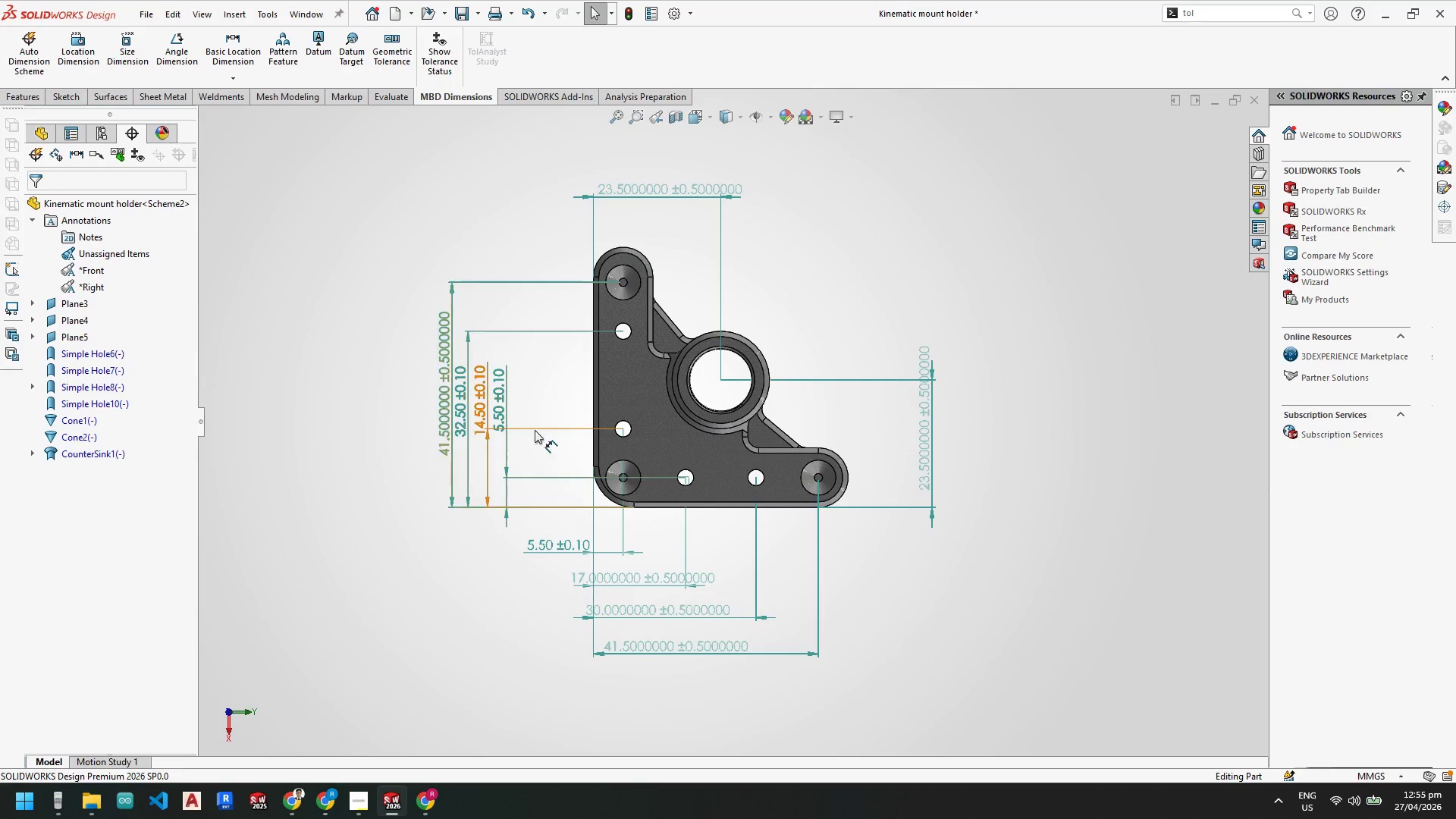 
scroll: coordinate [535, 416], scroll_direction: down, amount: 2.0
 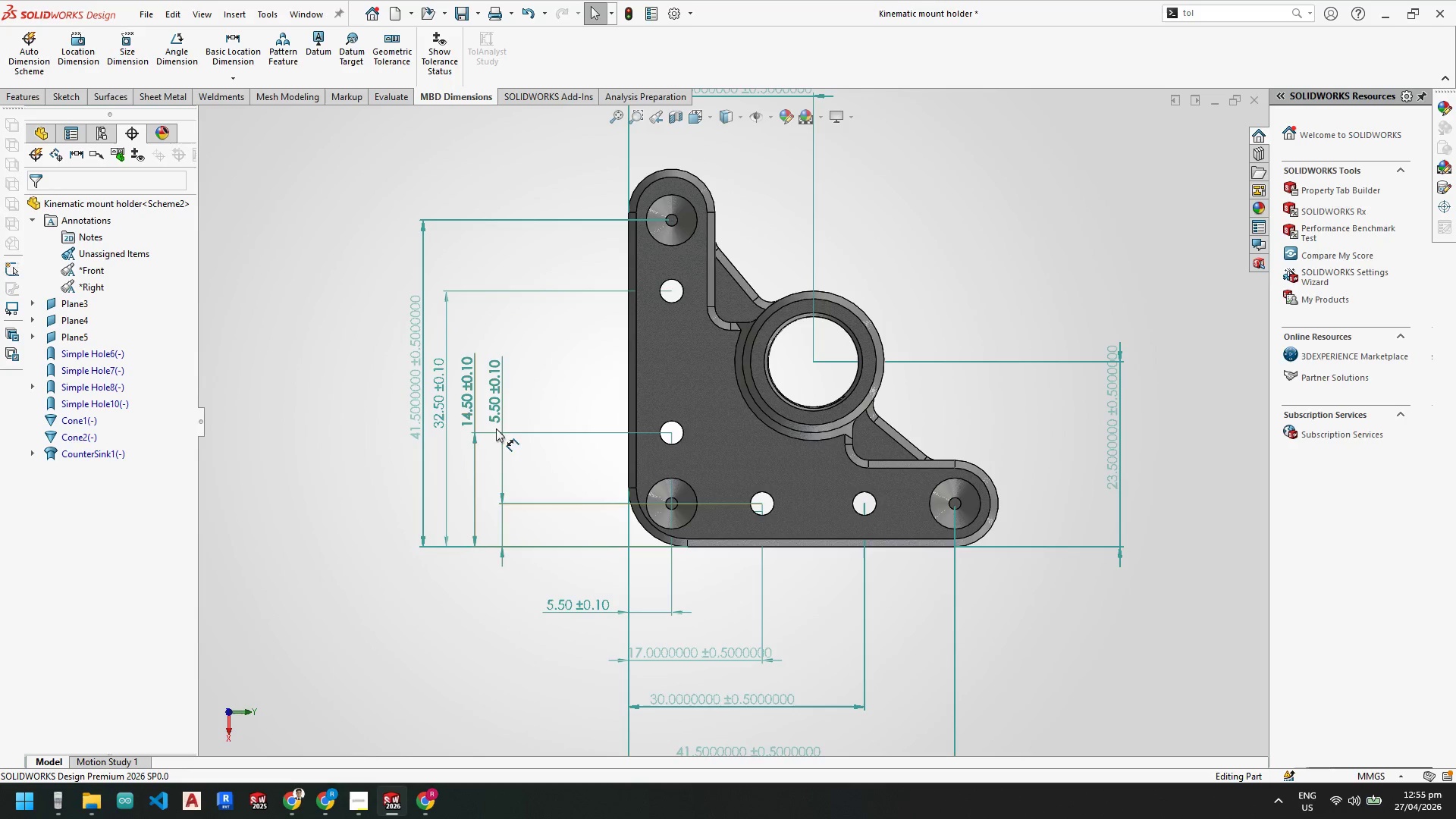 
left_click_drag(start_coordinate=[489, 410], to_coordinate=[493, 614])
 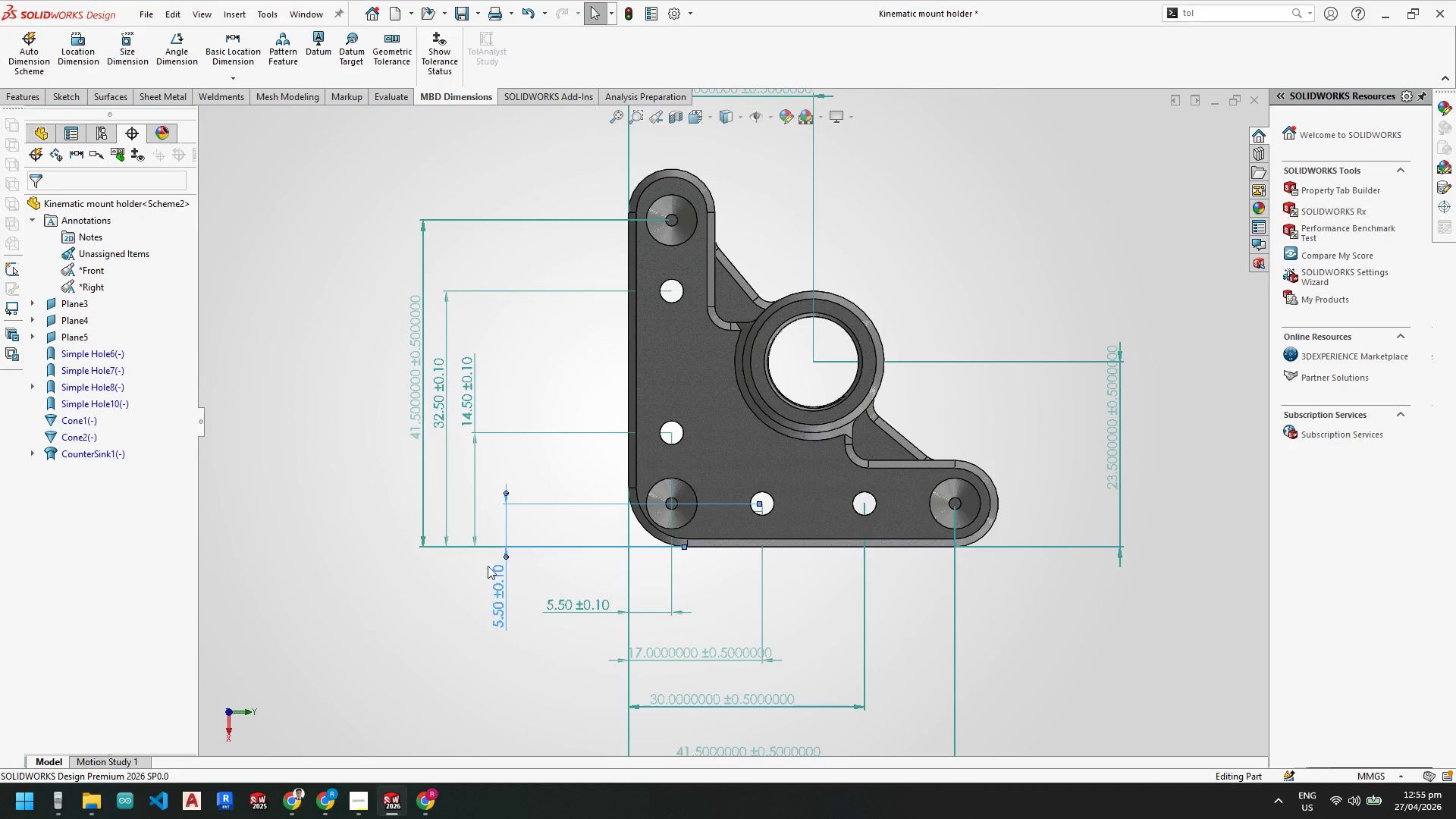 
key(Escape)
 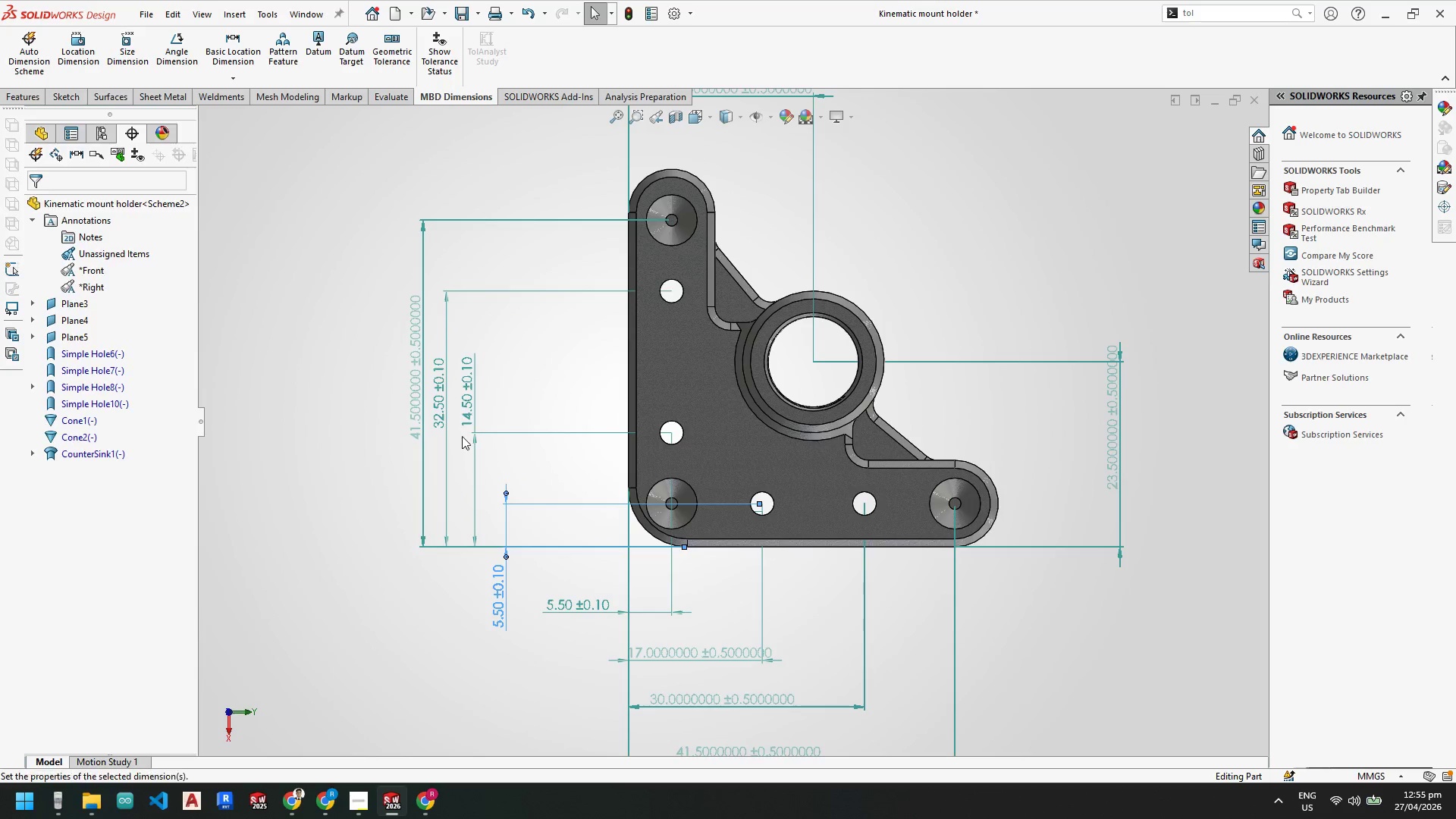 
key(Escape)
 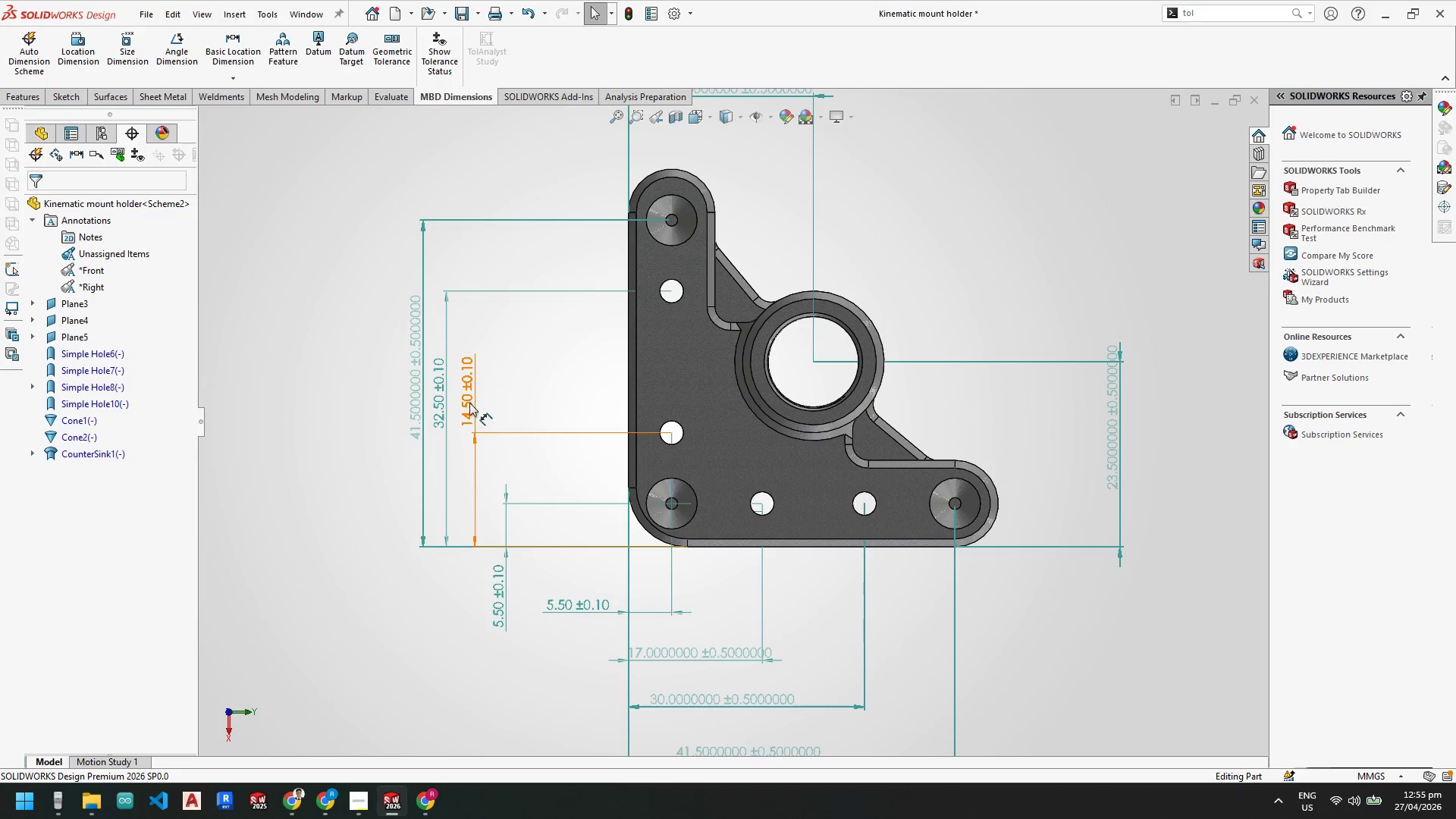 
left_click_drag(start_coordinate=[466, 402], to_coordinate=[467, 601])
 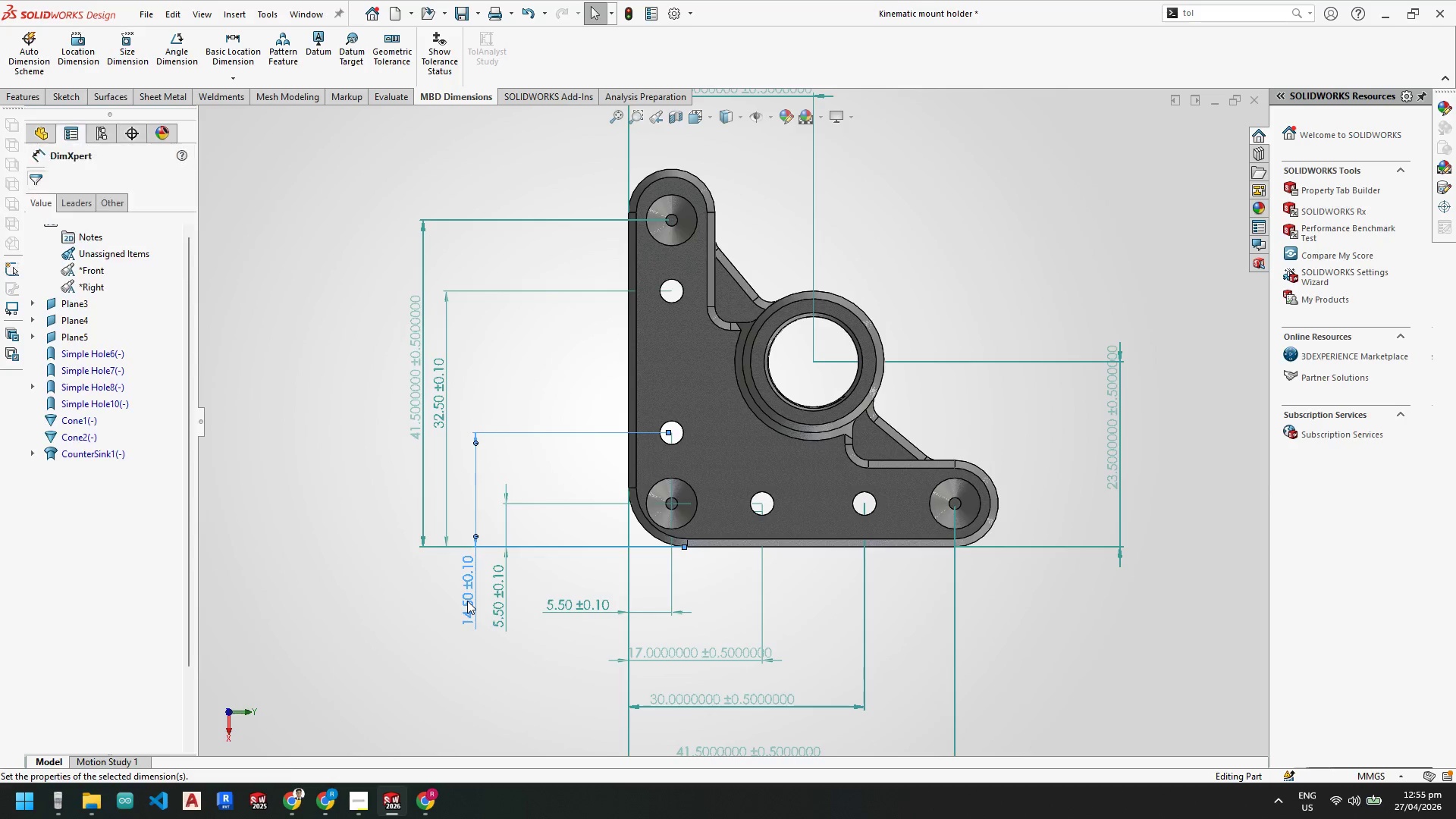 
key(Escape)
 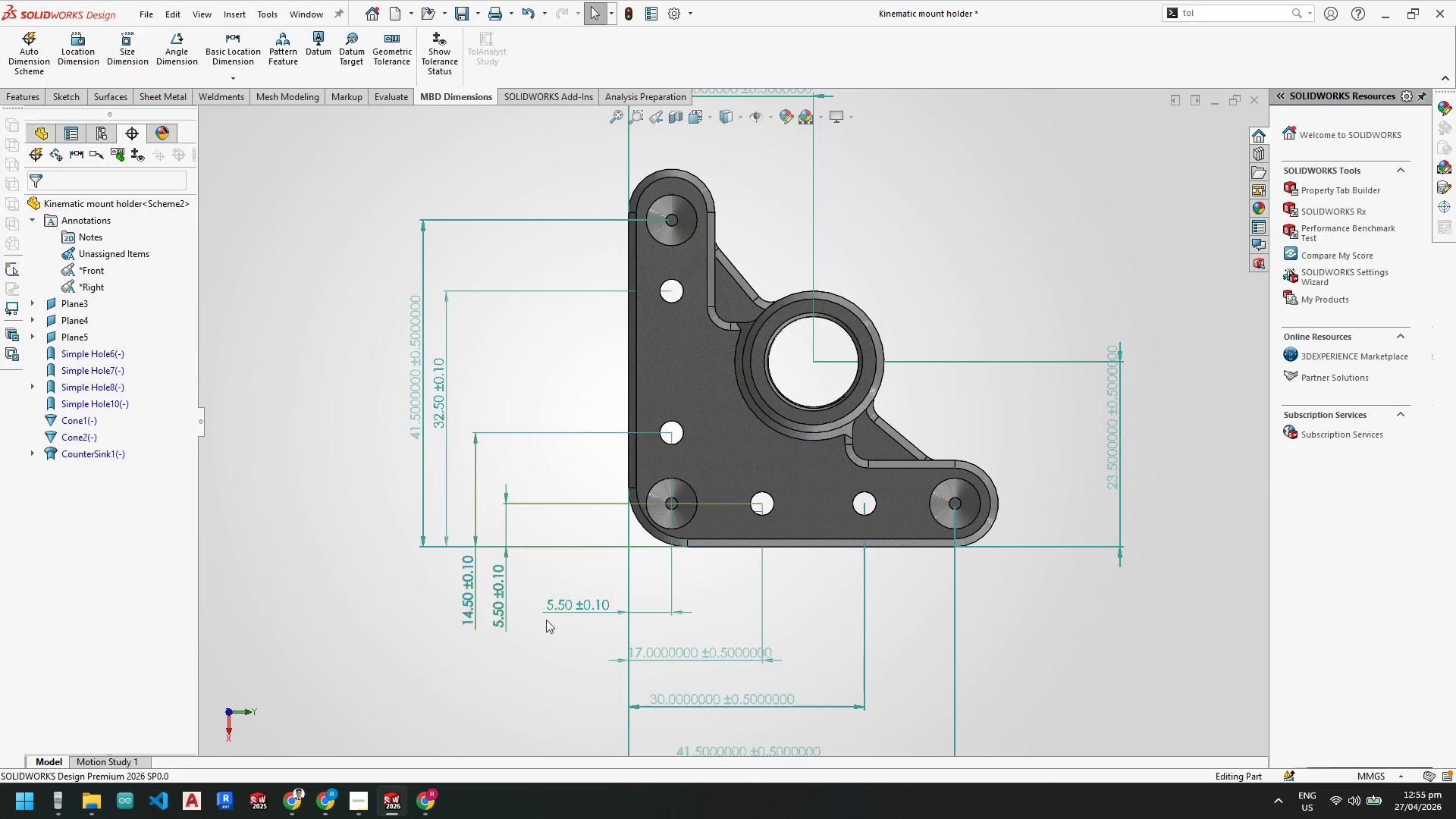 
key(Escape)
 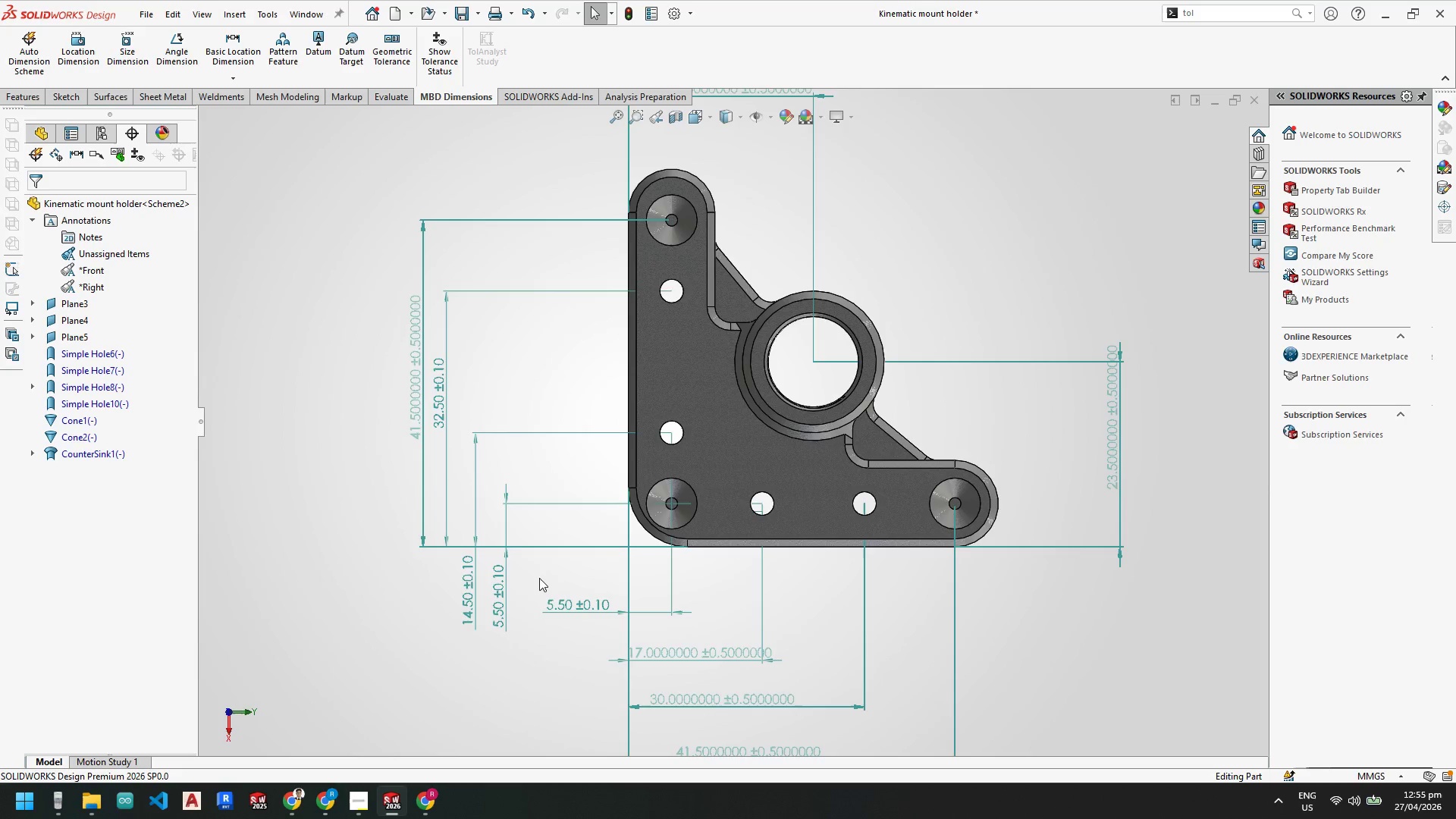 
scroll: coordinate [541, 571], scroll_direction: down, amount: 1.0
 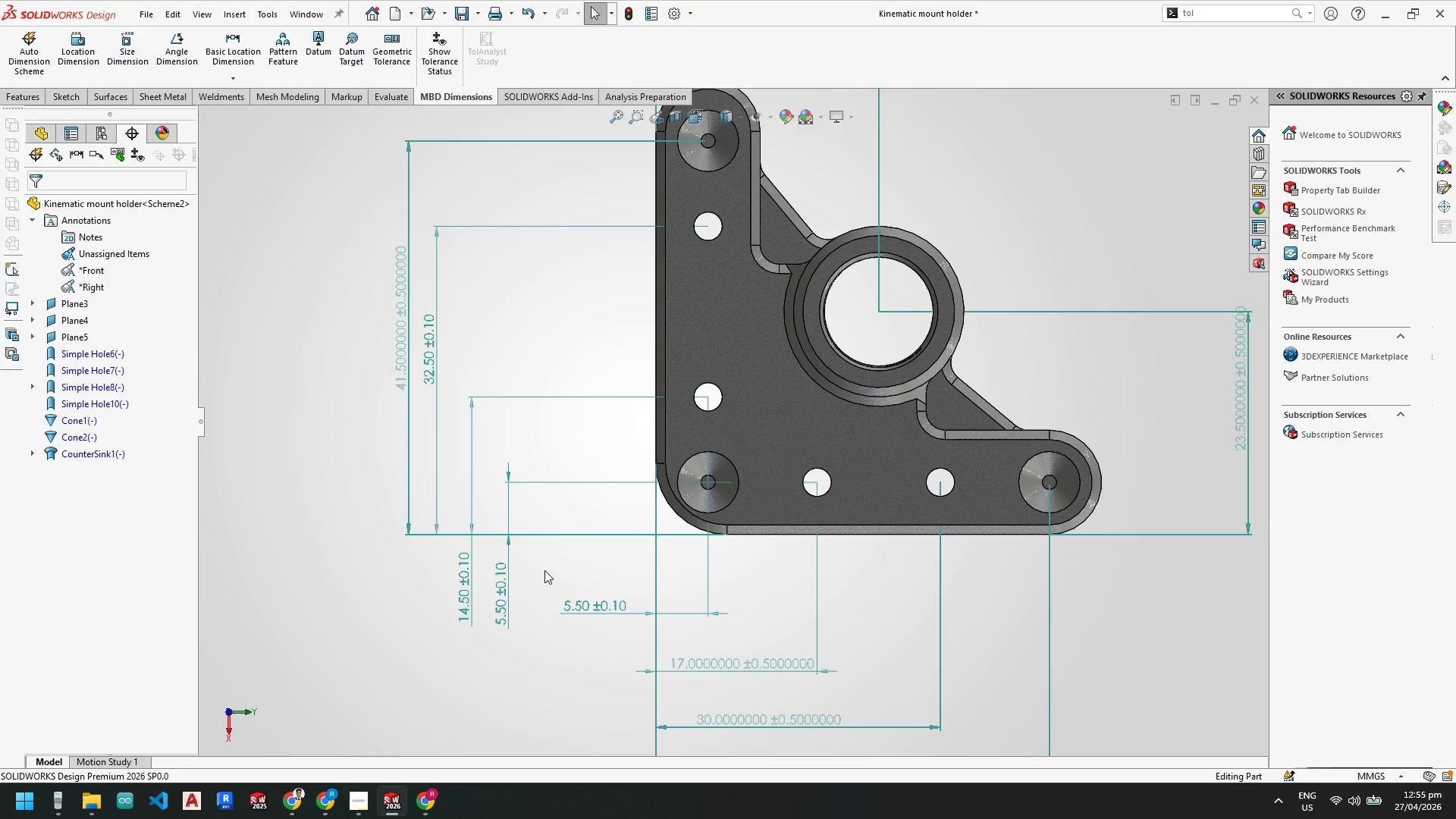 
left_click_drag(start_coordinate=[468, 588], to_coordinate=[473, 594])
 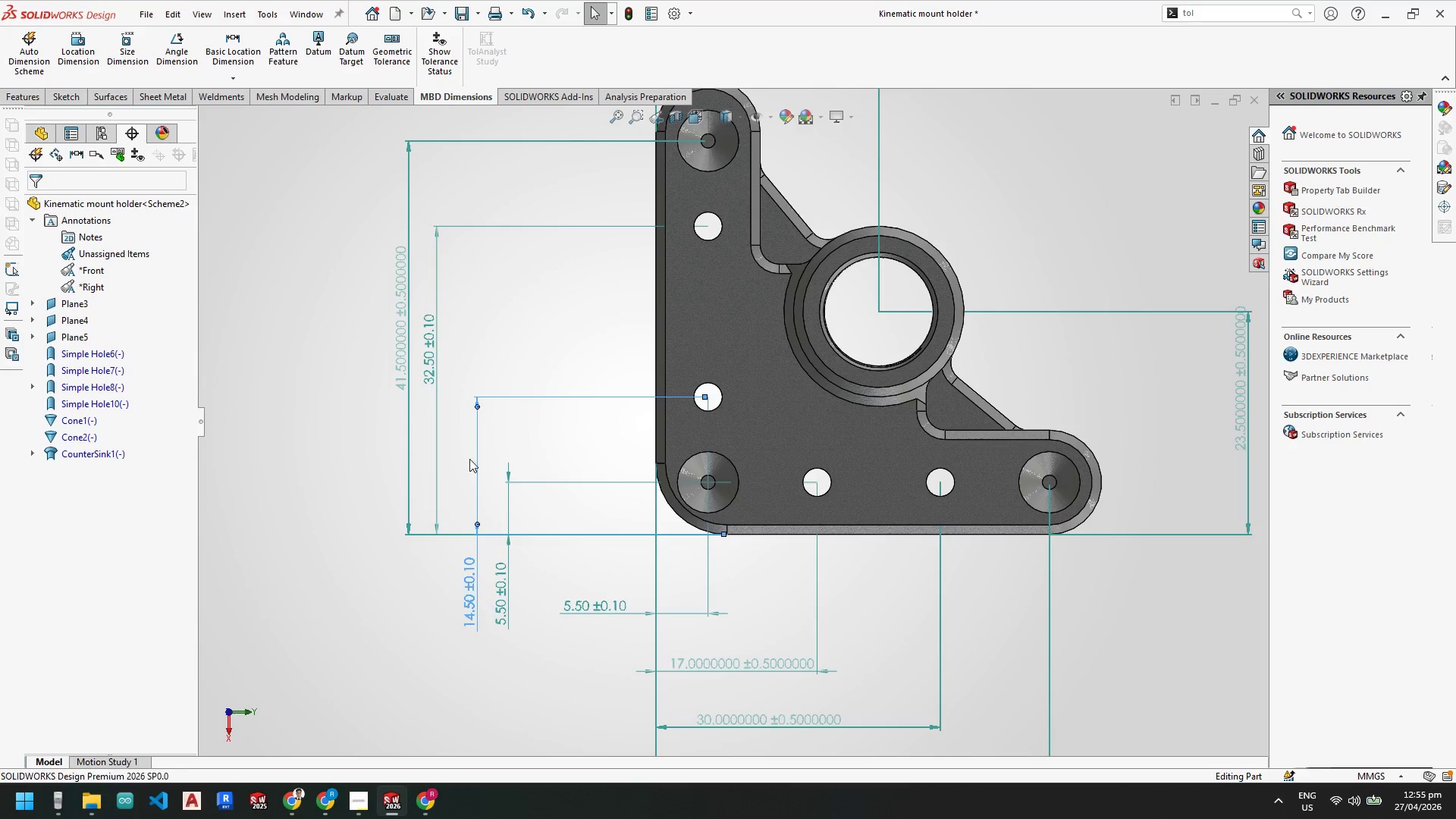 
key(Escape)
 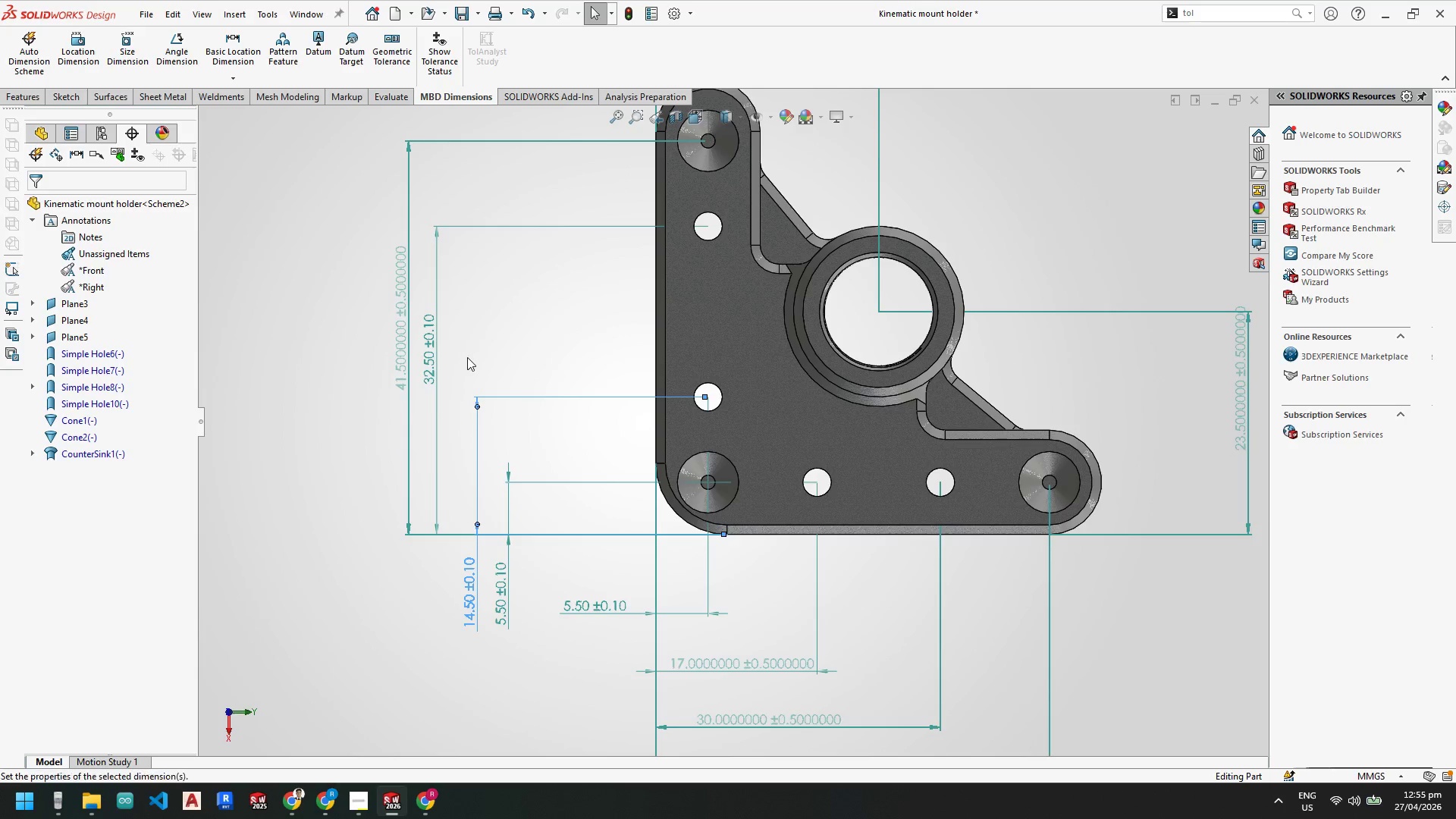 
key(Escape)
 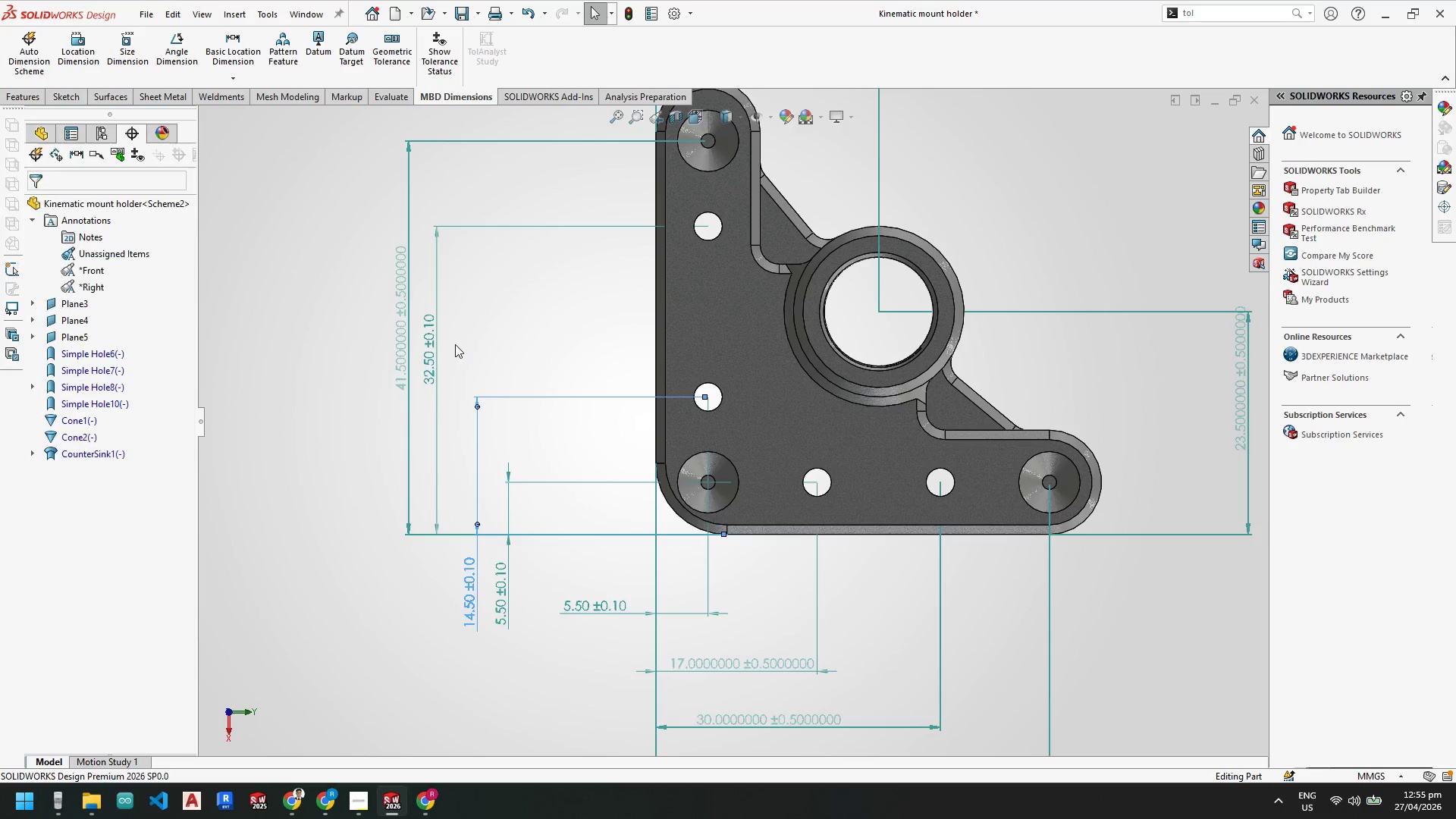 
key(Escape)
 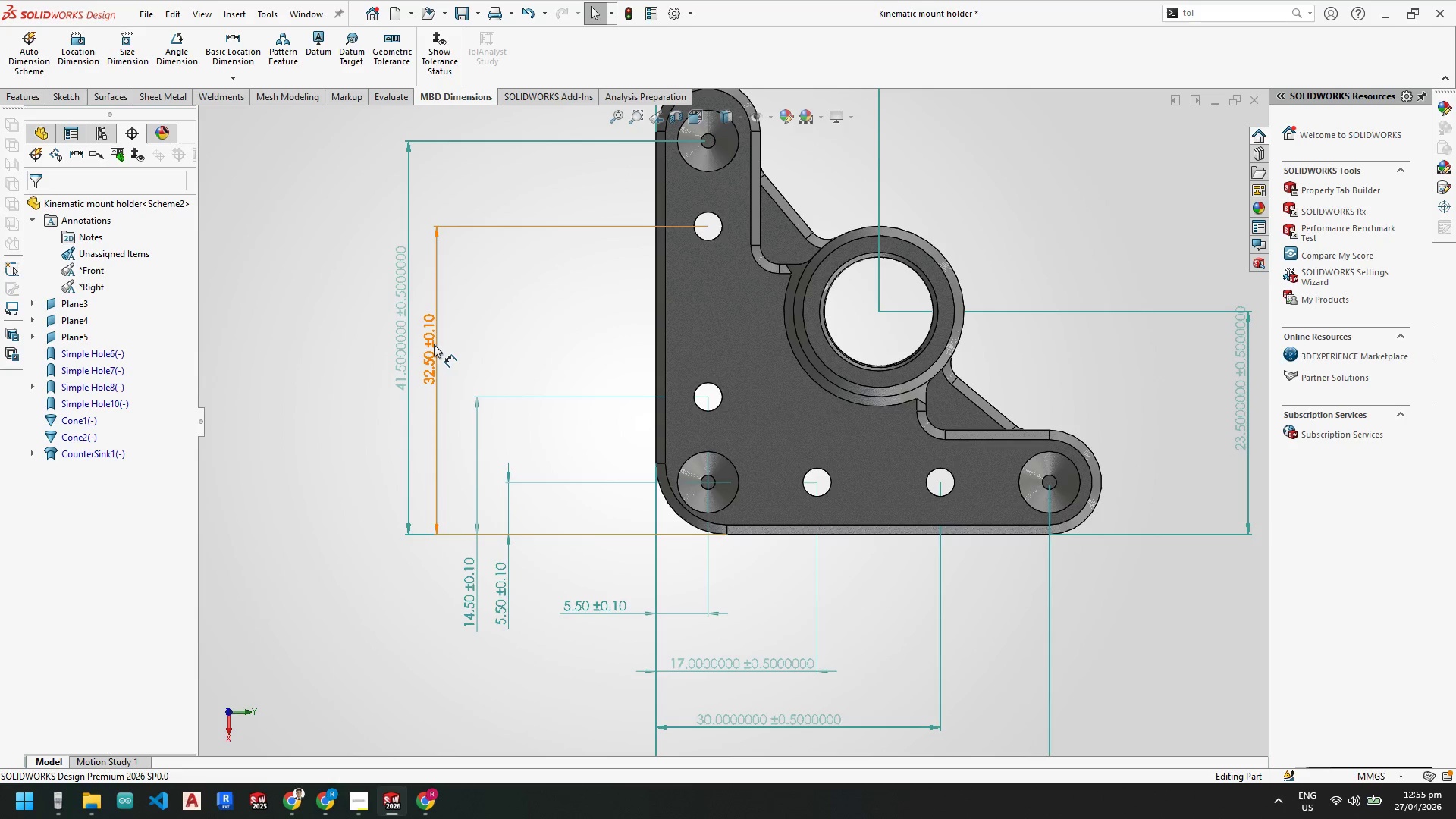 
left_click_drag(start_coordinate=[432, 344], to_coordinate=[438, 588])
 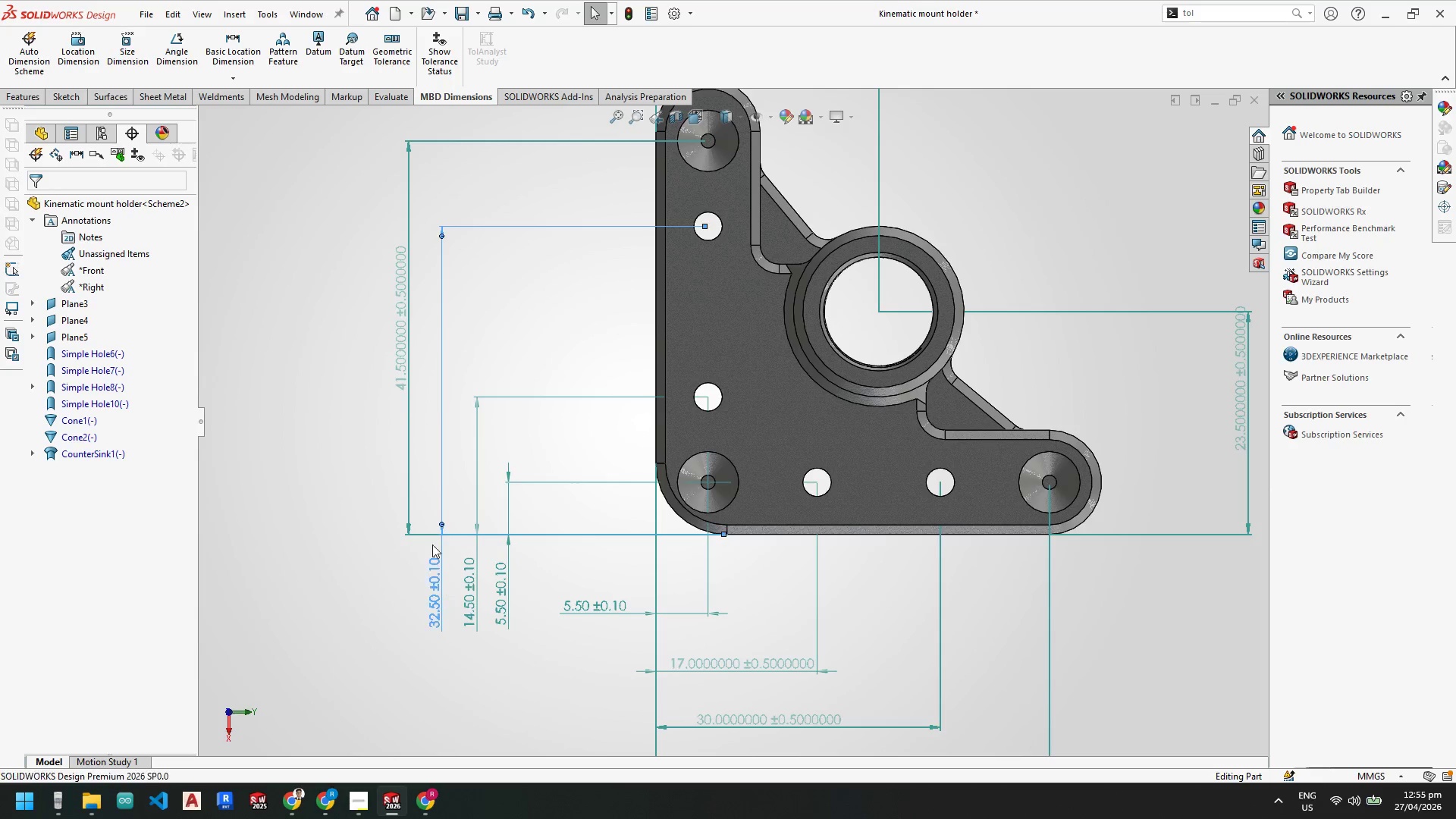 
key(Escape)
 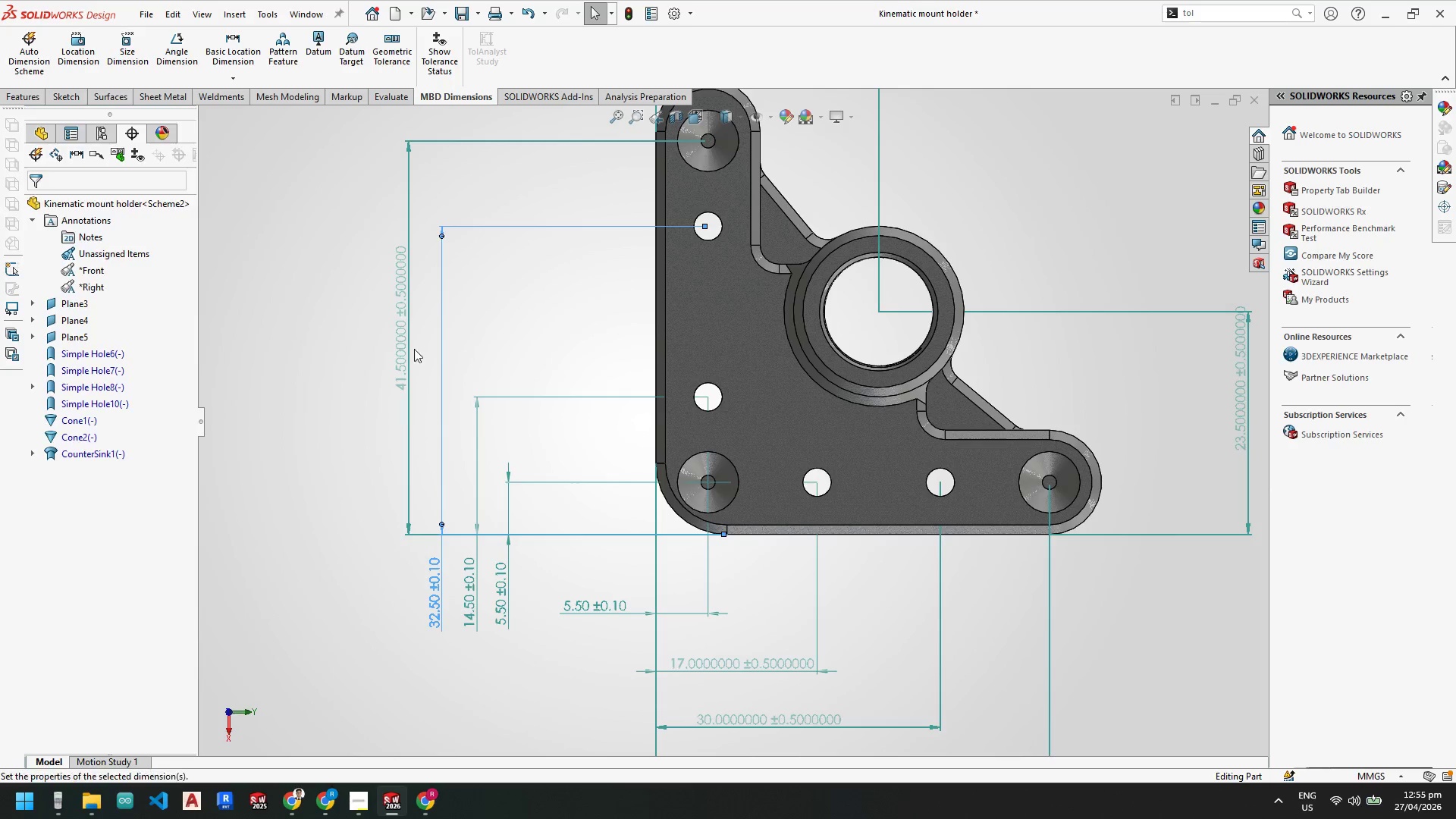 
key(Escape)
 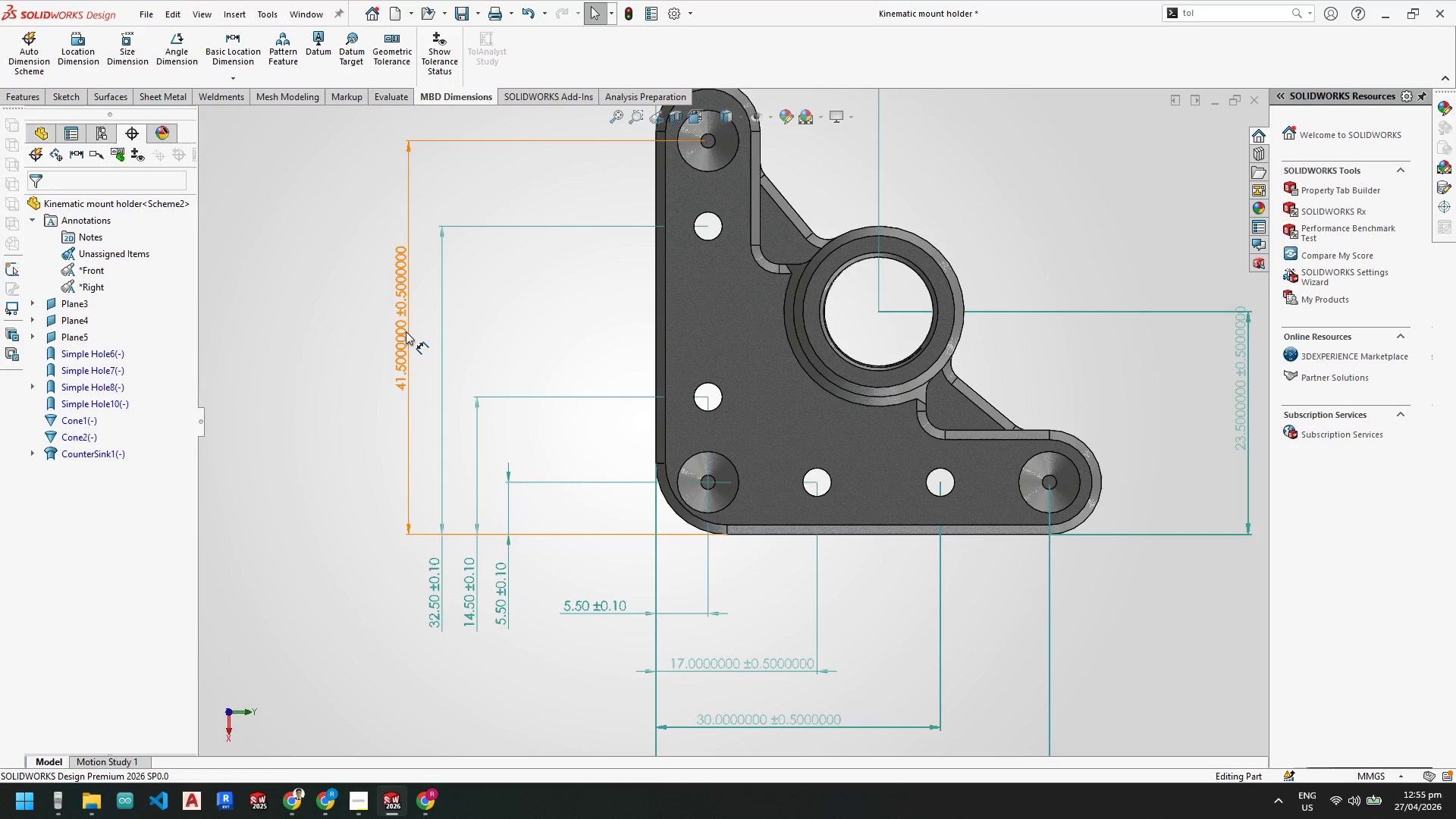 
left_click_drag(start_coordinate=[403, 334], to_coordinate=[402, 641])
 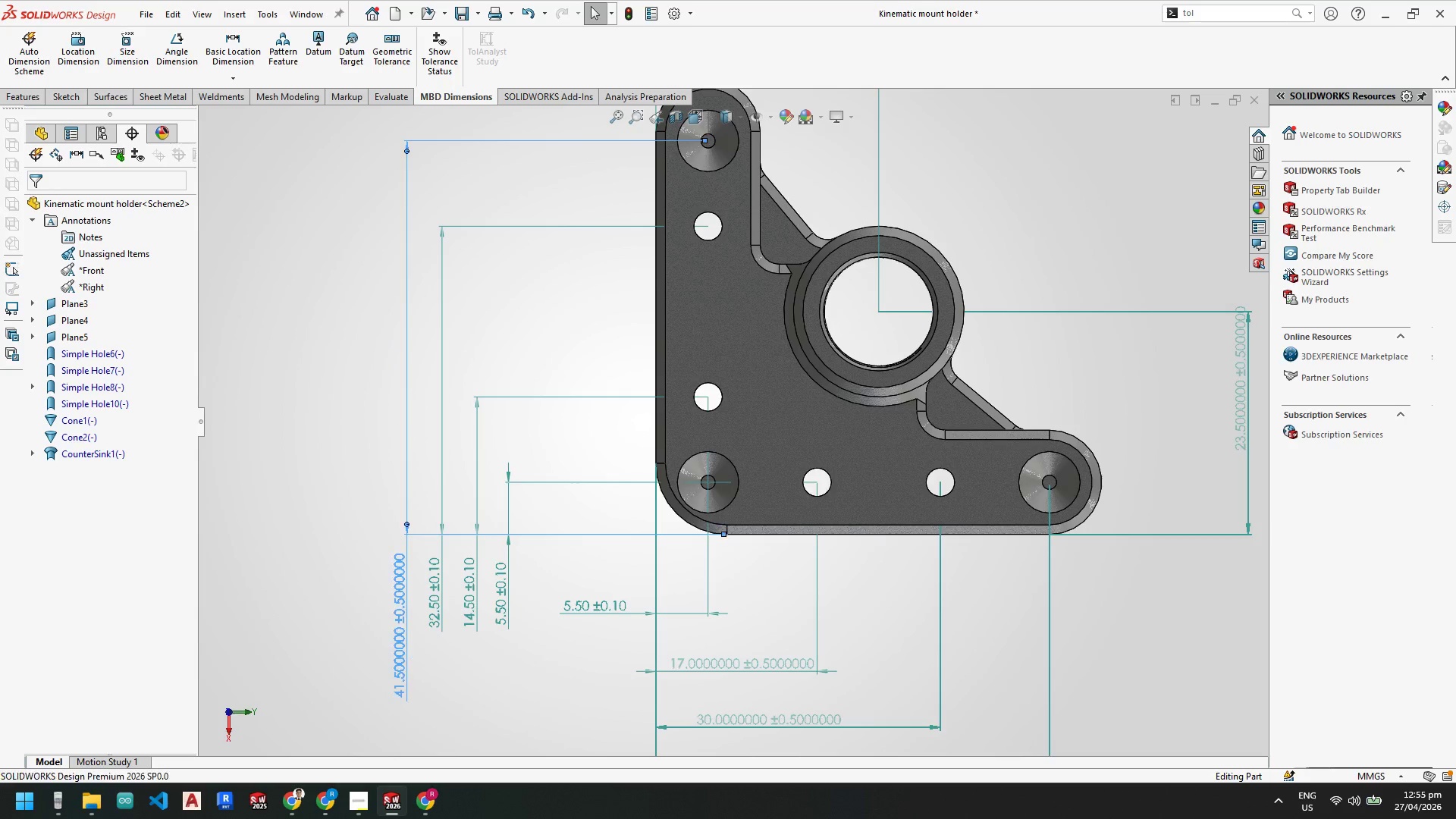 
key(Escape)
 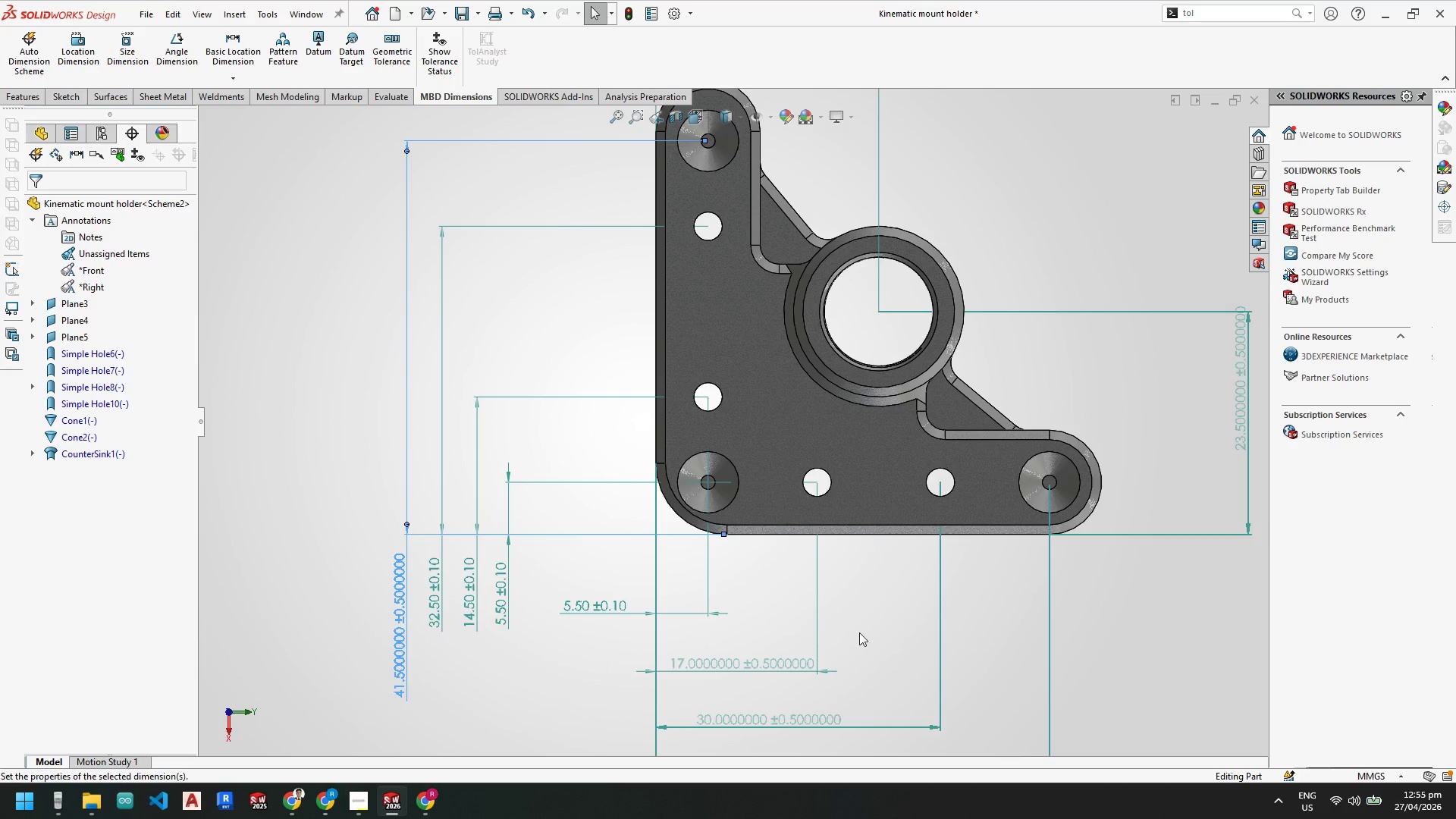 
key(Escape)
 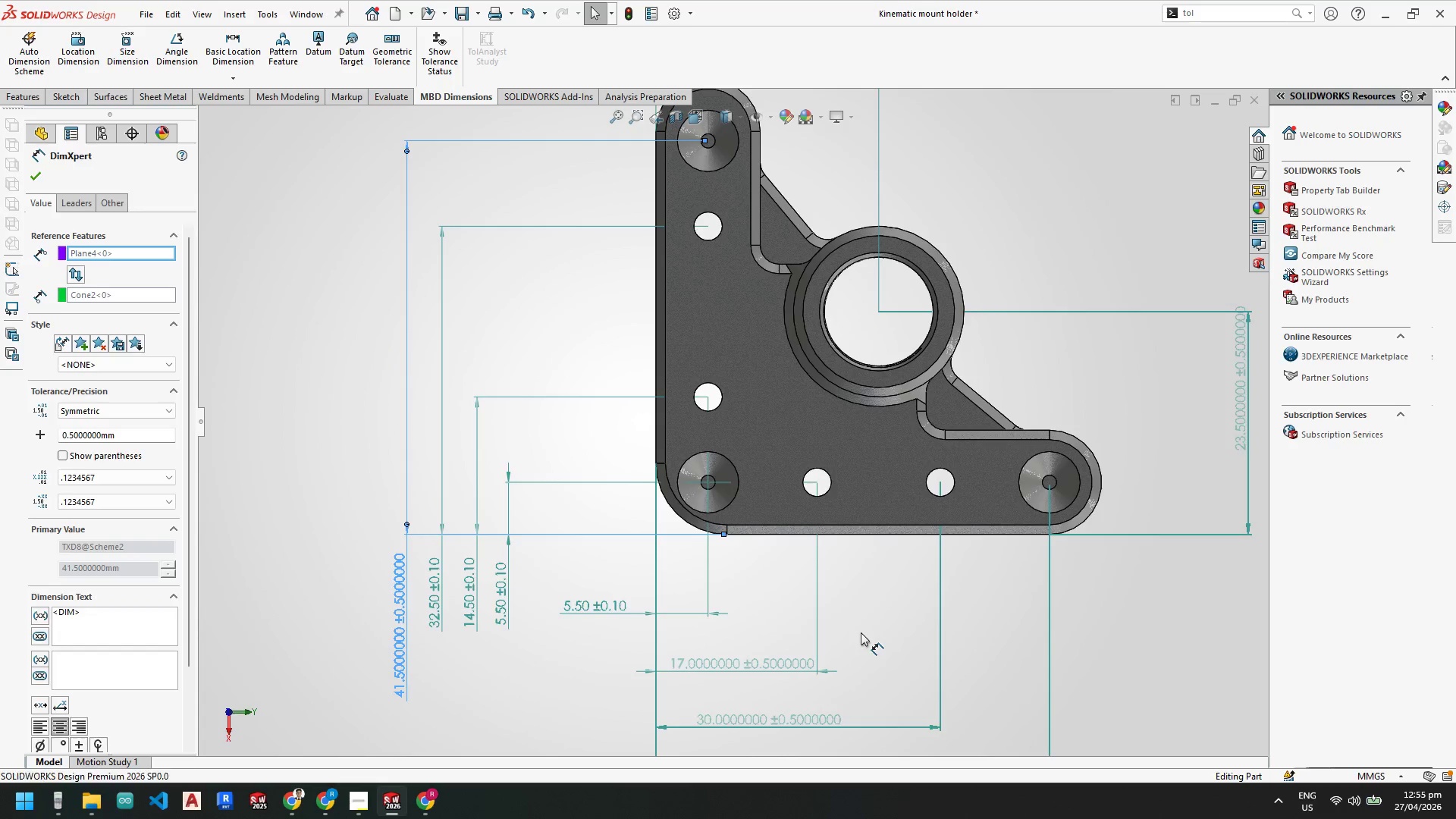 
scroll: coordinate [902, 304], scroll_direction: up, amount: 4.0
 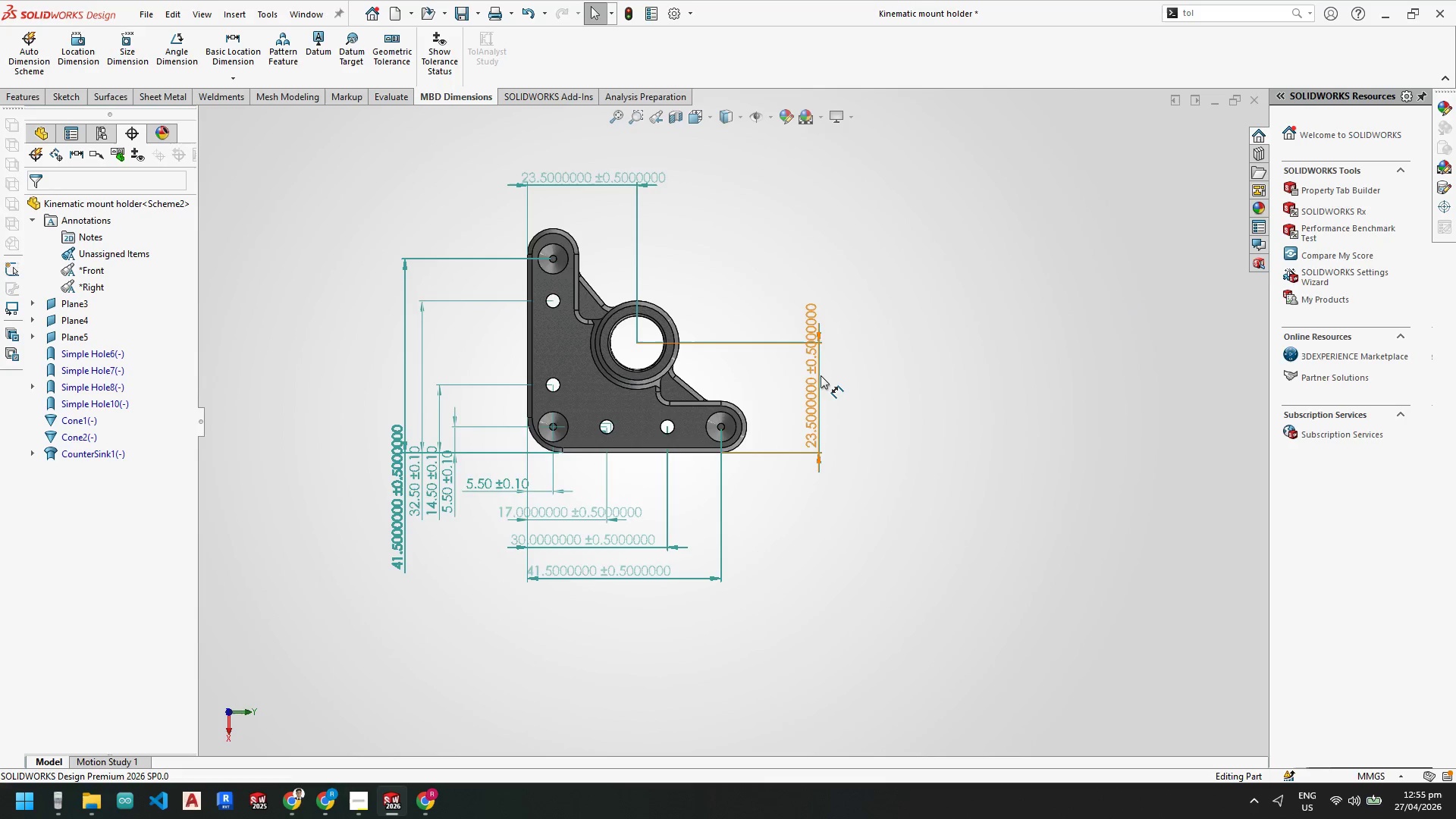 
key(Escape)
 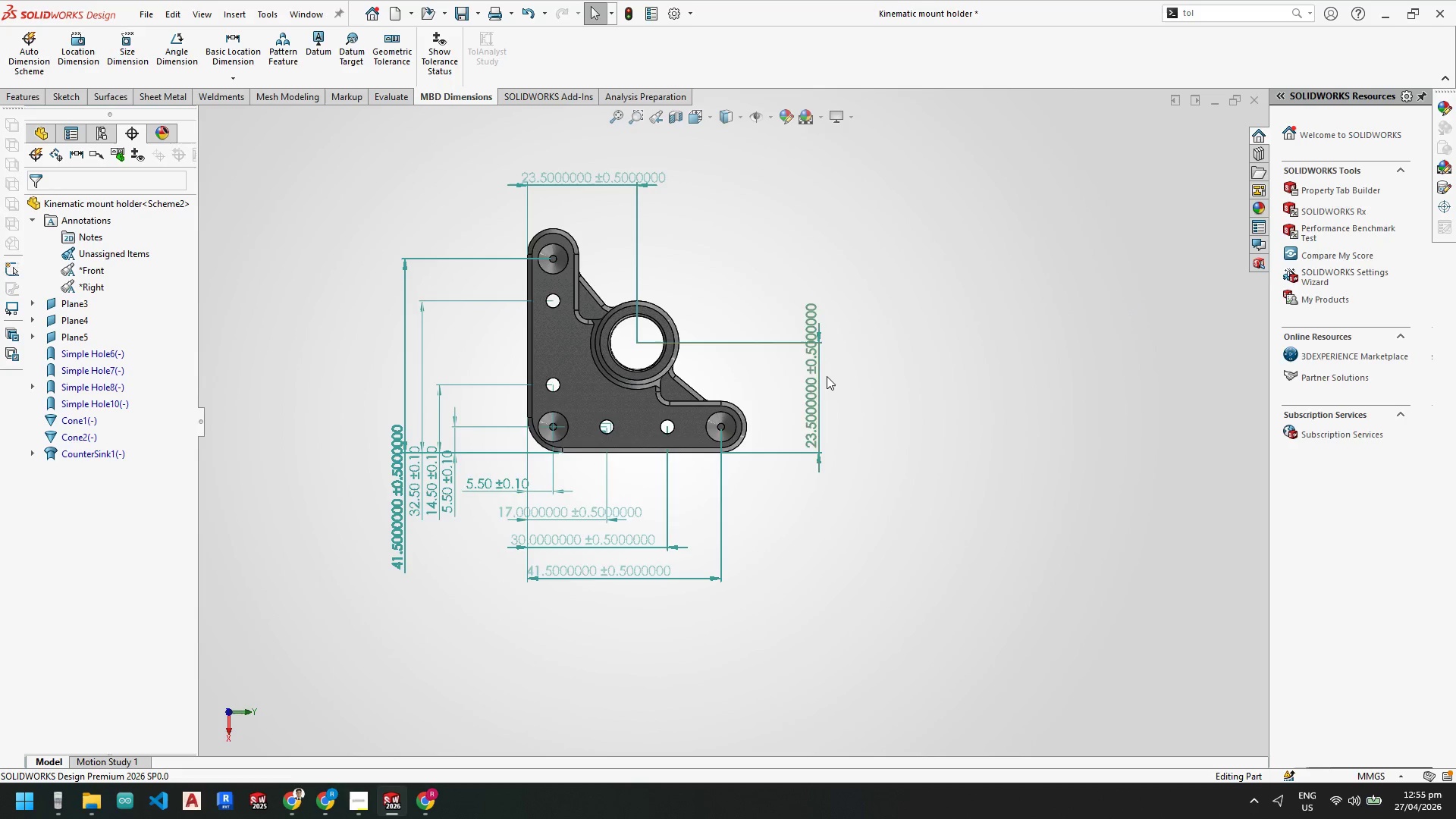 
key(Escape)
 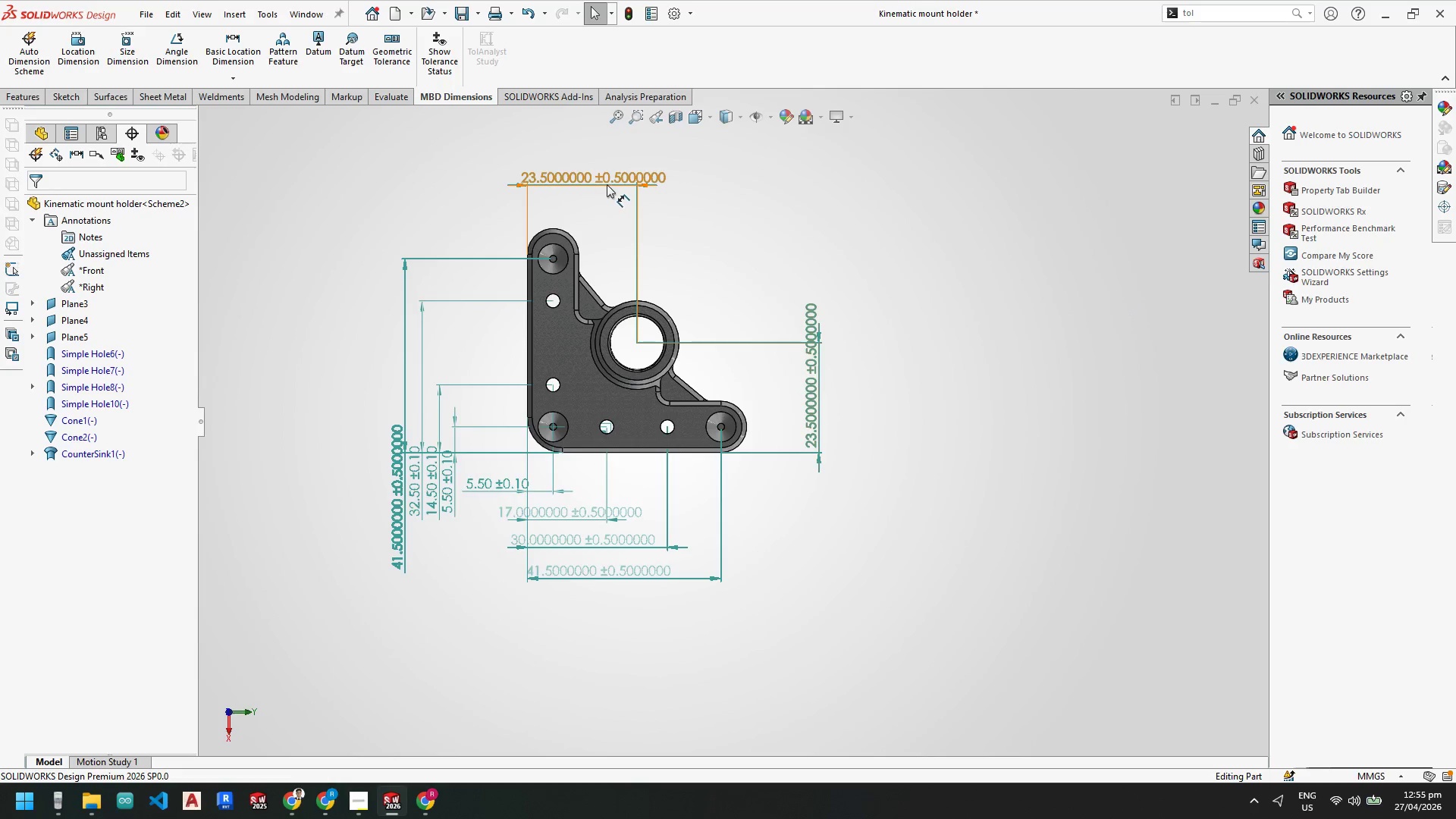 
scroll: coordinate [729, 359], scroll_direction: down, amount: 1.0
 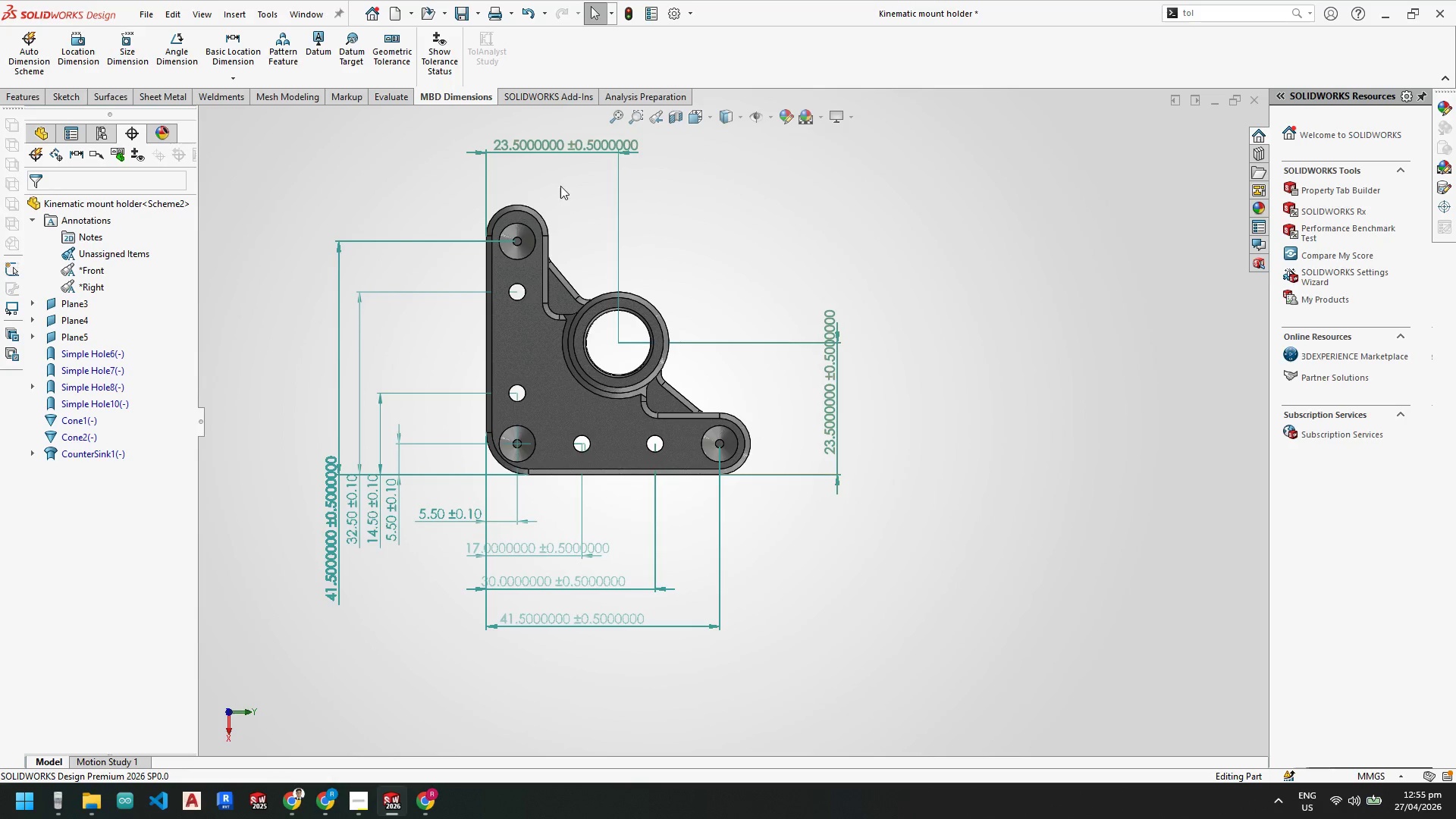 
left_click([576, 145])
 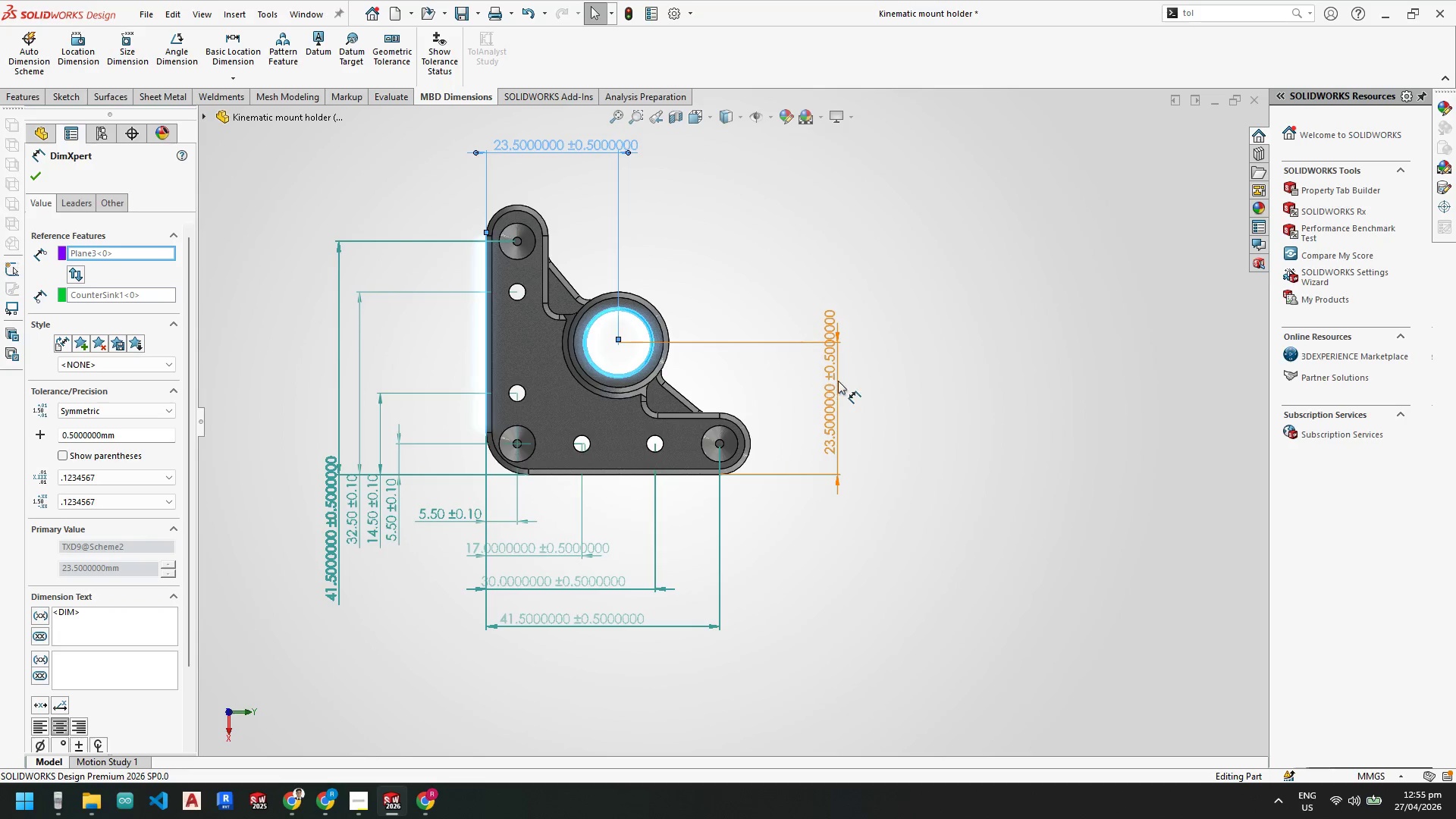 
key(Control+A)
 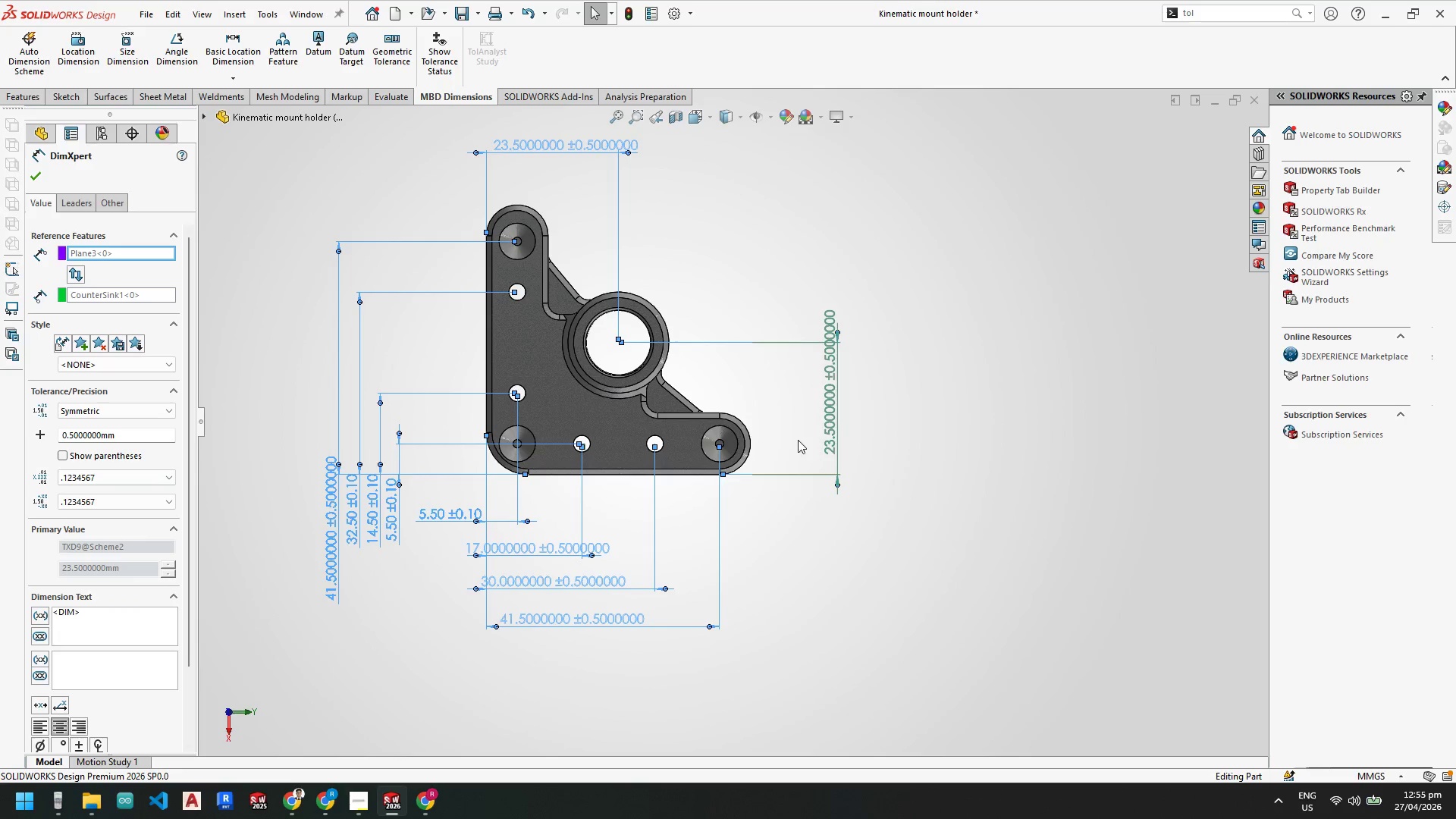 
key(Control+ControlLeft)
 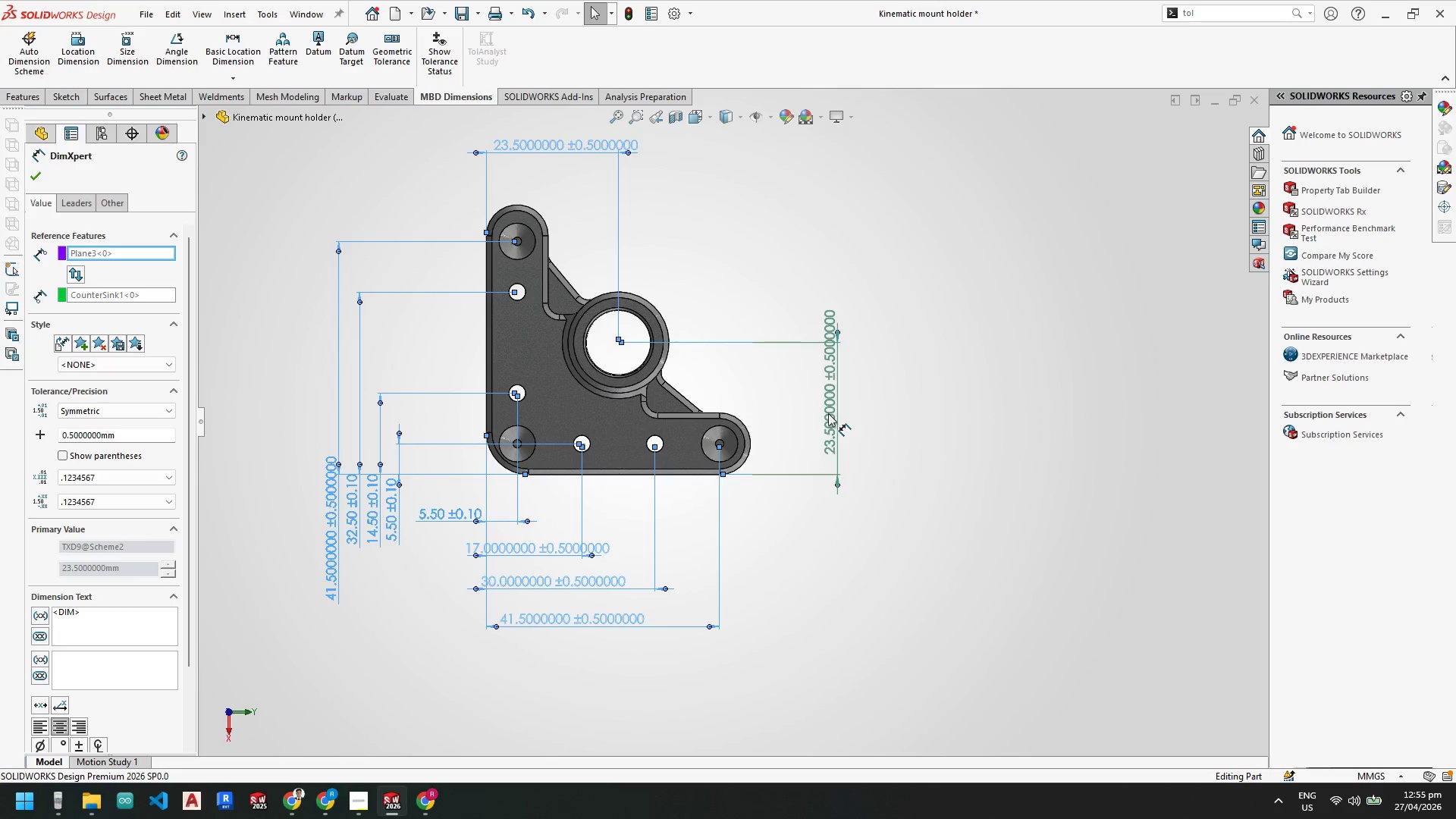 
left_click([828, 413])
 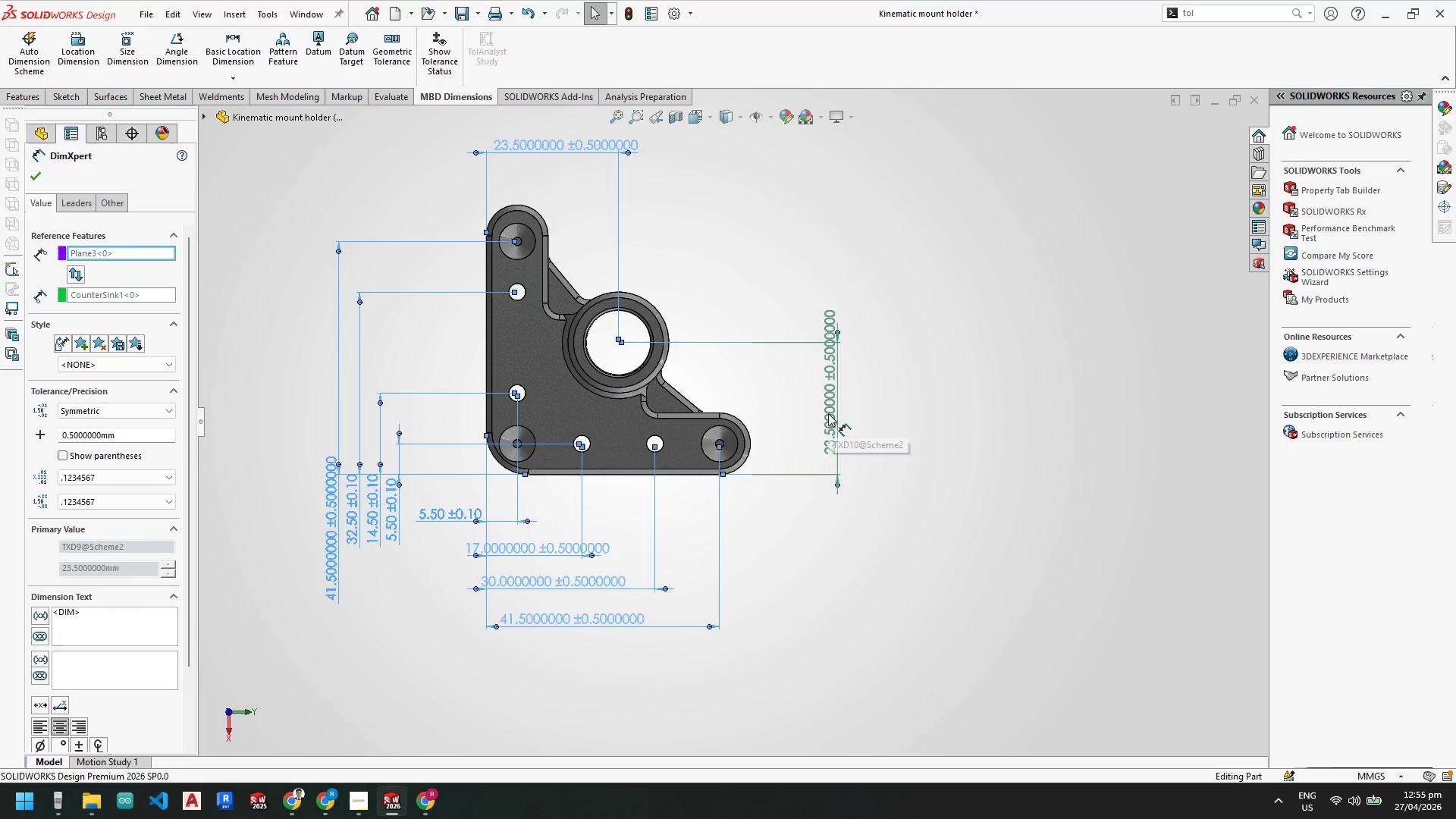 
hold_key(key=ControlLeft, duration=0.38)
 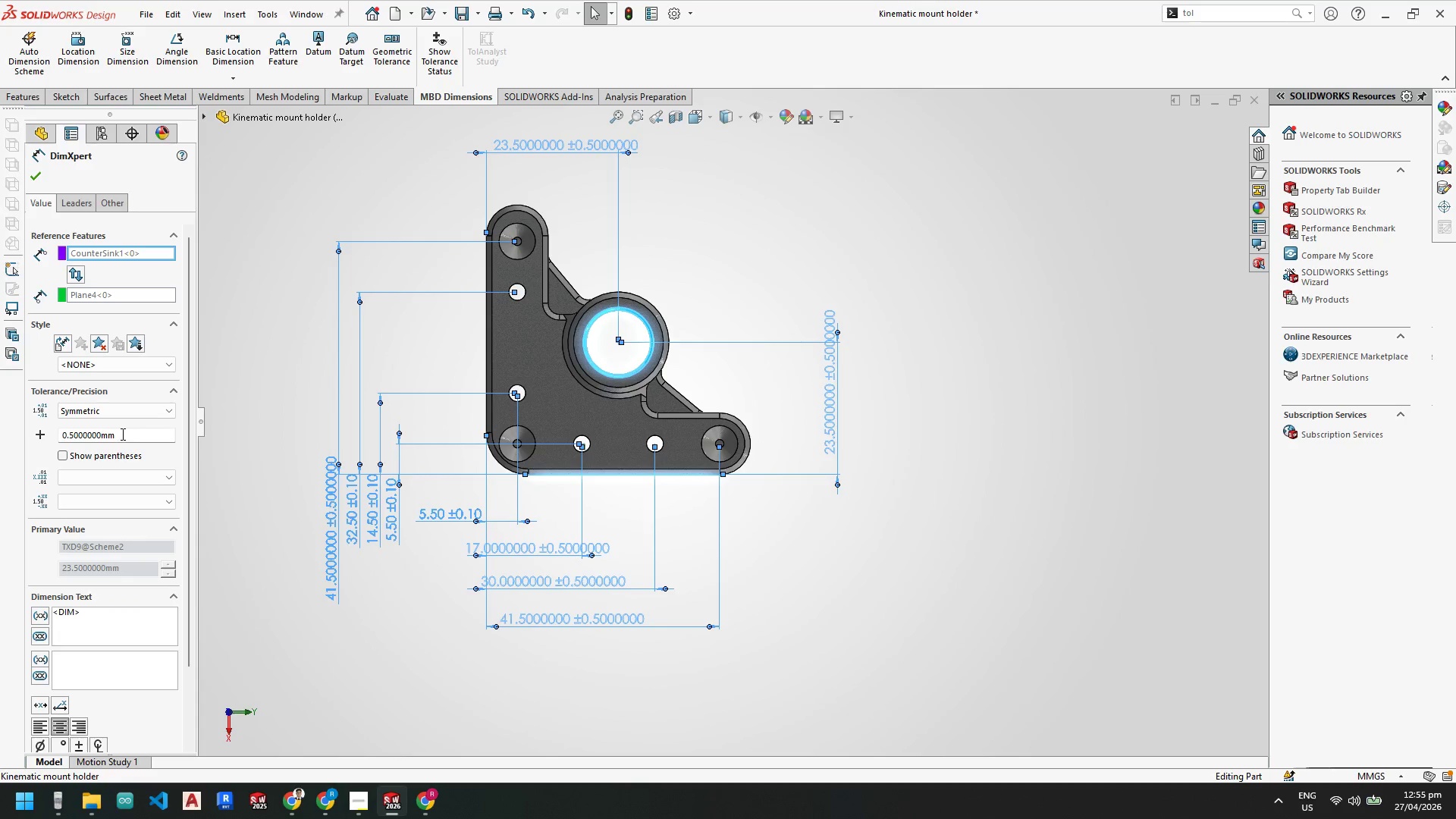 
left_click_drag(start_coordinate=[122, 434], to_coordinate=[58, 435])
 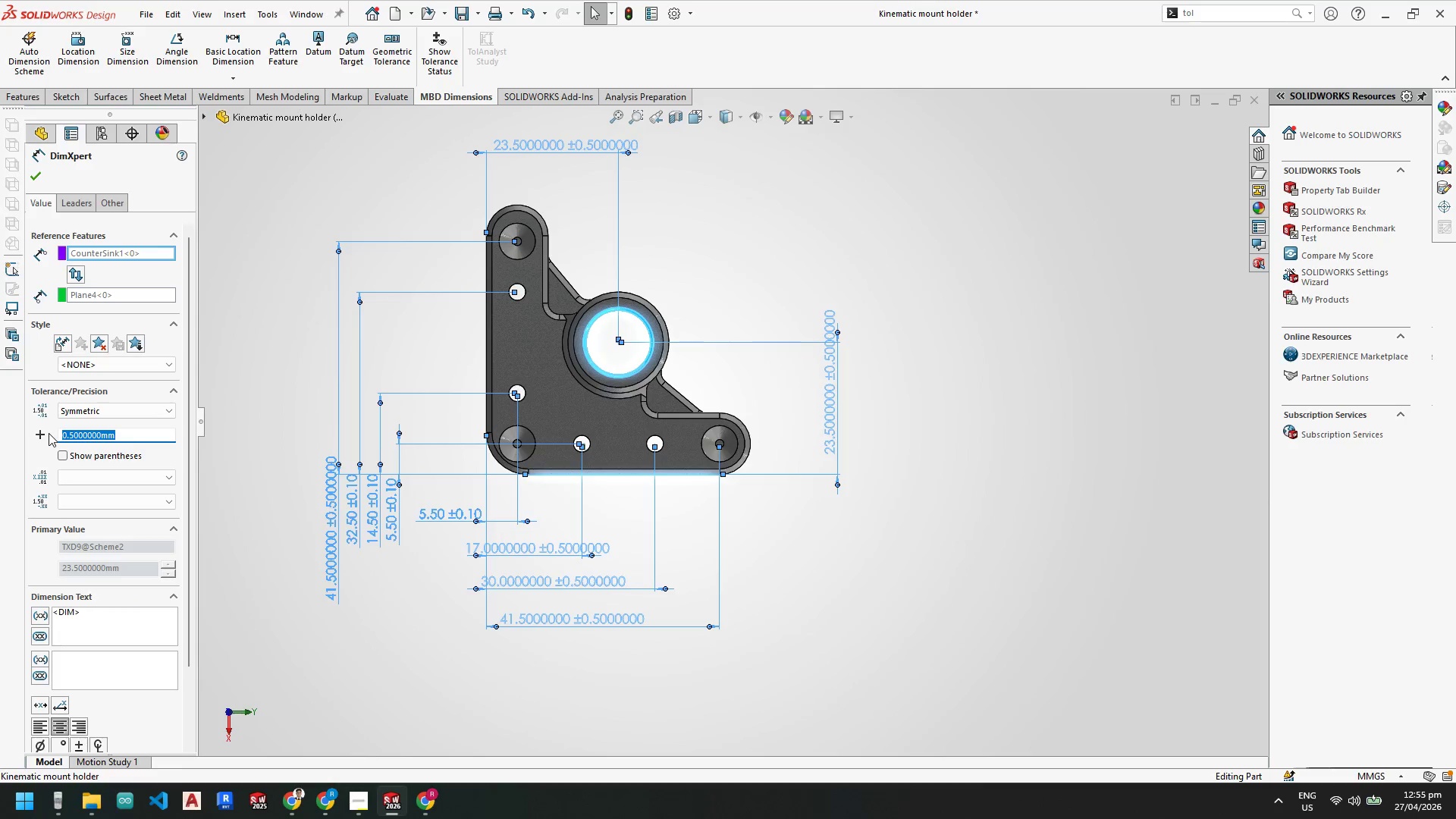 
key(Numpad0)
 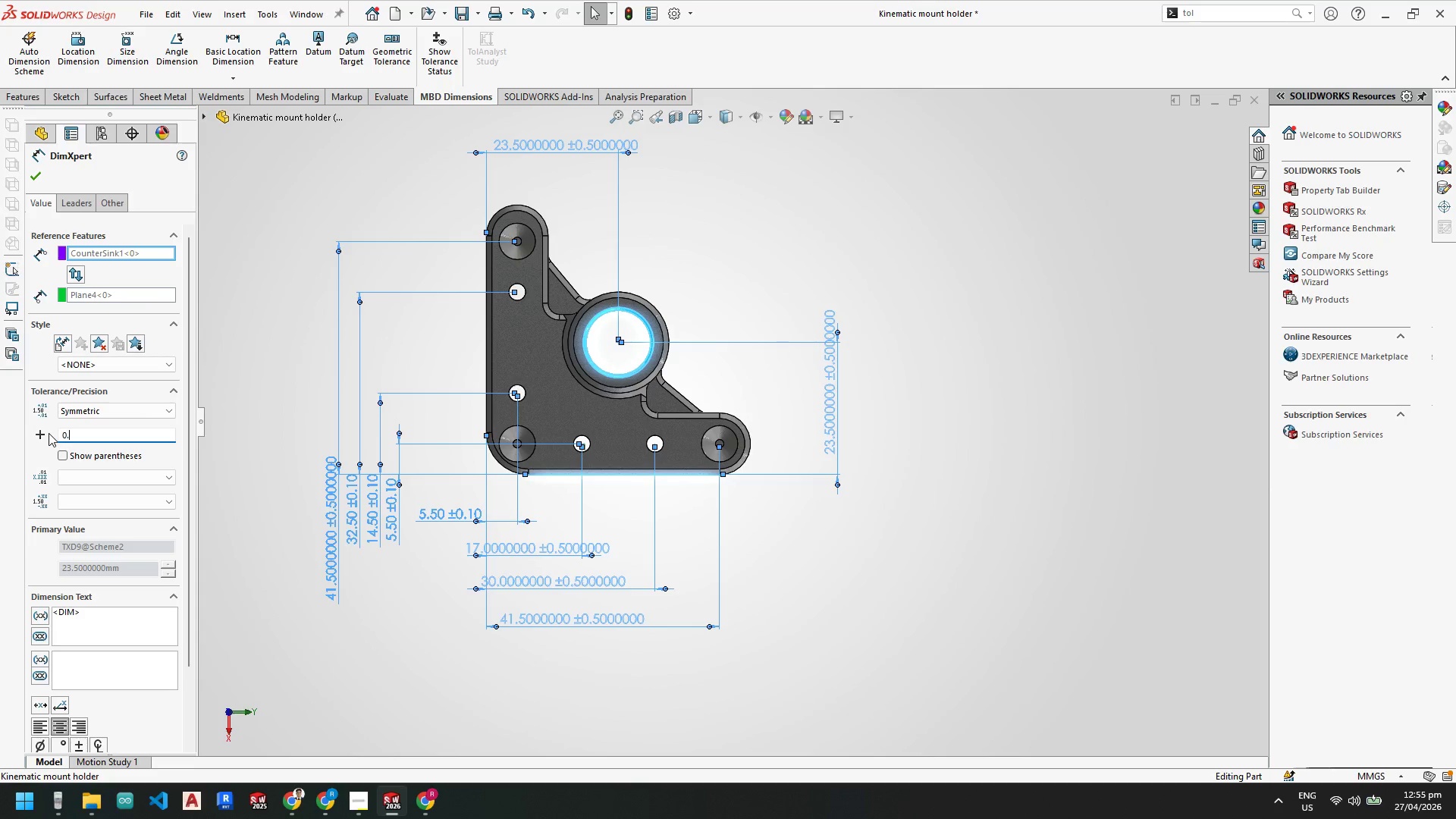 
key(NumpadDecimal)
 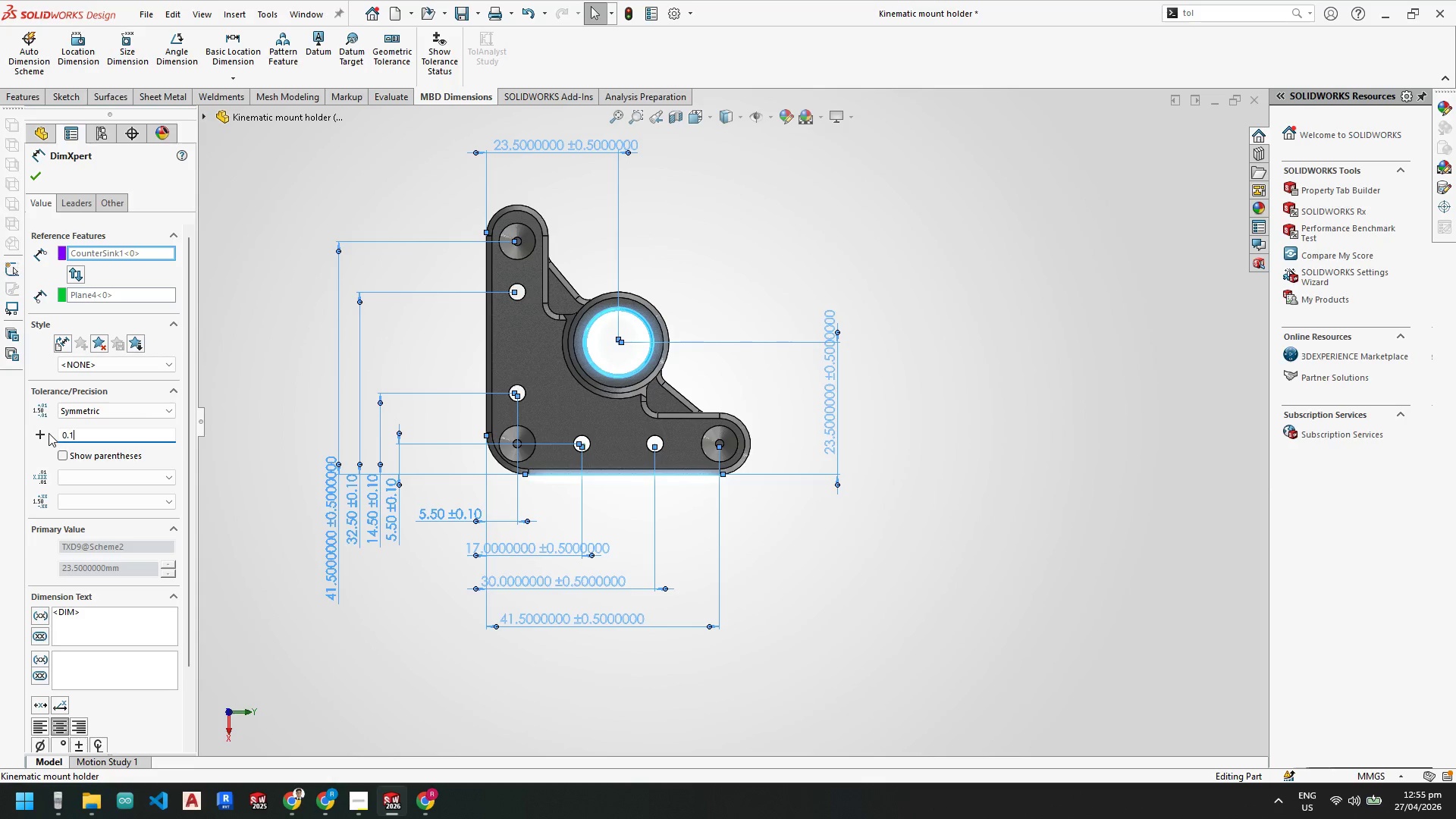 
key(Numpad1)
 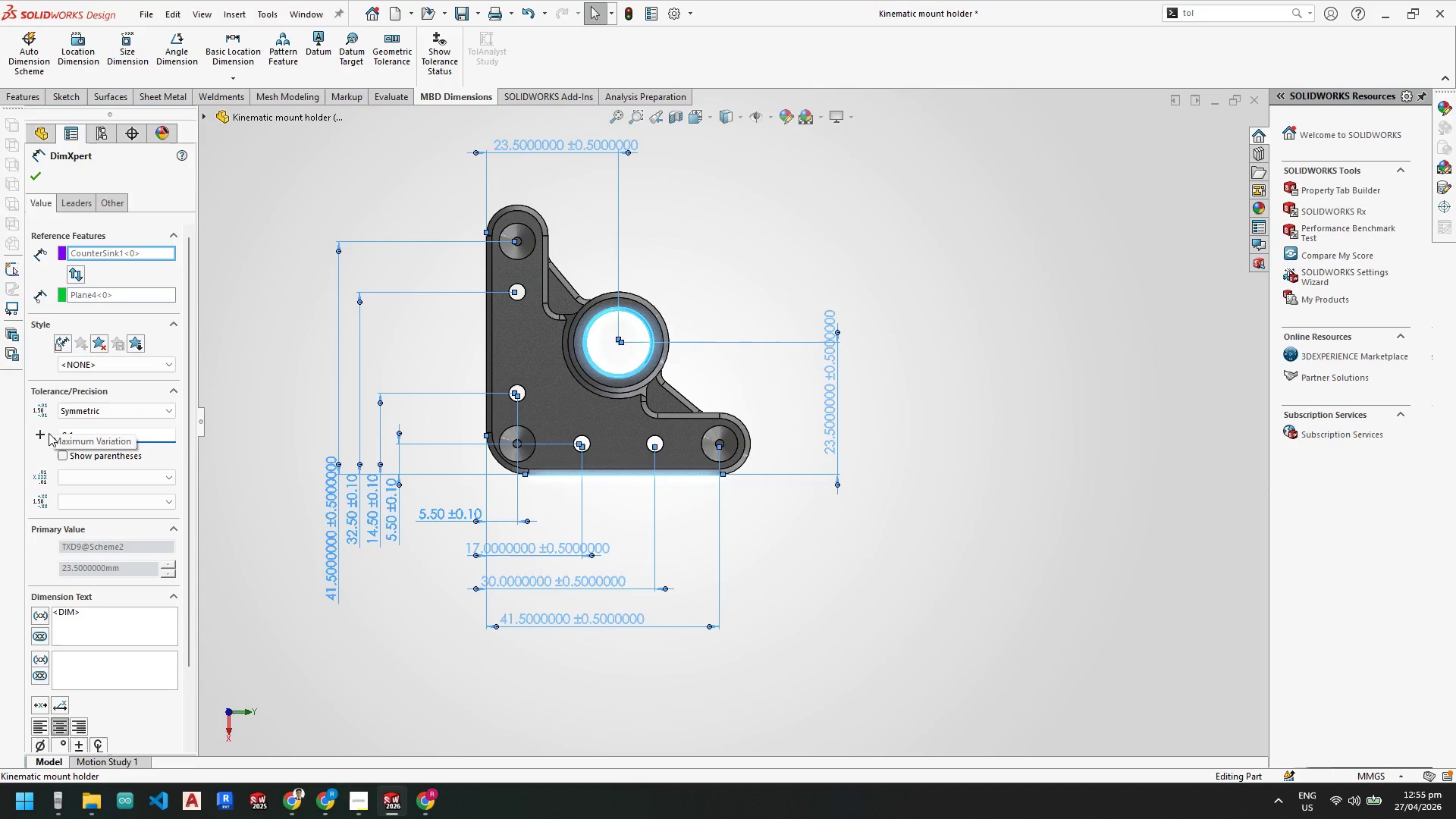 
key(Backspace)
 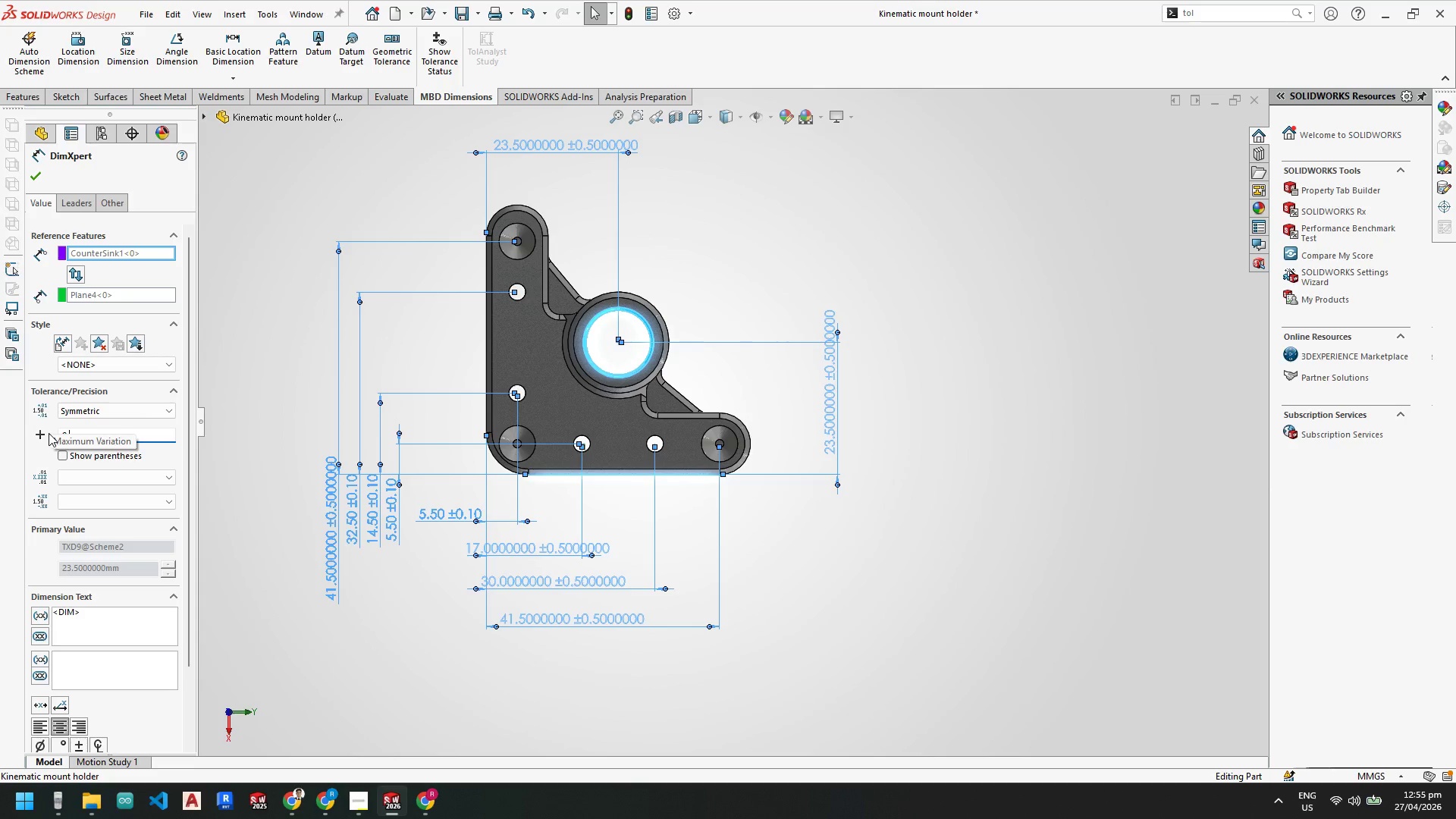 
key(Numpad0)
 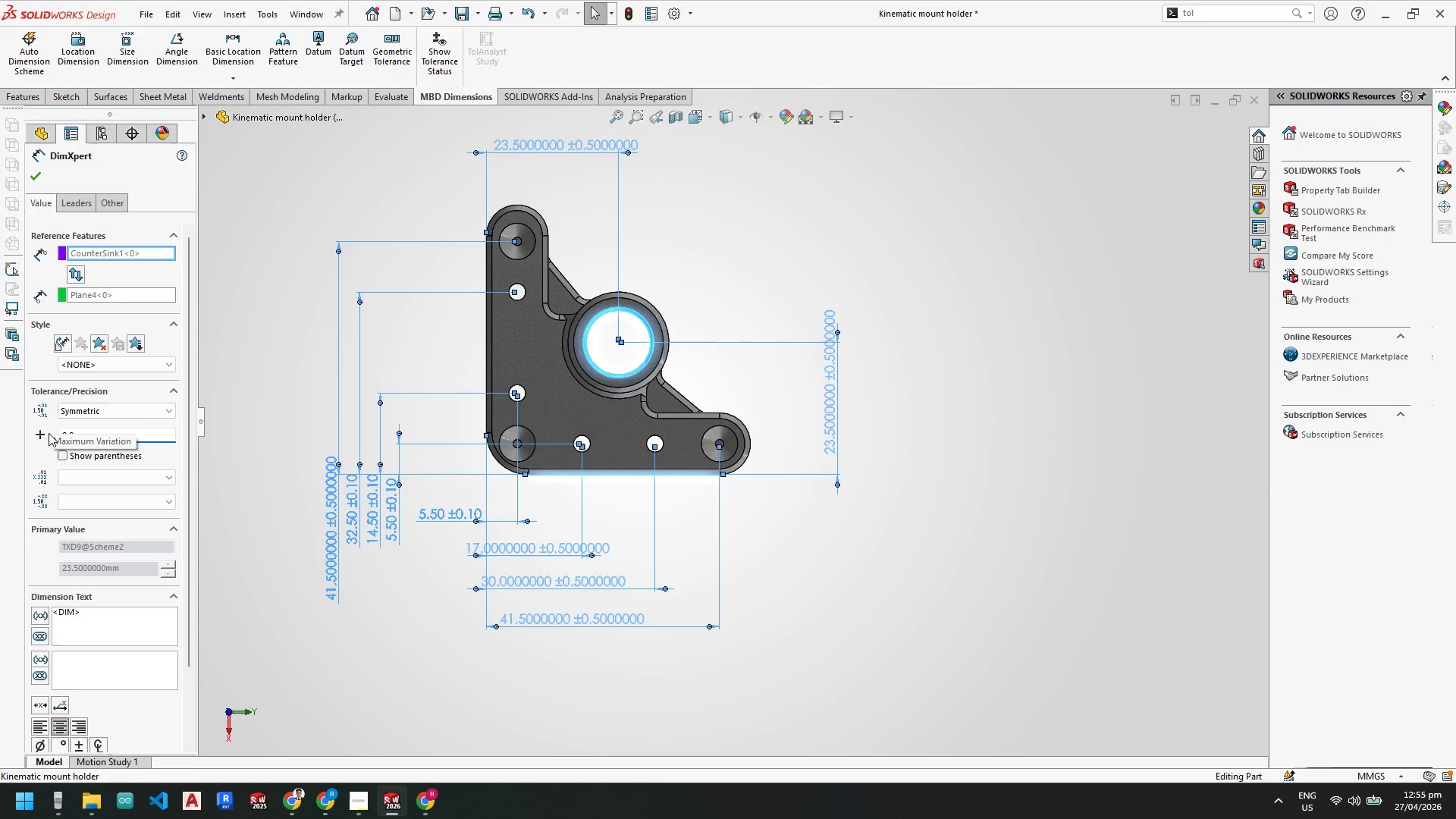 
key(Backspace)
 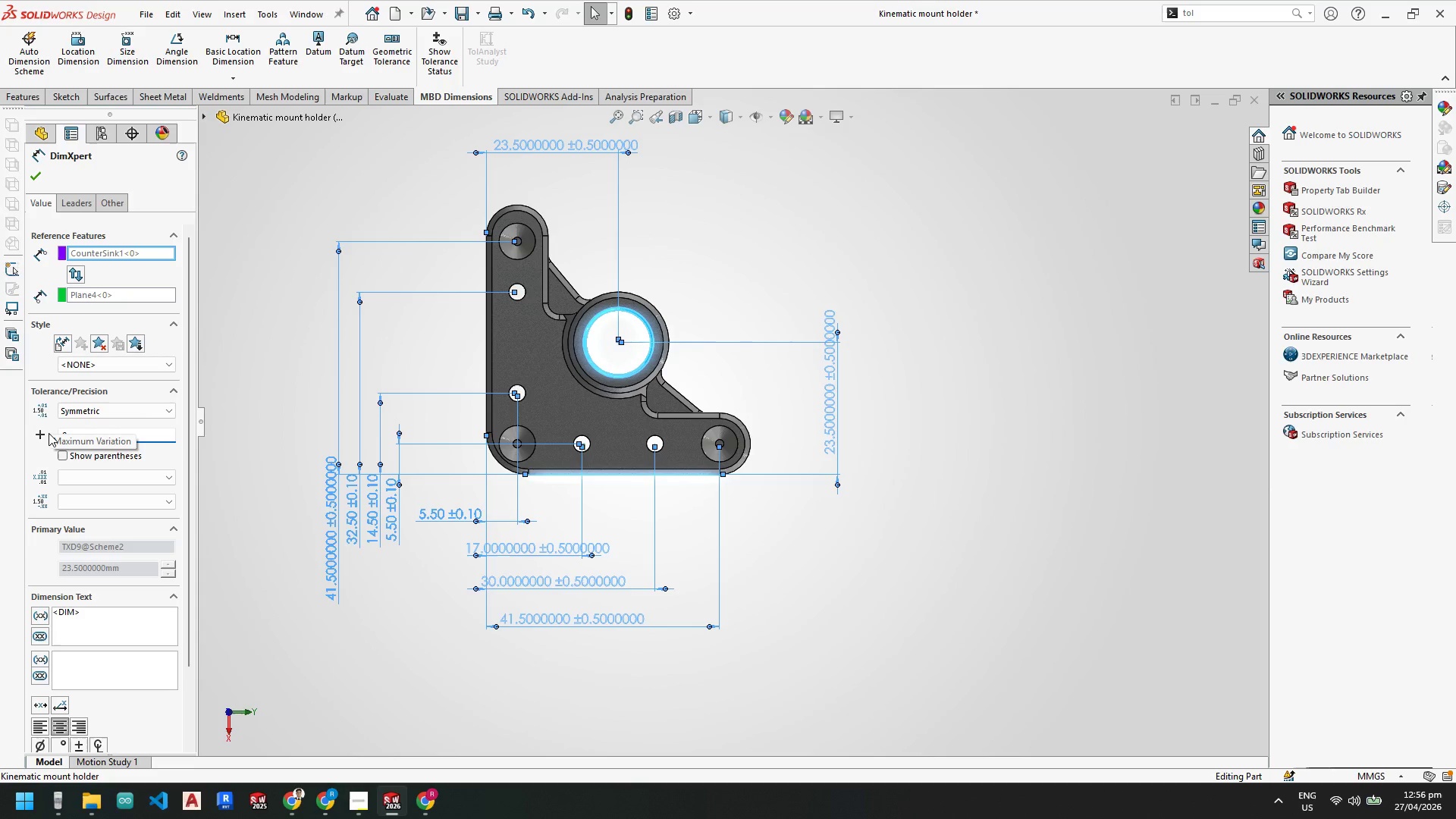 
key(Numpad1)
 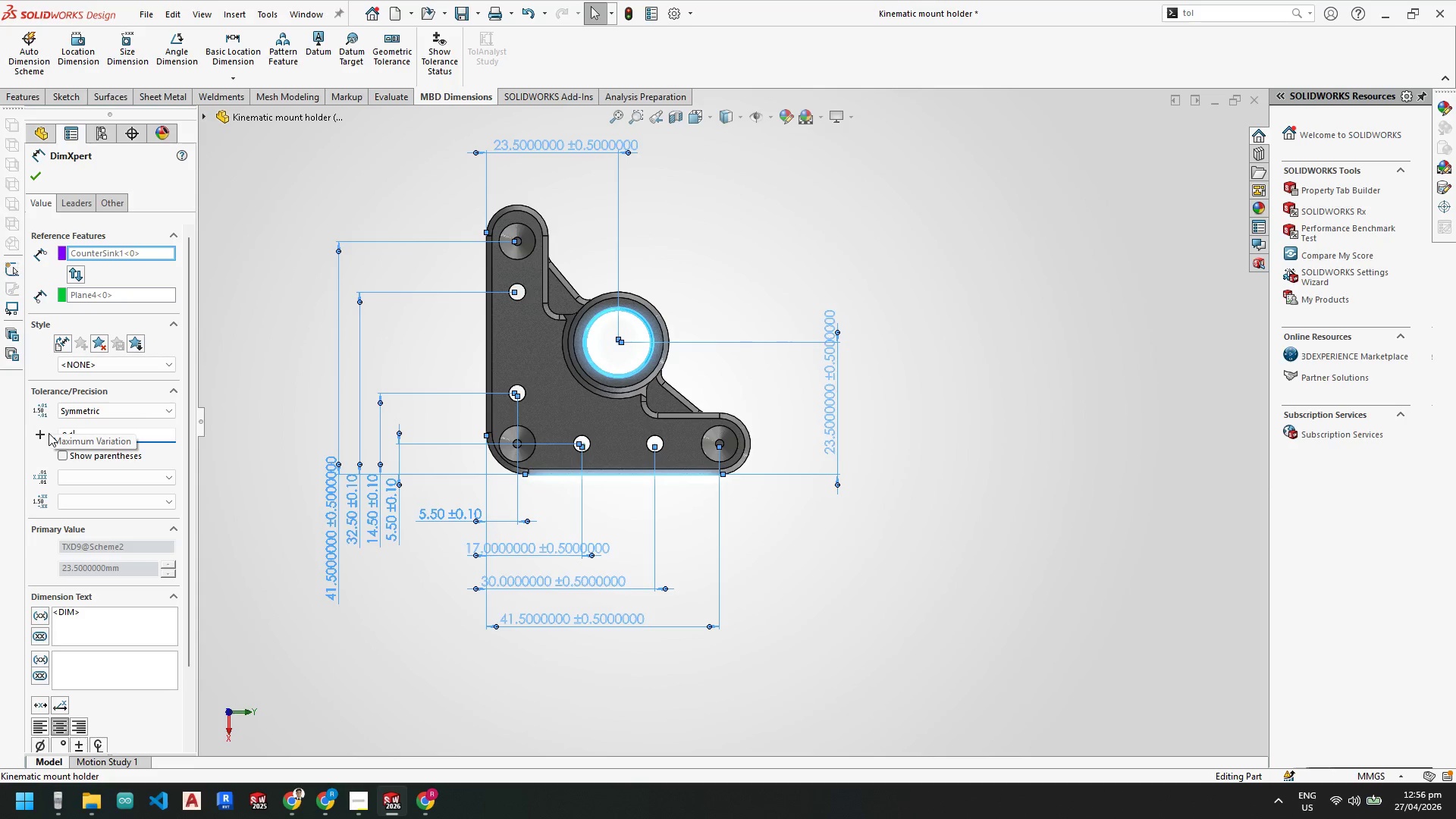 
key(NumpadEnter)
 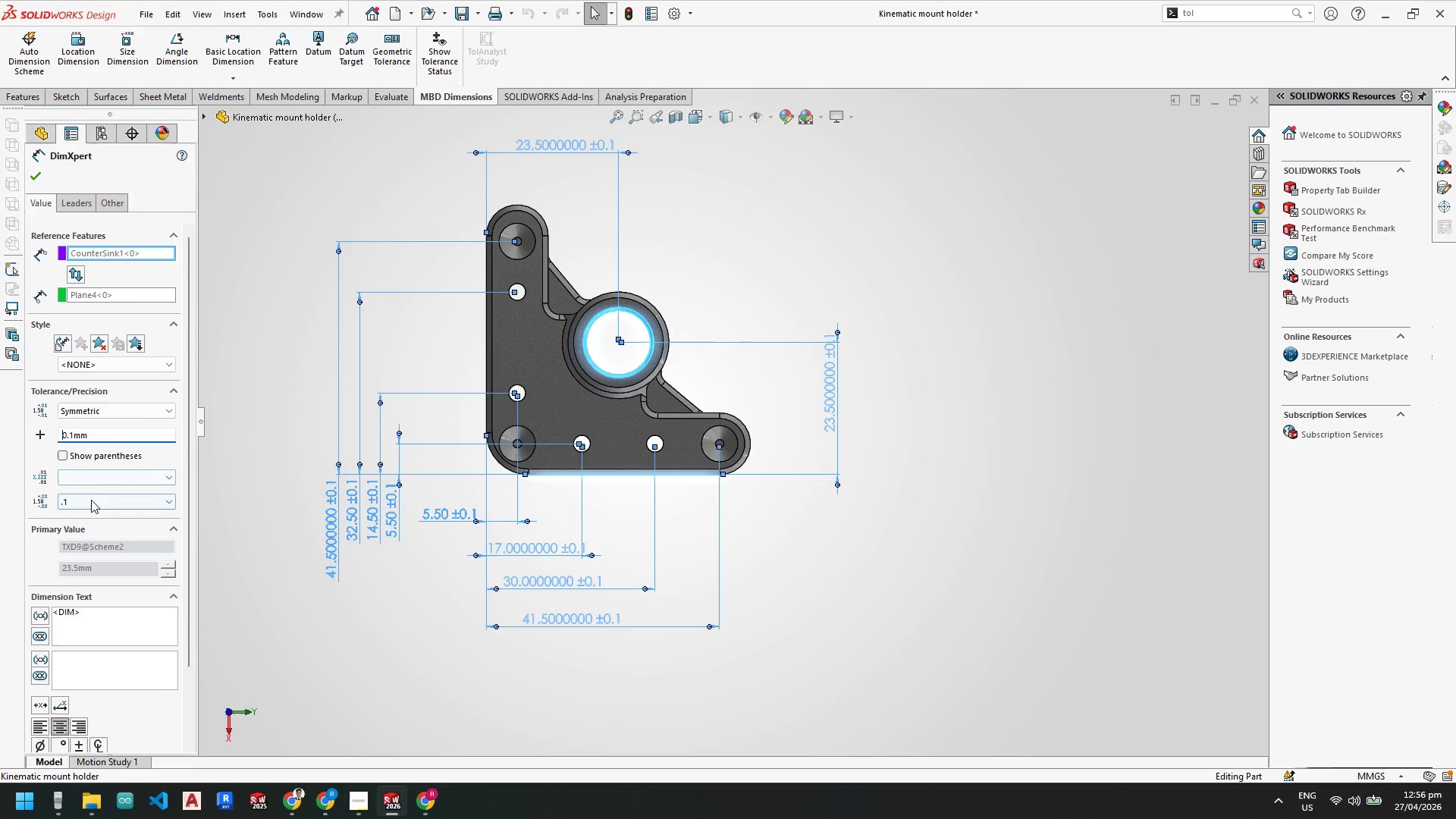 
double_click([93, 475])
 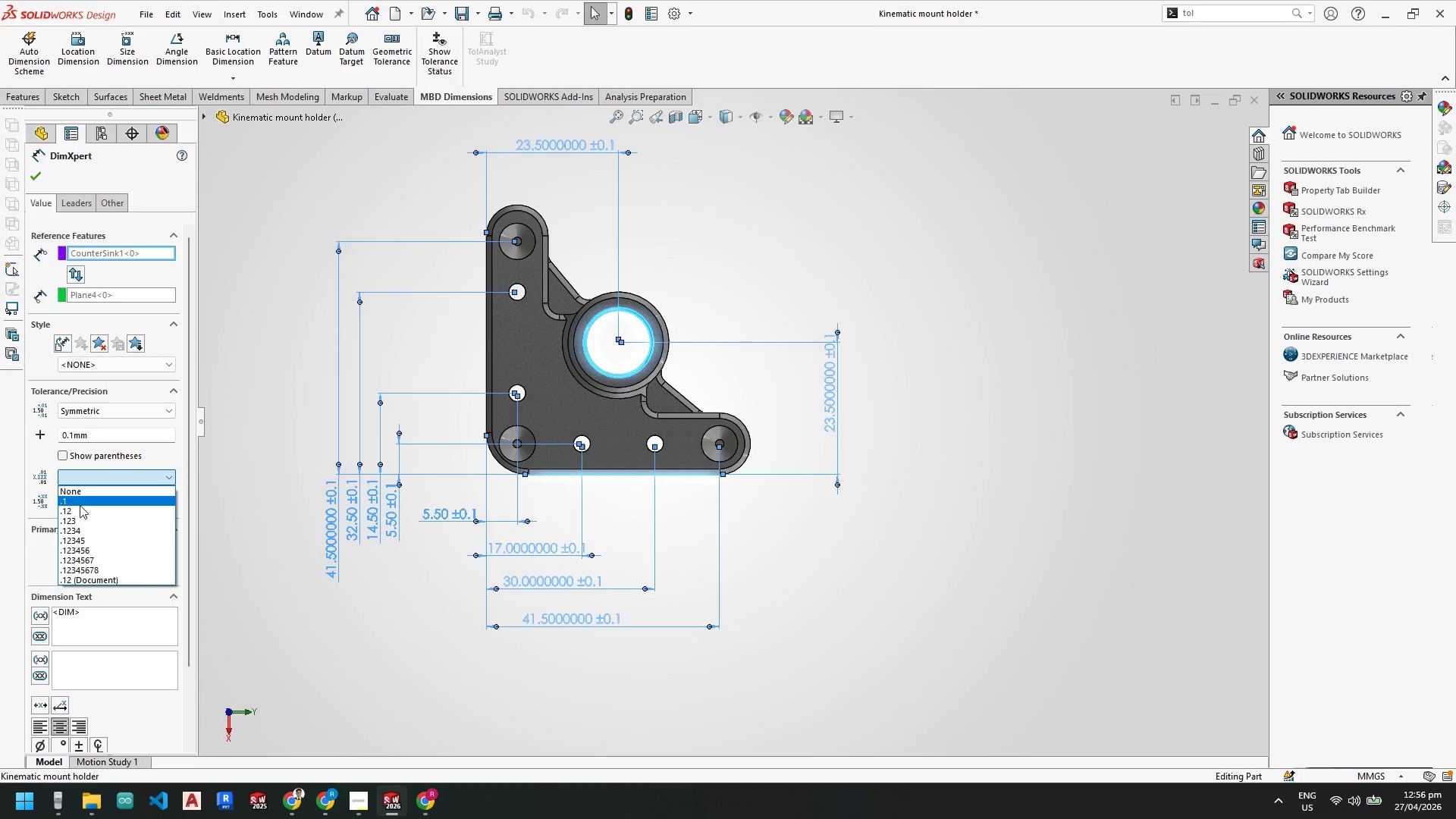 
left_click([79, 507])
 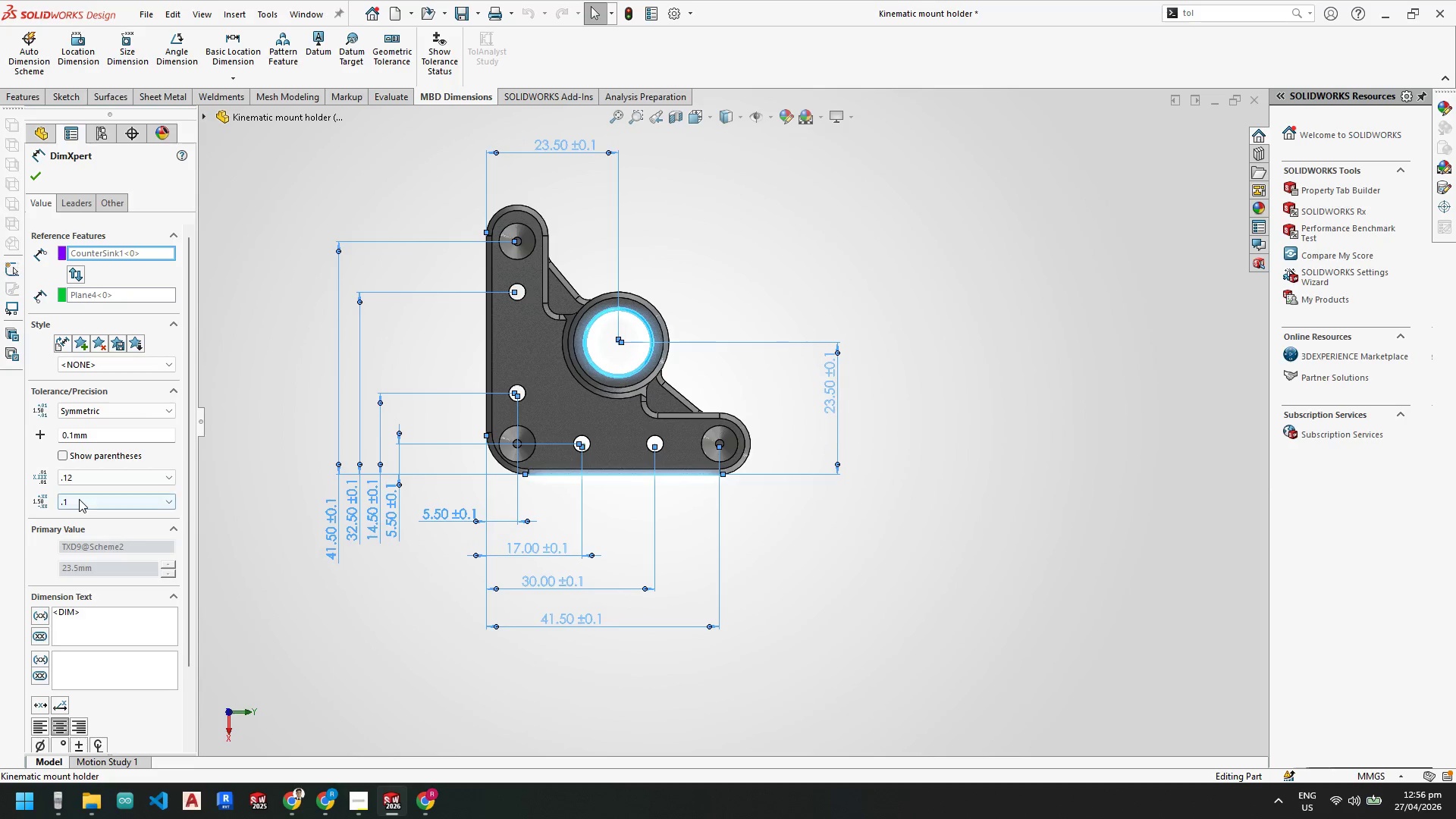 
left_click([79, 499])
 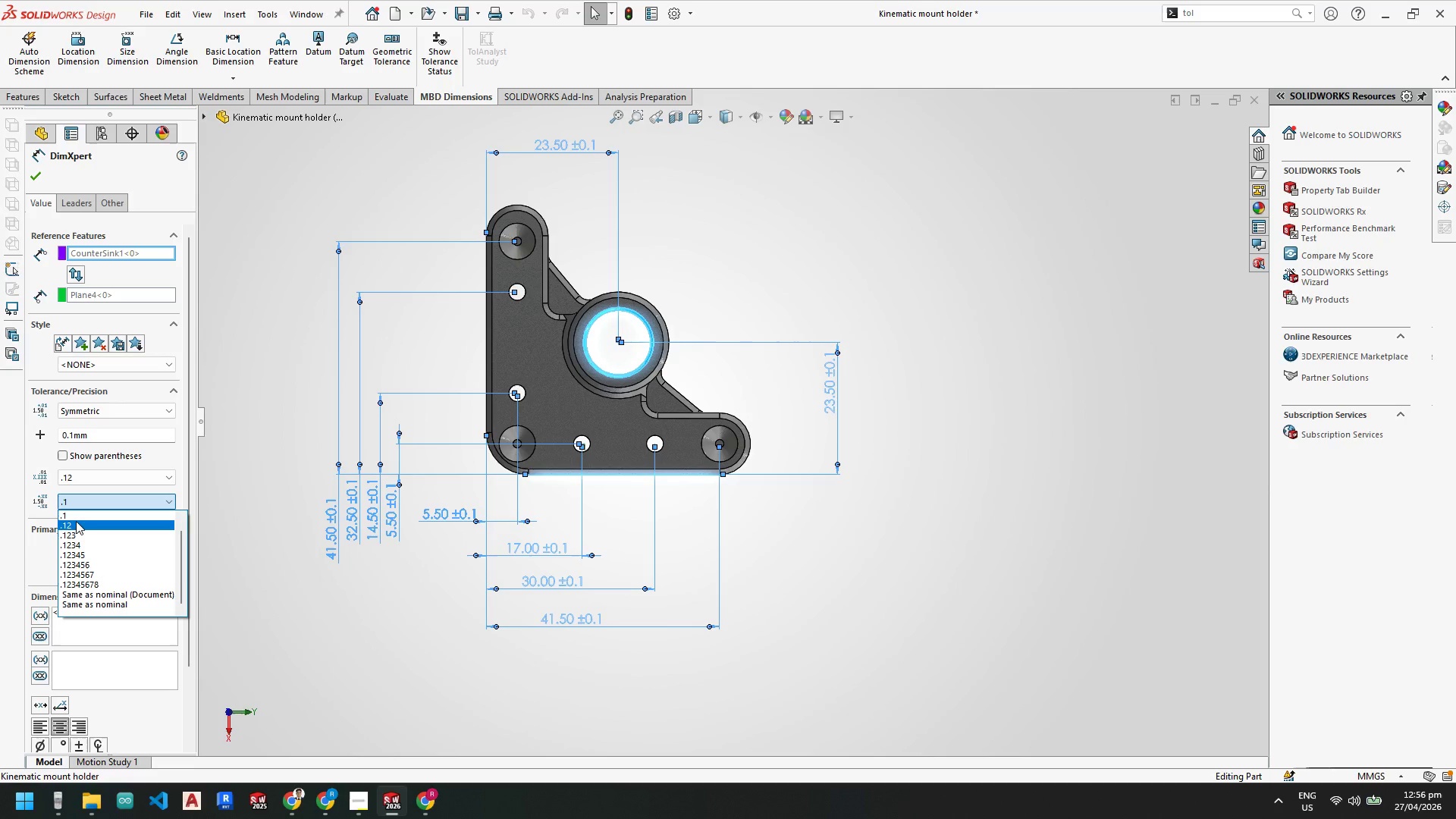 
left_click([75, 523])
 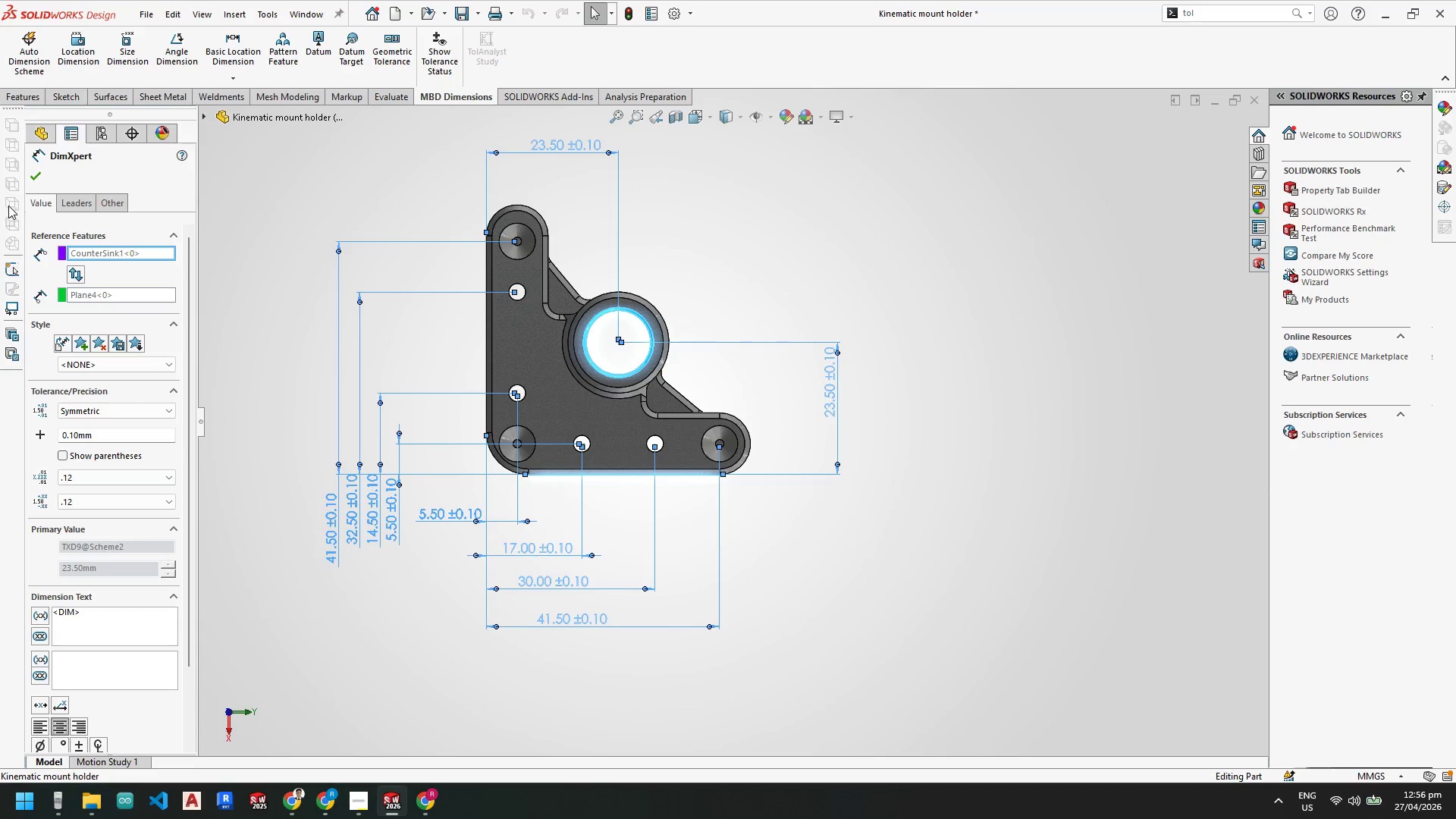 
left_click([28, 174])
 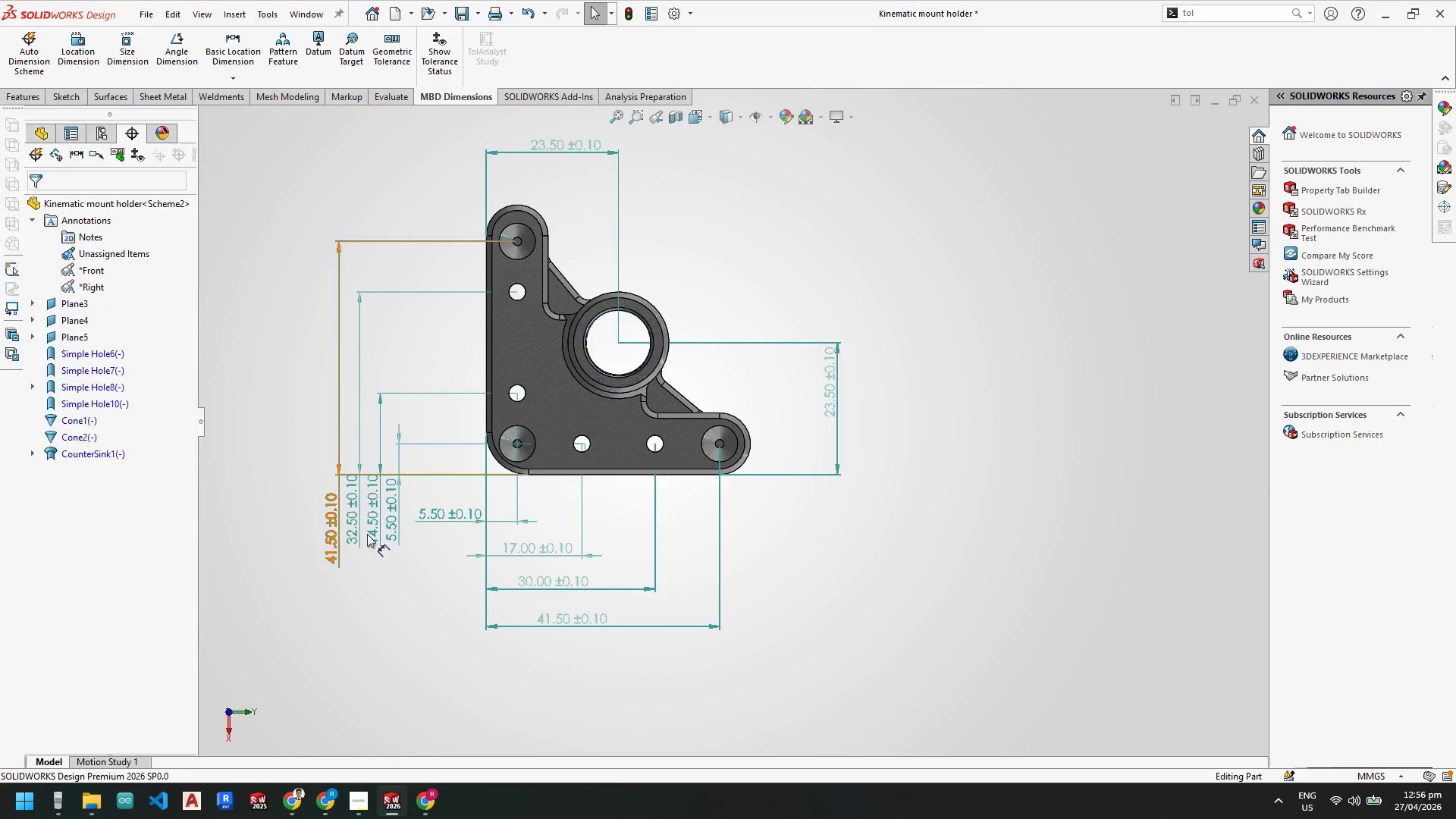 
scroll: coordinate [378, 541], scroll_direction: down, amount: 3.0
 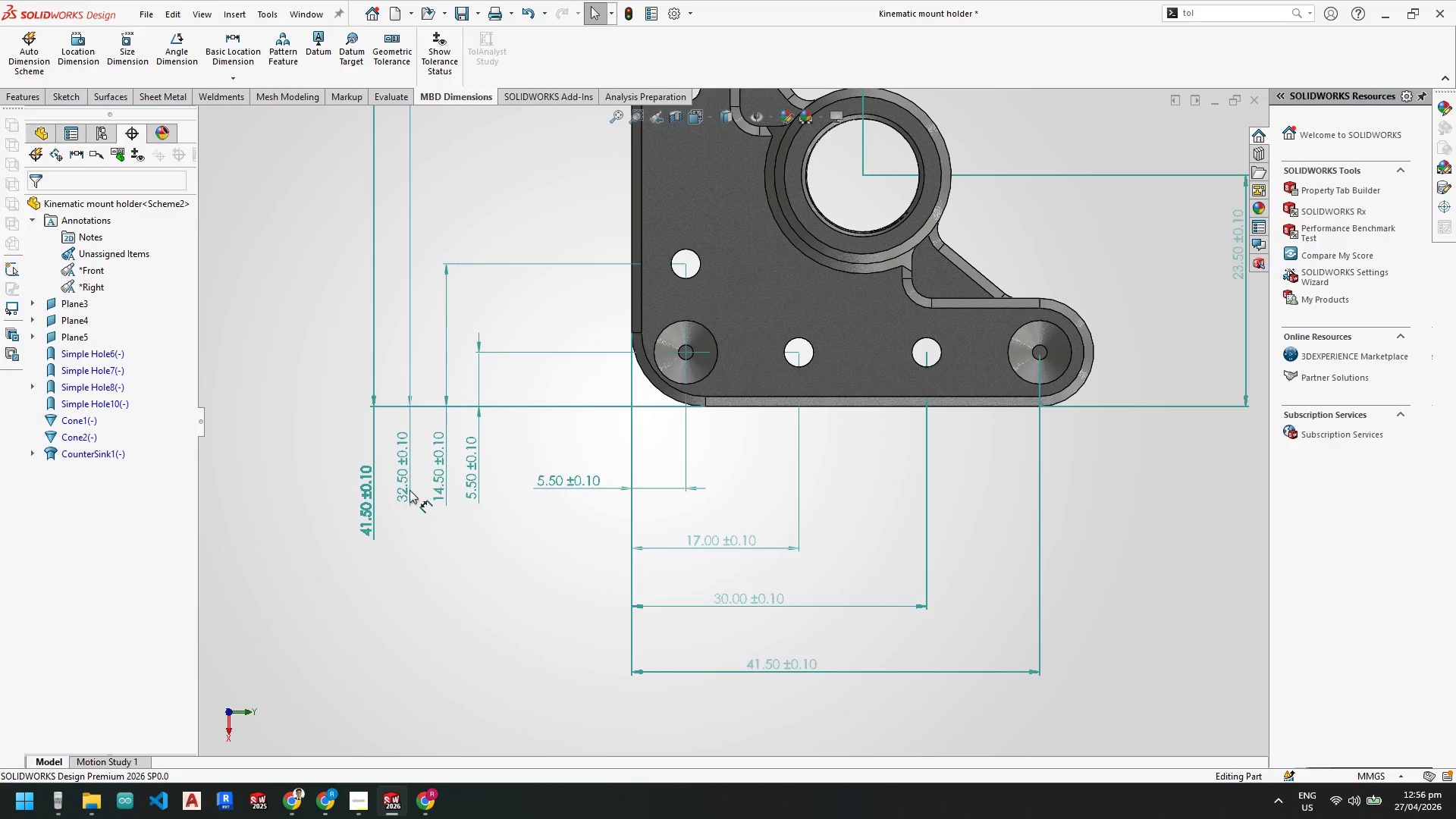 
key(Escape)
 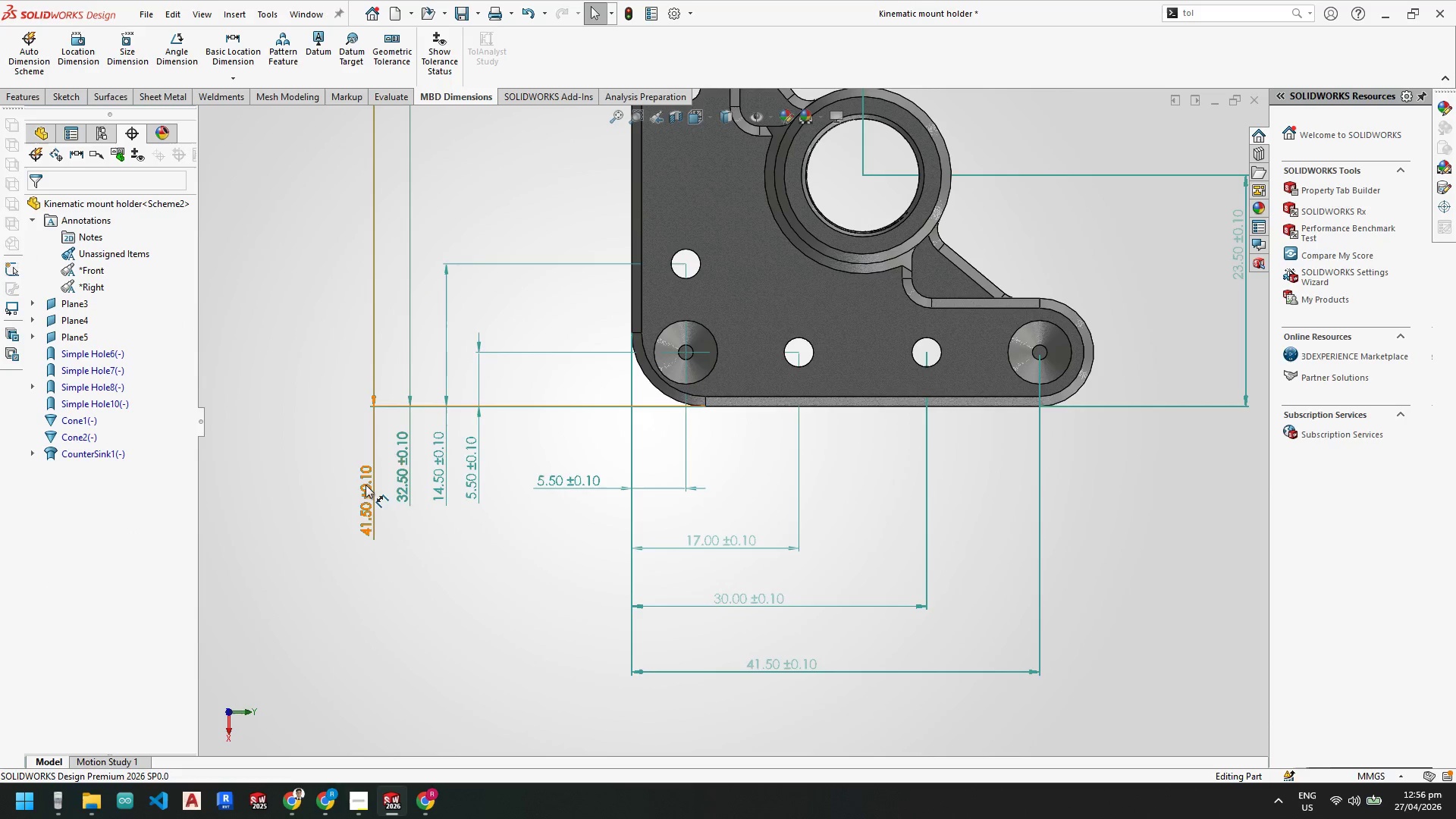 
left_click_drag(start_coordinate=[368, 489], to_coordinate=[362, 522])
 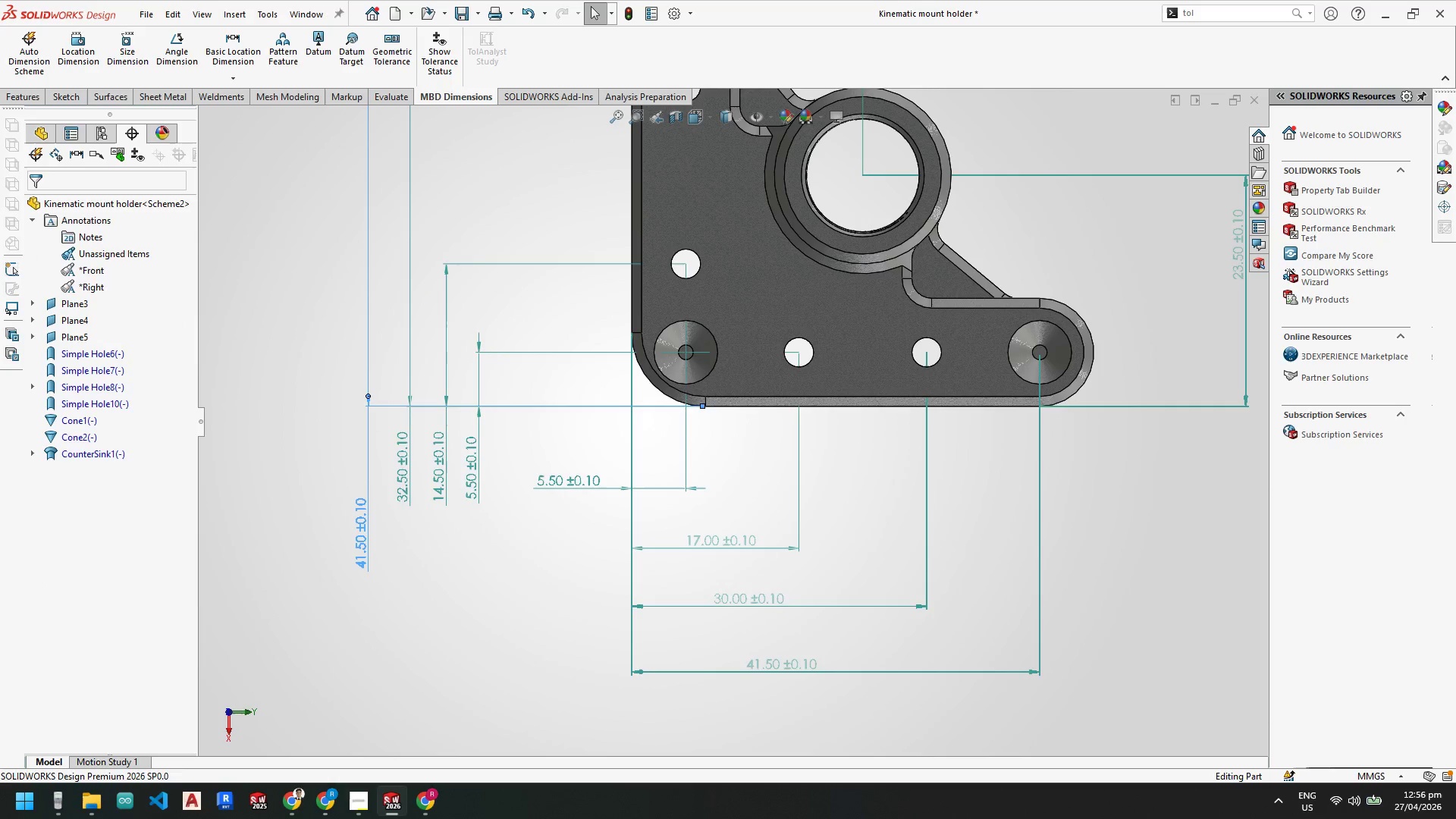 
key(Escape)
 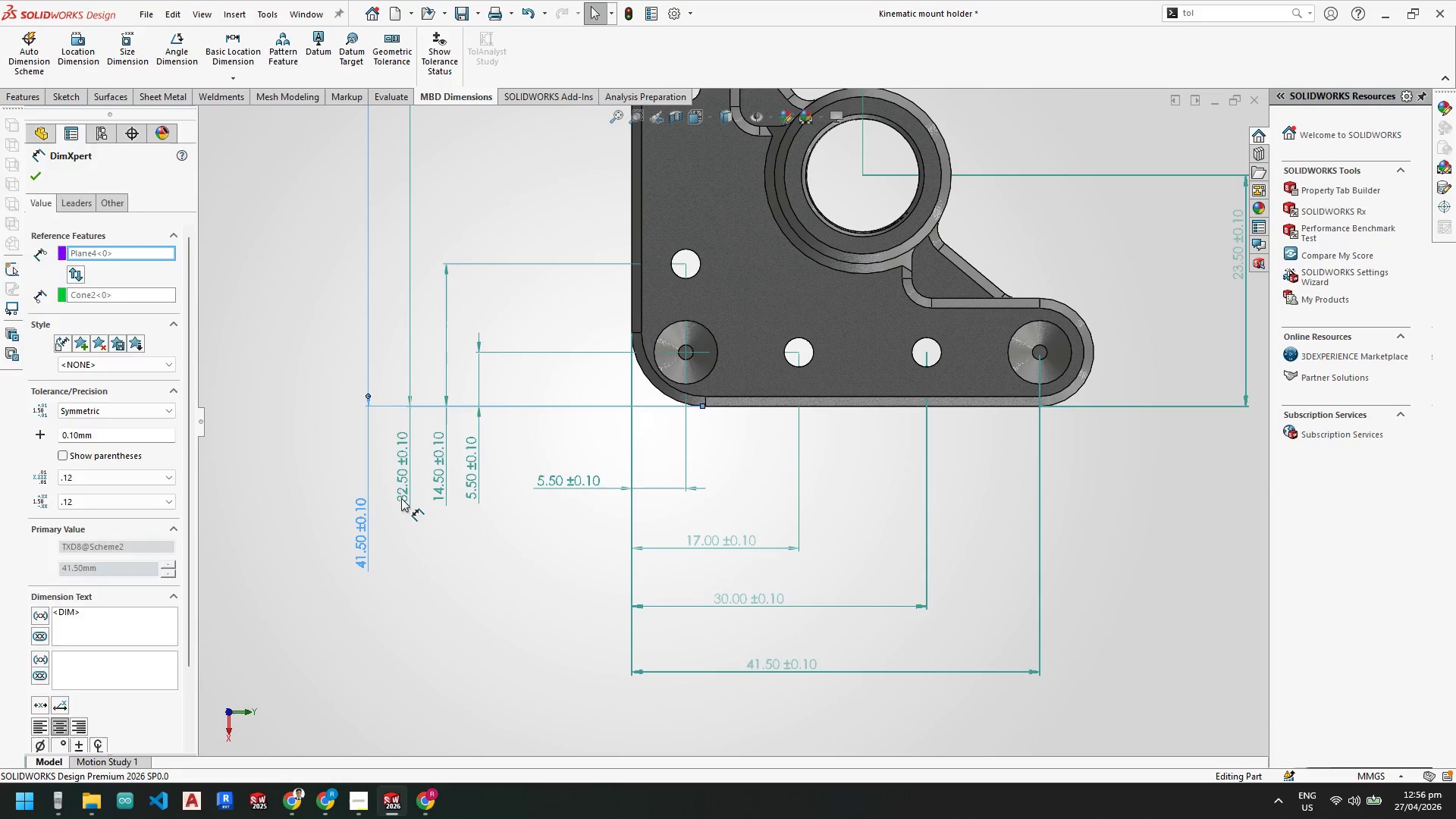 
key(Escape)
 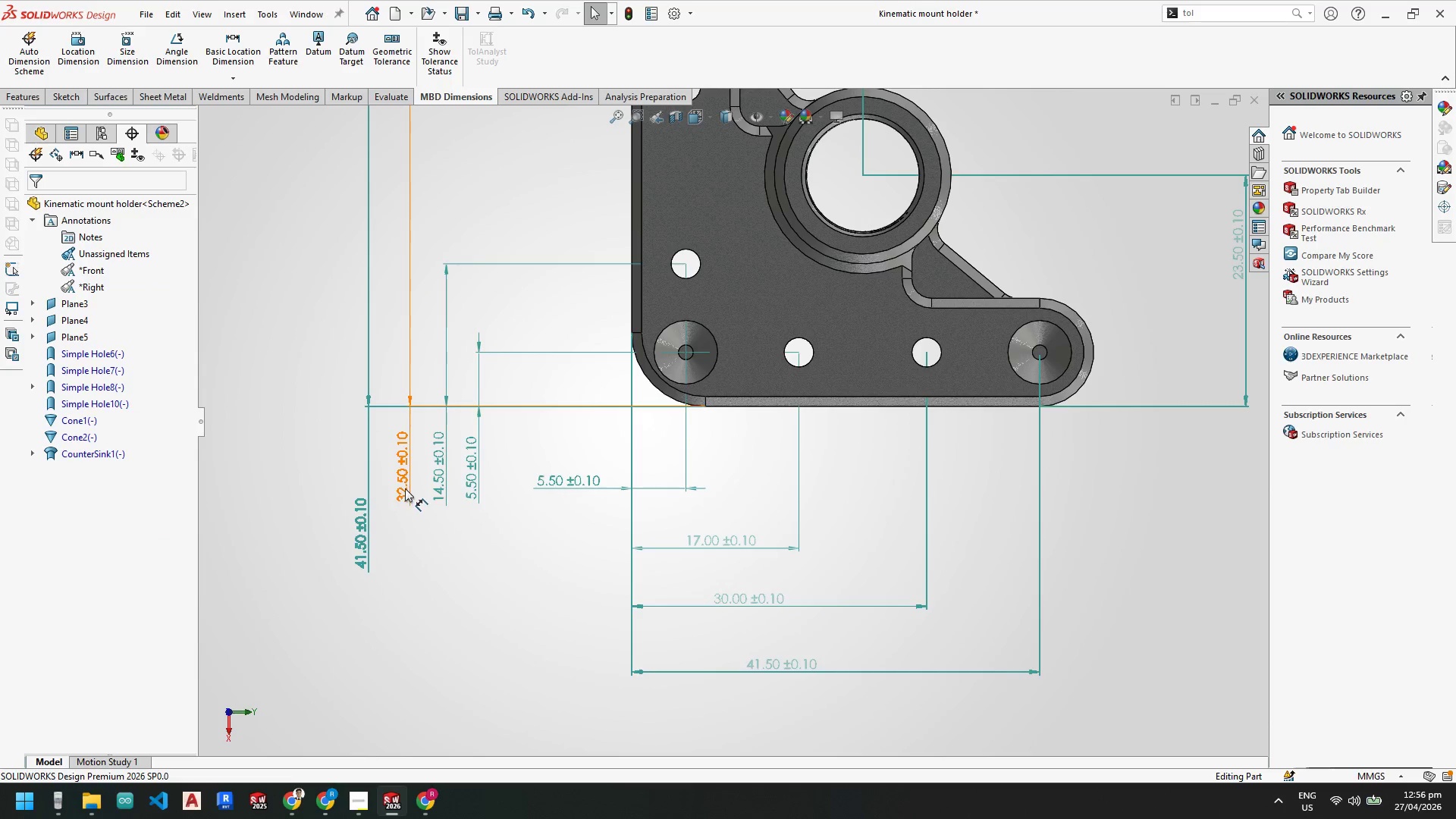 
left_click_drag(start_coordinate=[405, 488], to_coordinate=[402, 551])
 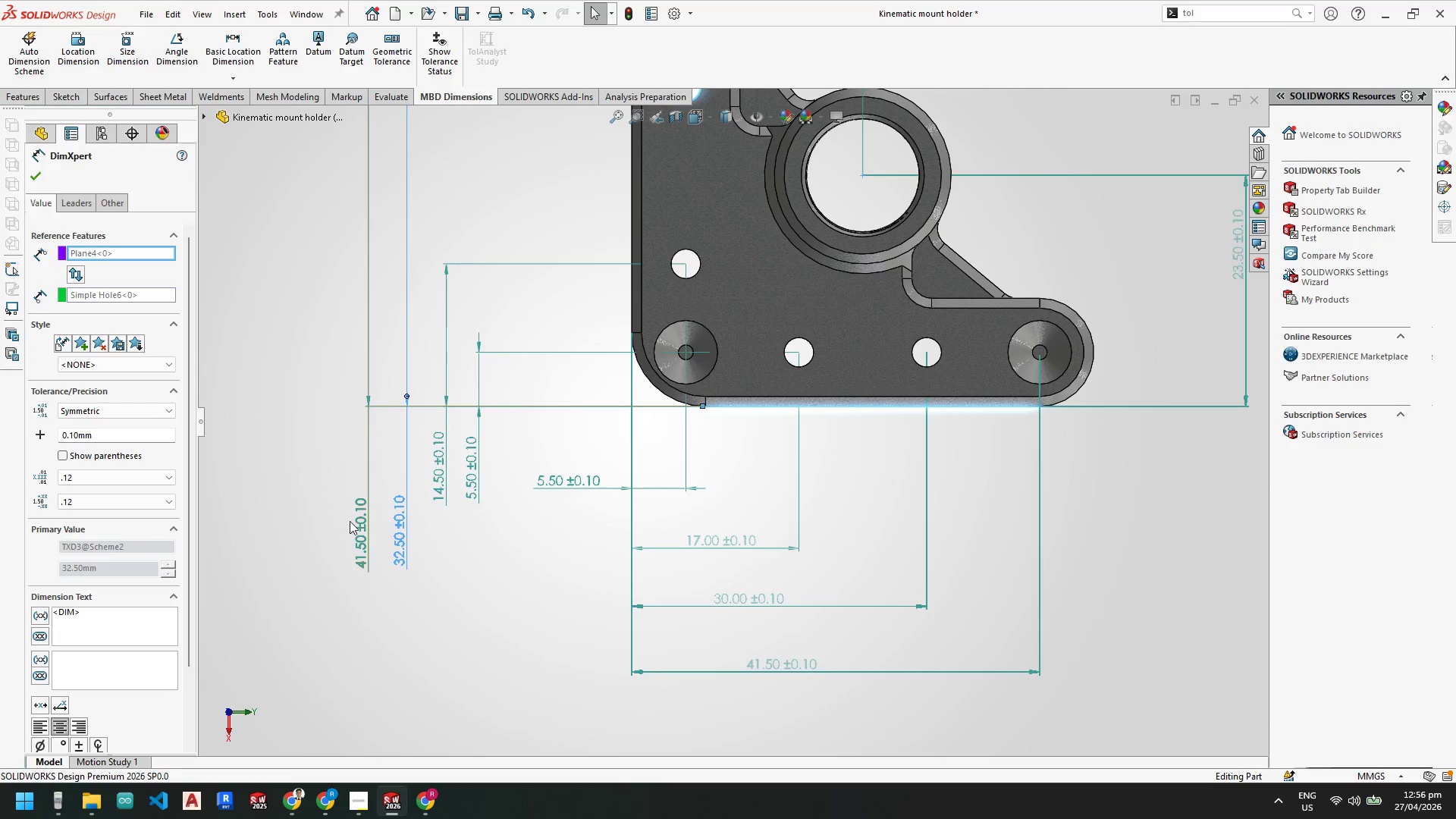 
left_click([356, 522])
 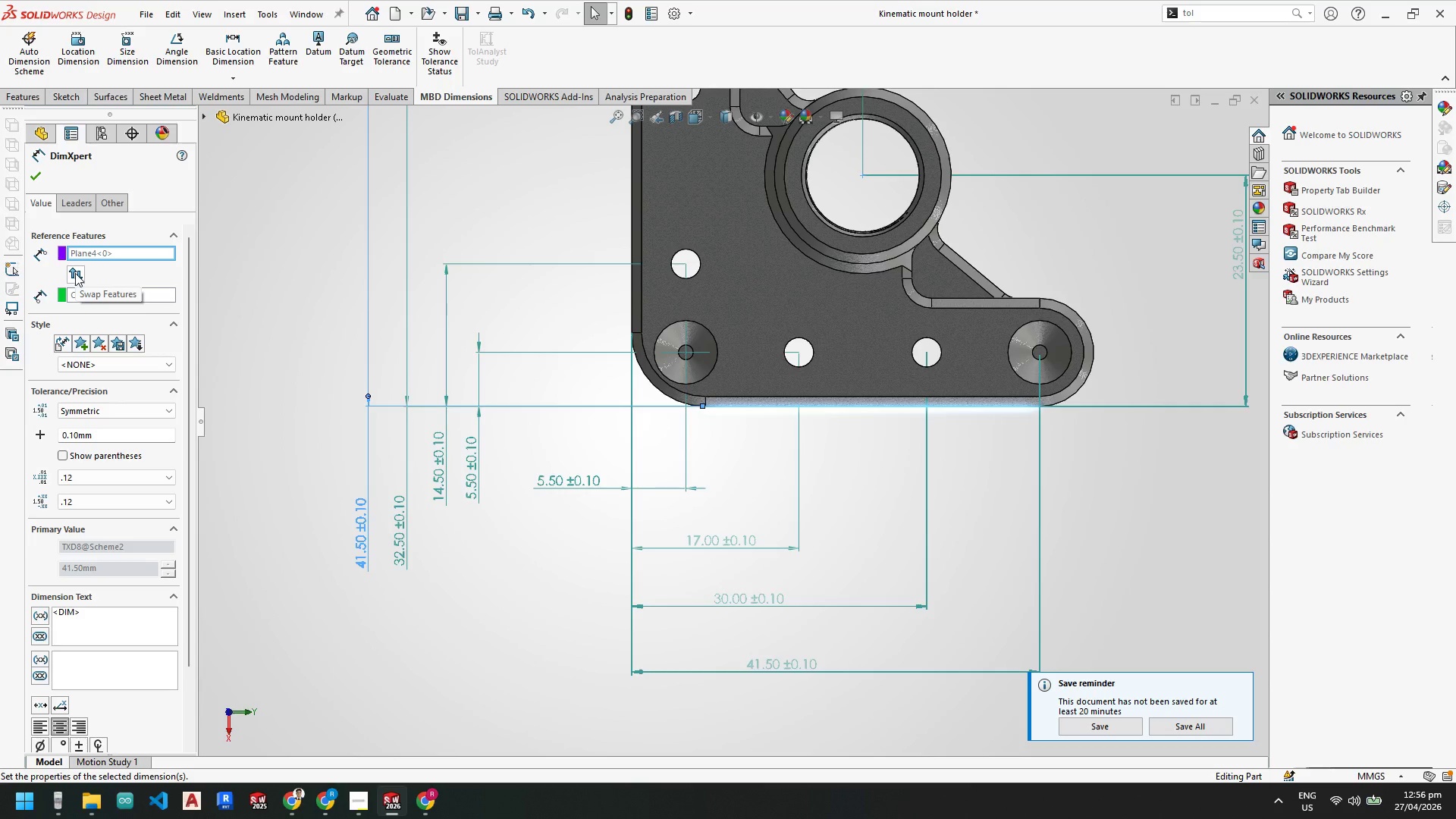 
wait(6.81)
 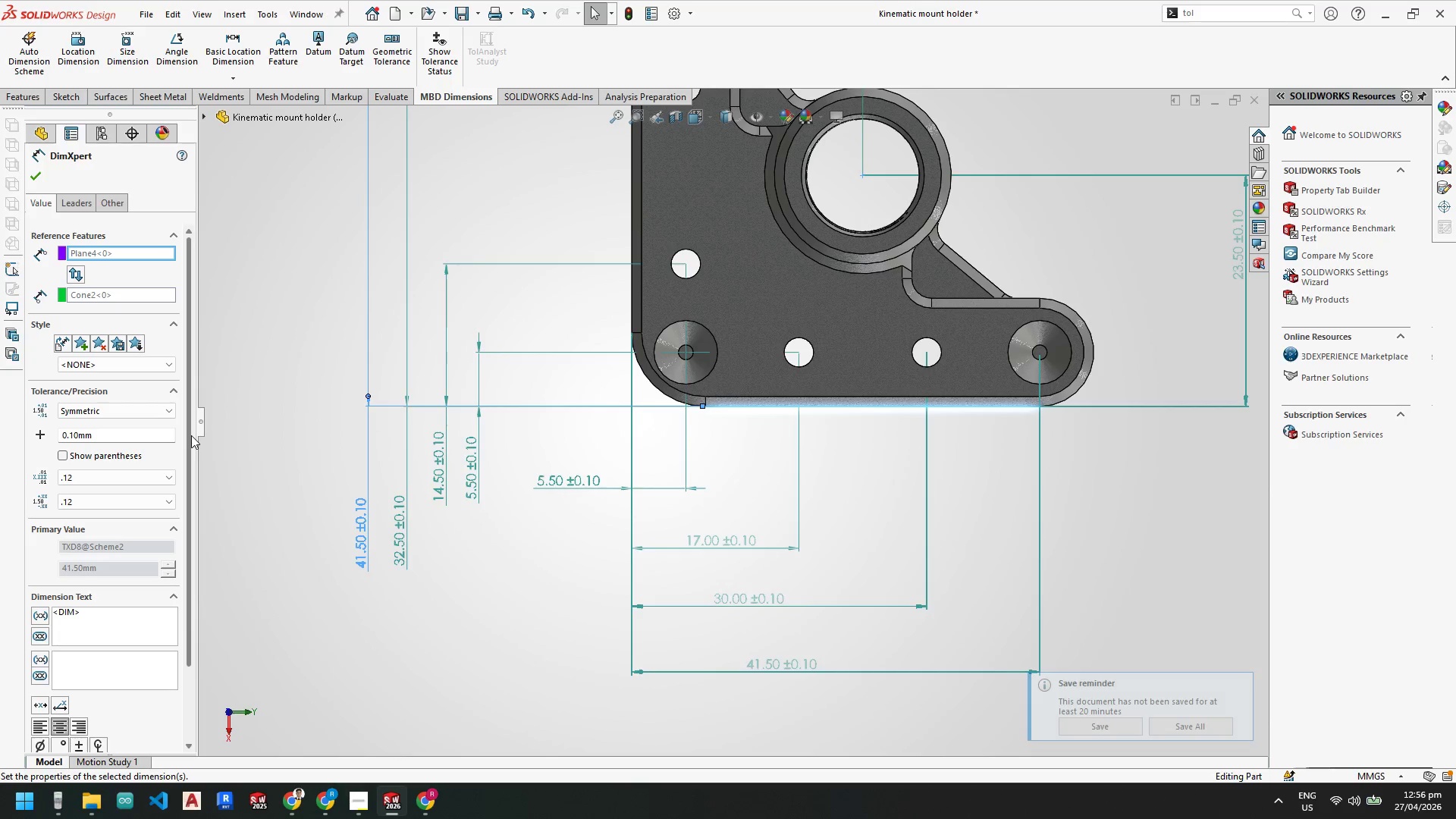 
left_click_drag(start_coordinate=[435, 479], to_coordinate=[435, 542])
 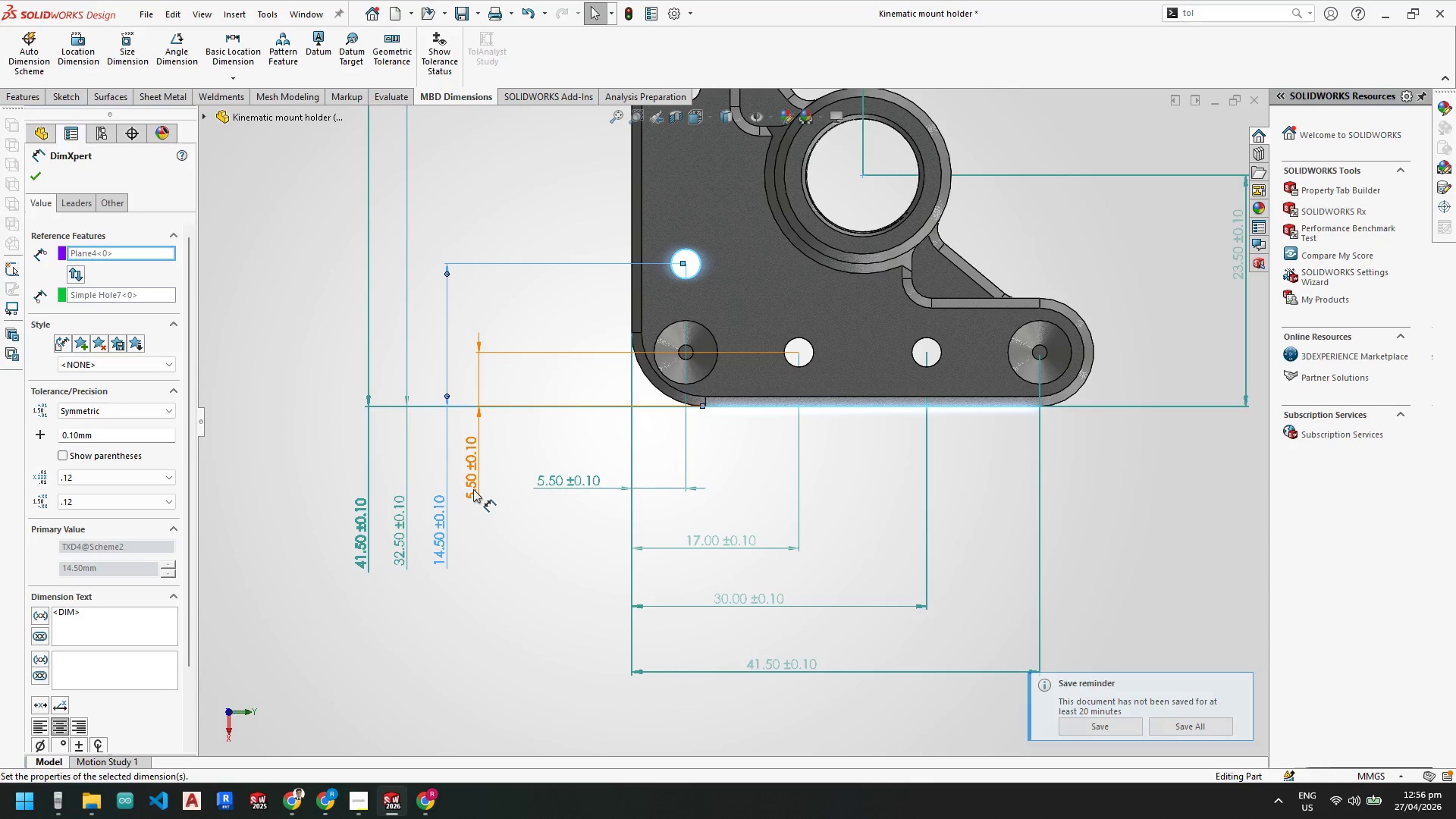 
left_click_drag(start_coordinate=[473, 485], to_coordinate=[479, 545])
 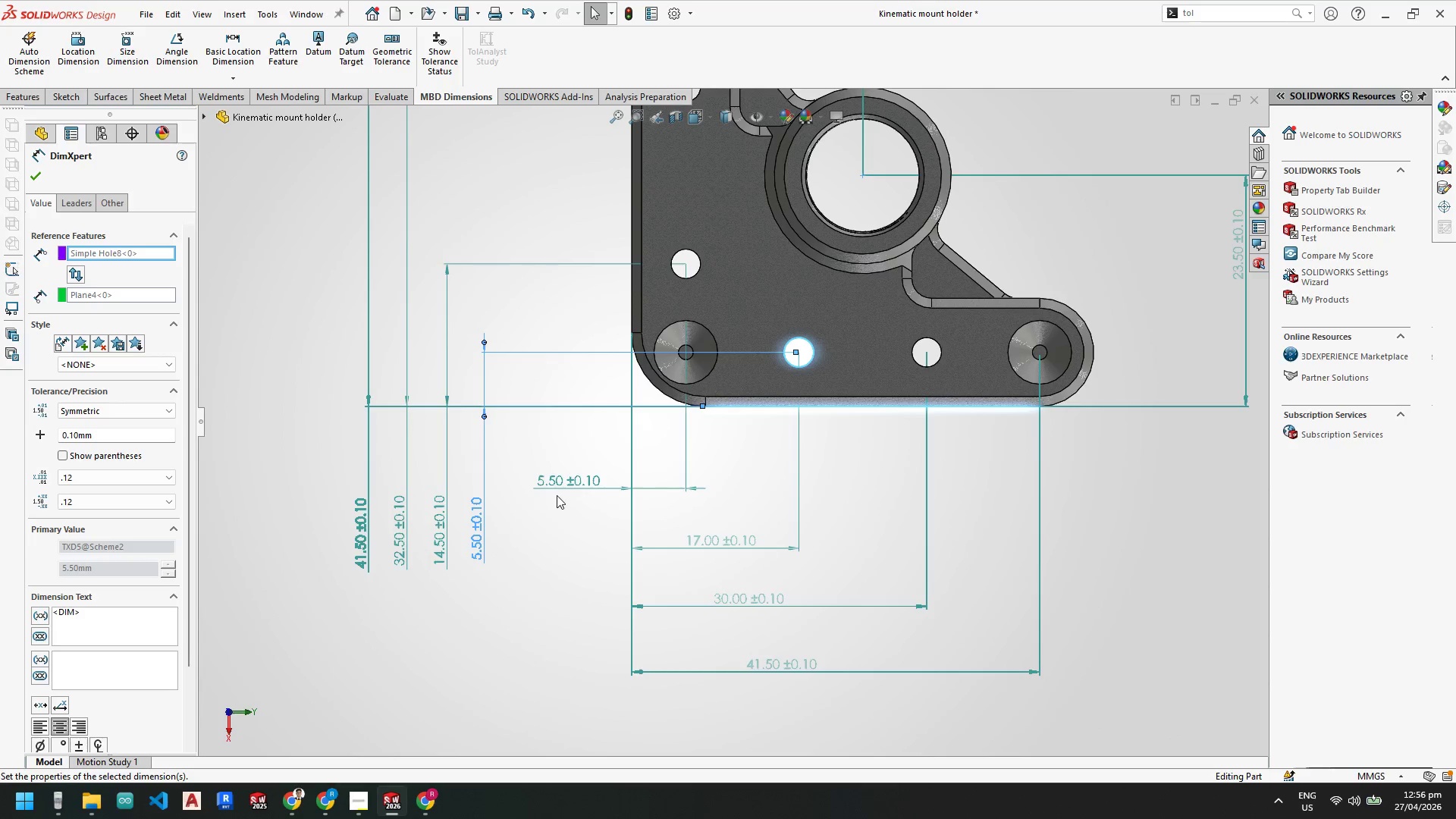 
key(Escape)
 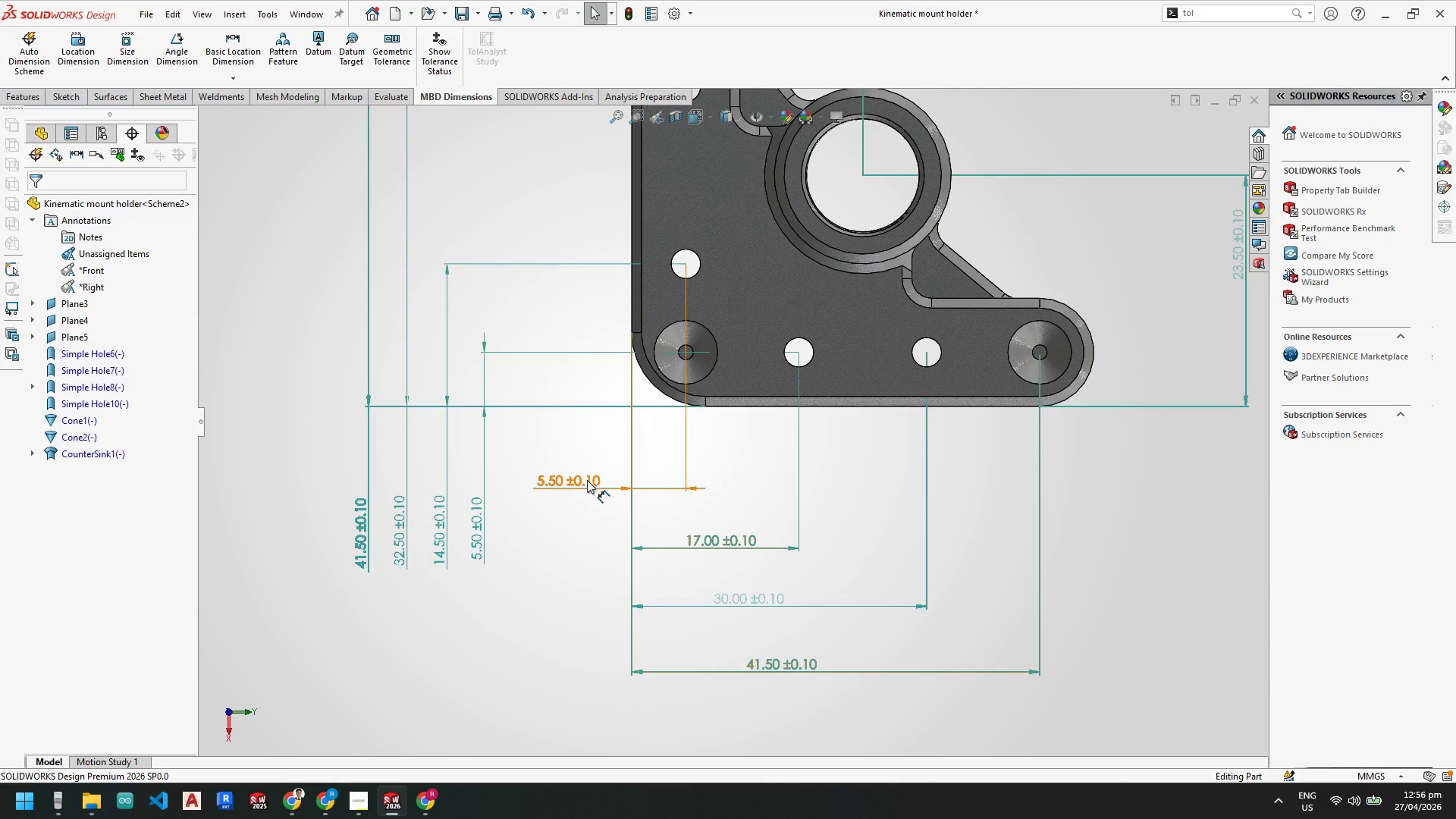 
key(Escape)
 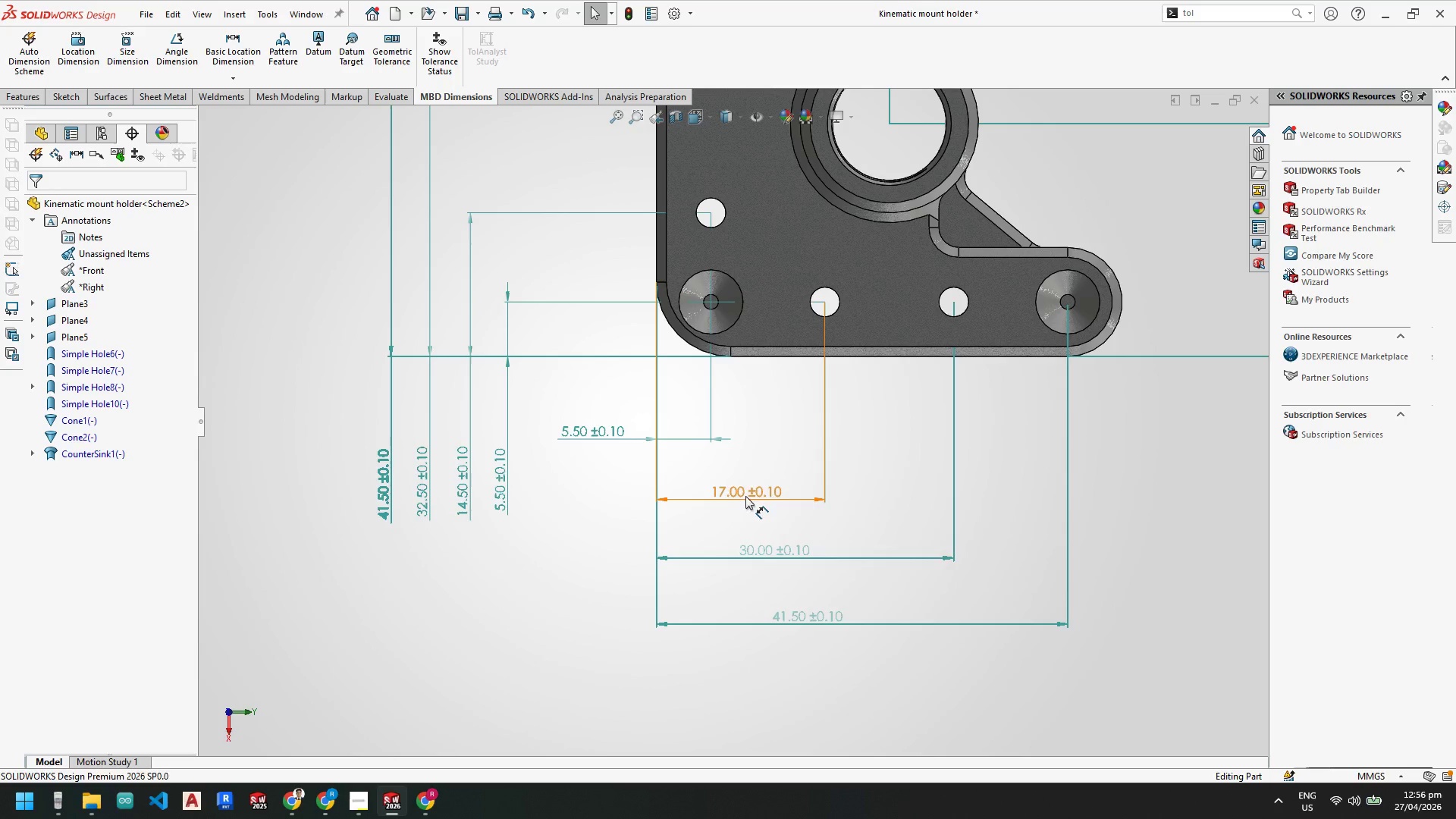 
scroll: coordinate [694, 511], scroll_direction: none, amount: 0.0
 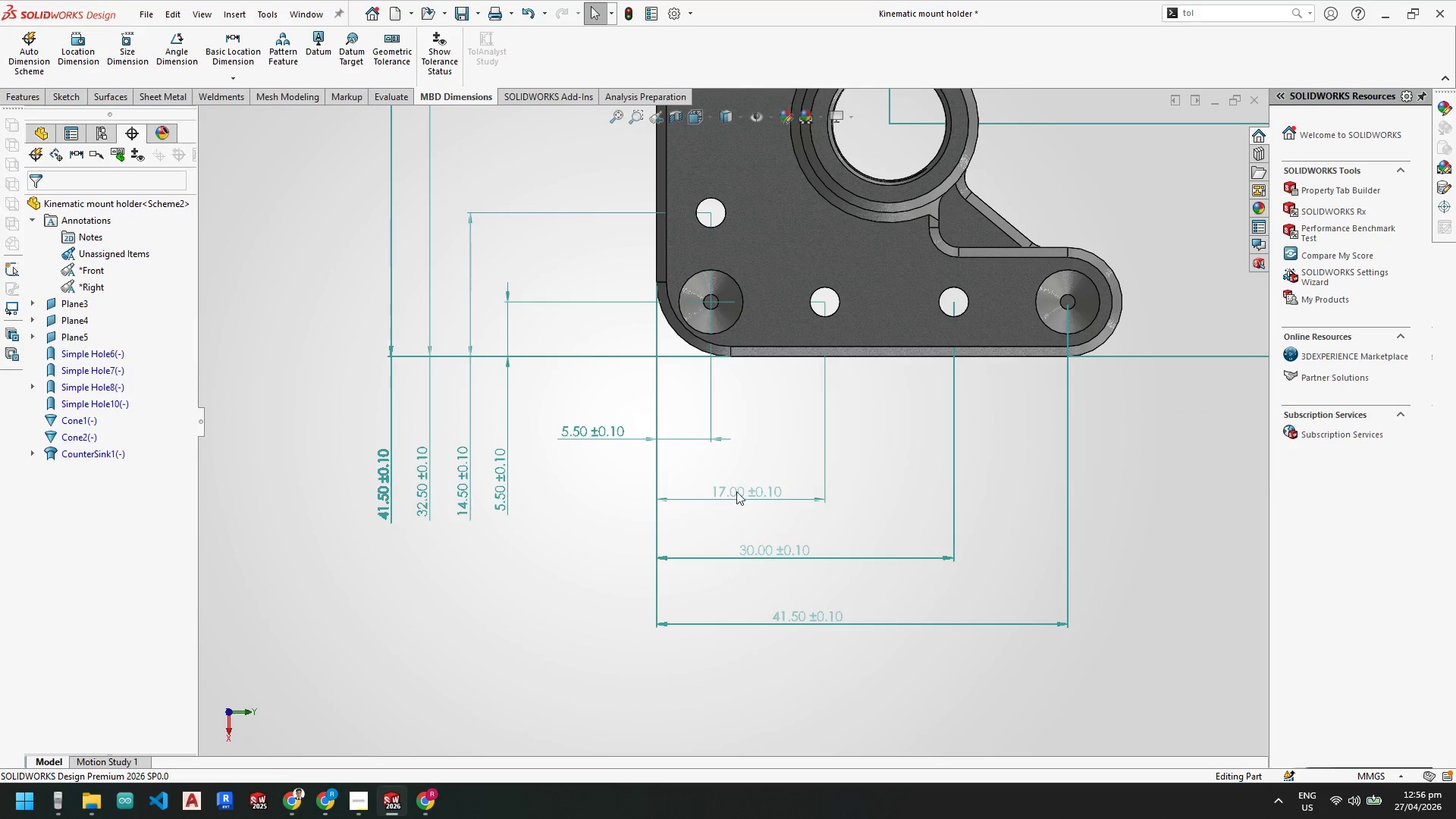 
left_click_drag(start_coordinate=[745, 496], to_coordinate=[588, 463])
 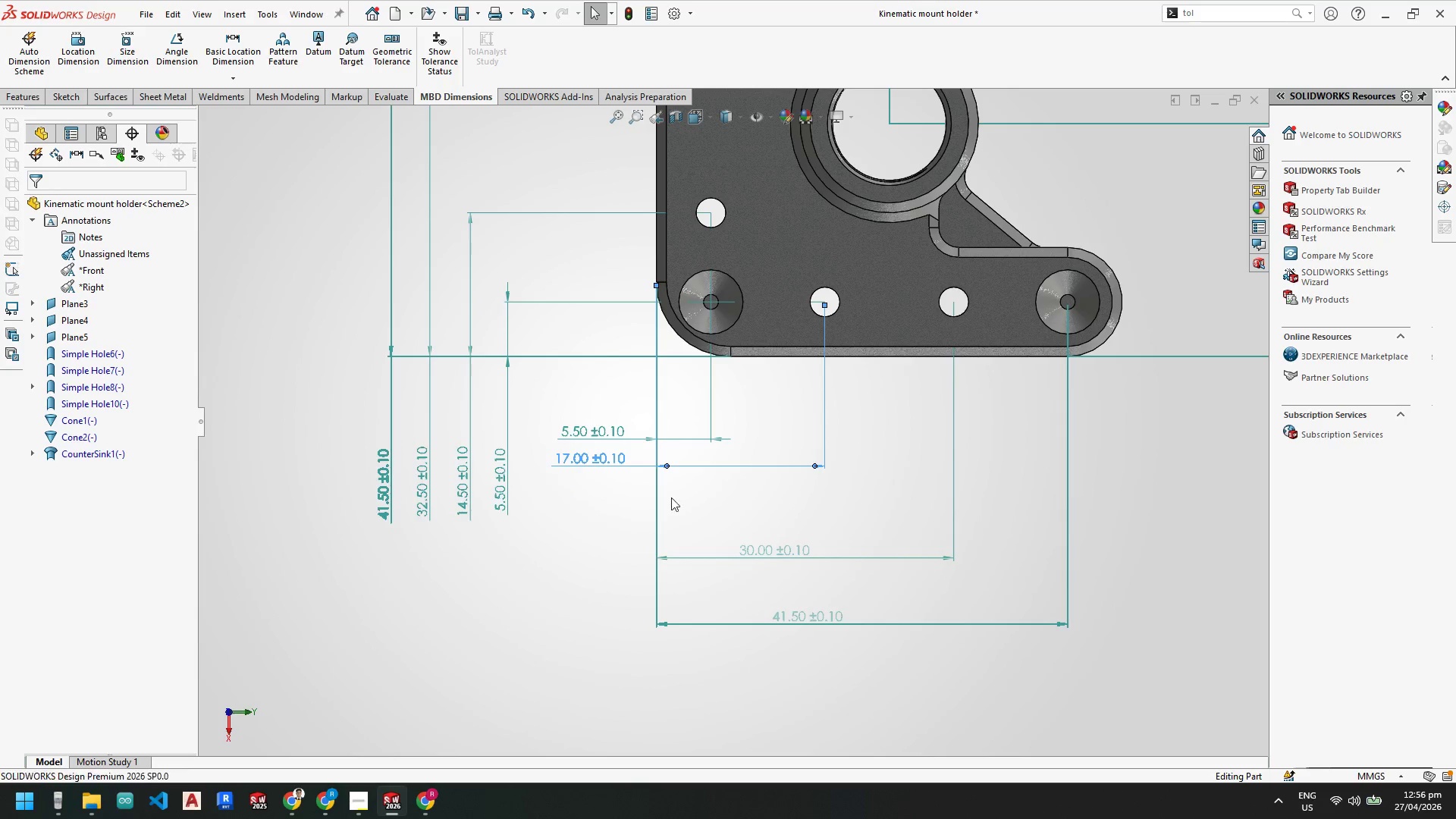 
key(Escape)
 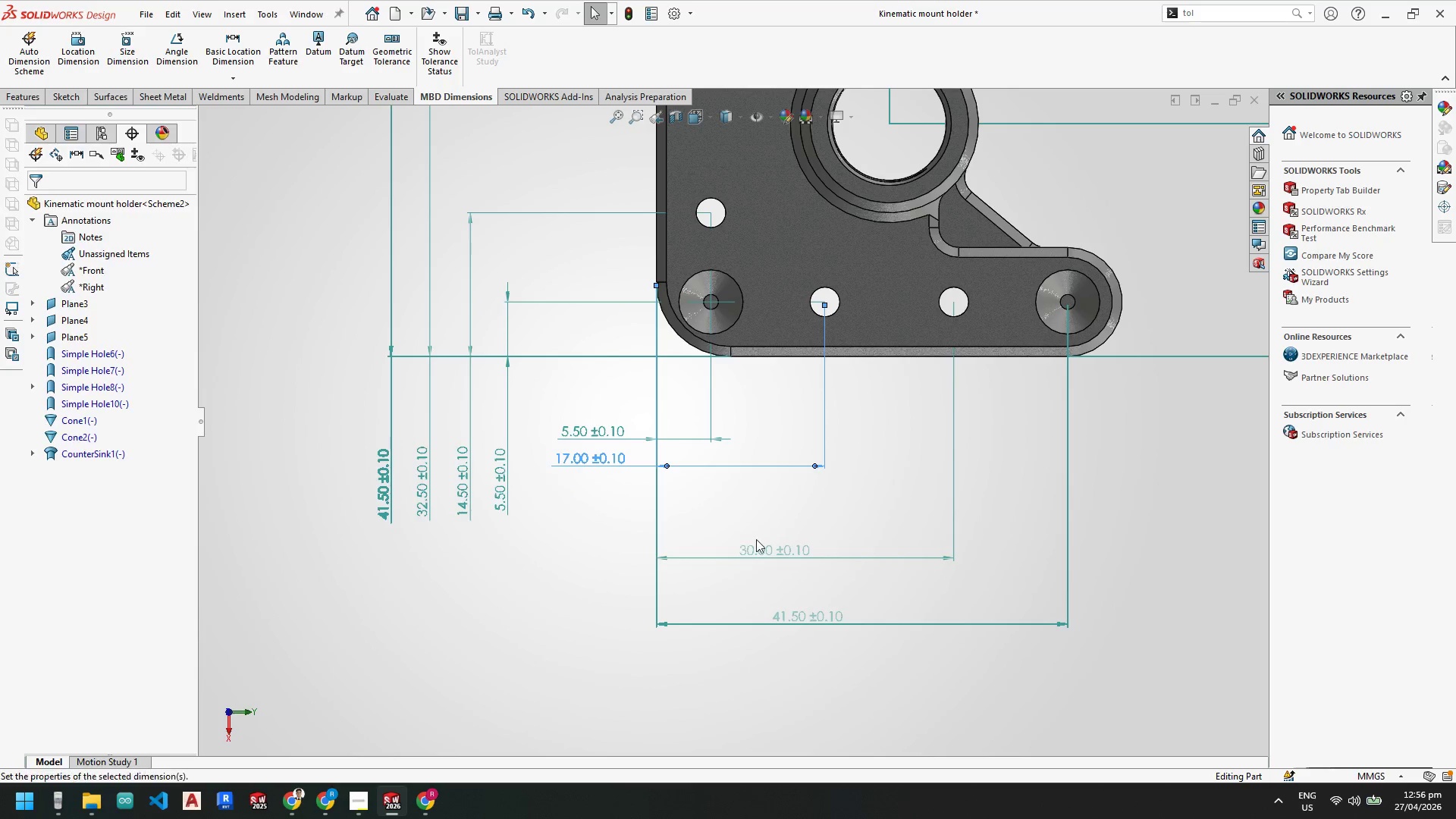 
key(Escape)
 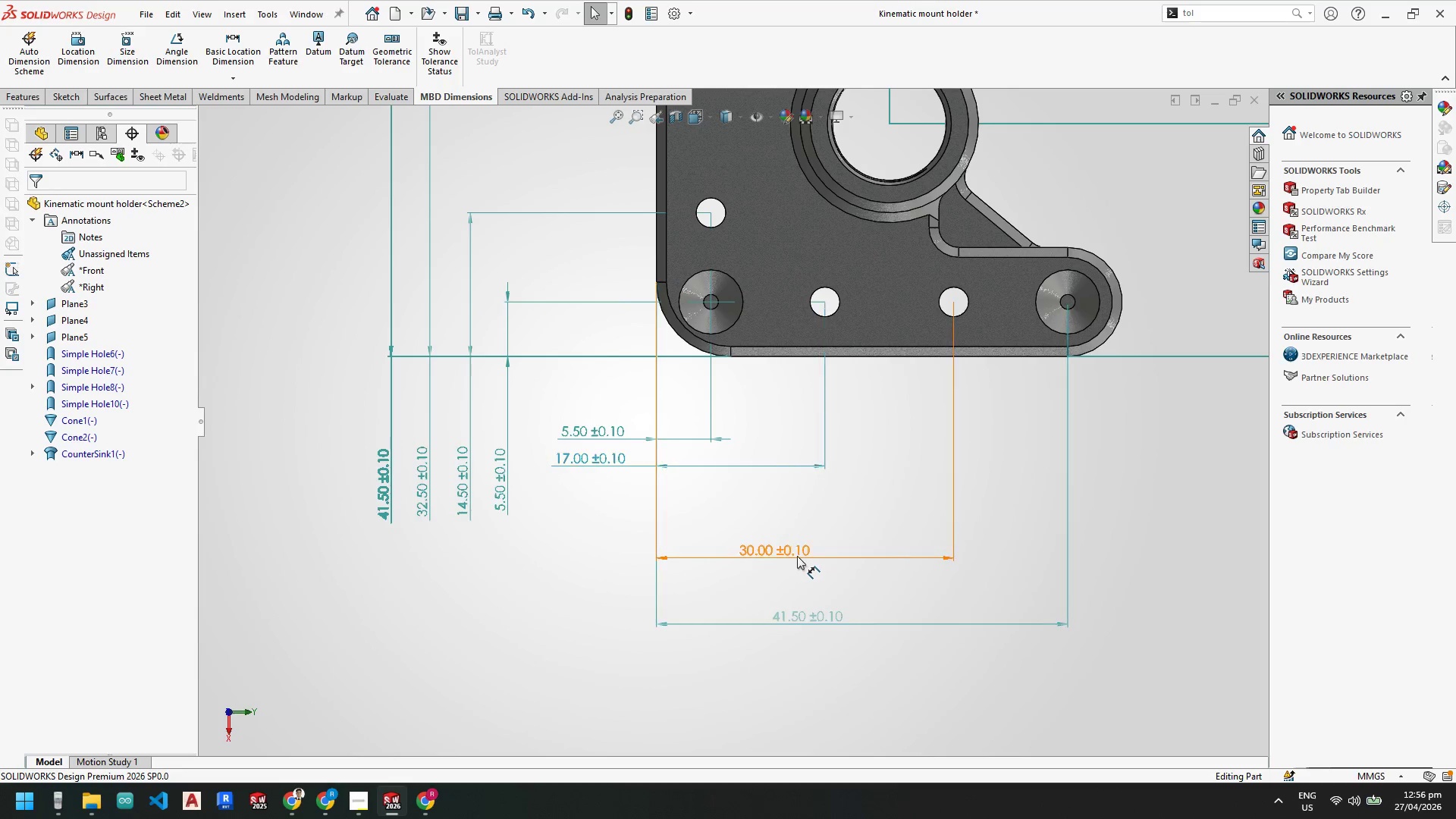 
key(Escape)
 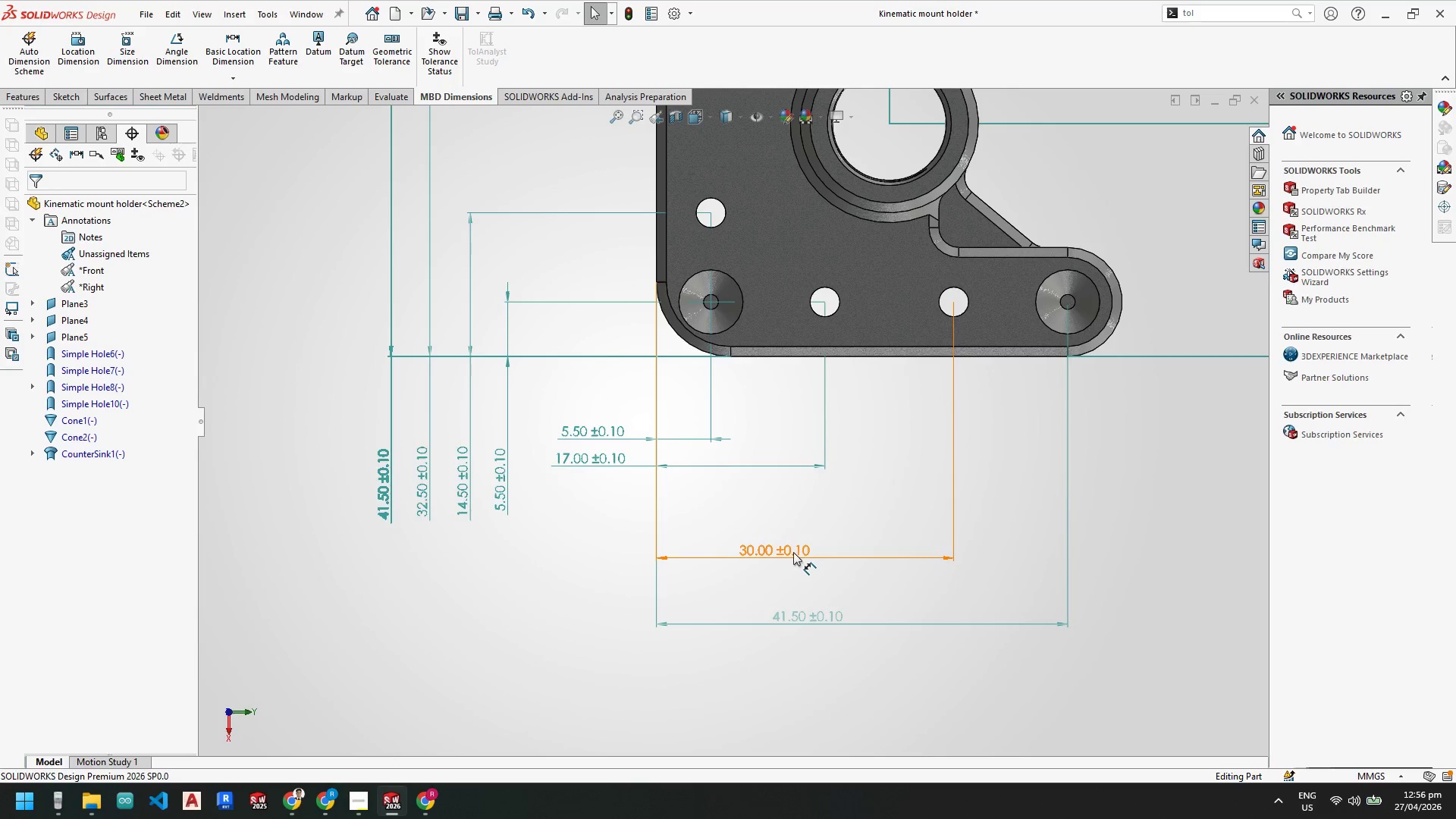 
left_click_drag(start_coordinate=[792, 552], to_coordinate=[607, 488])
 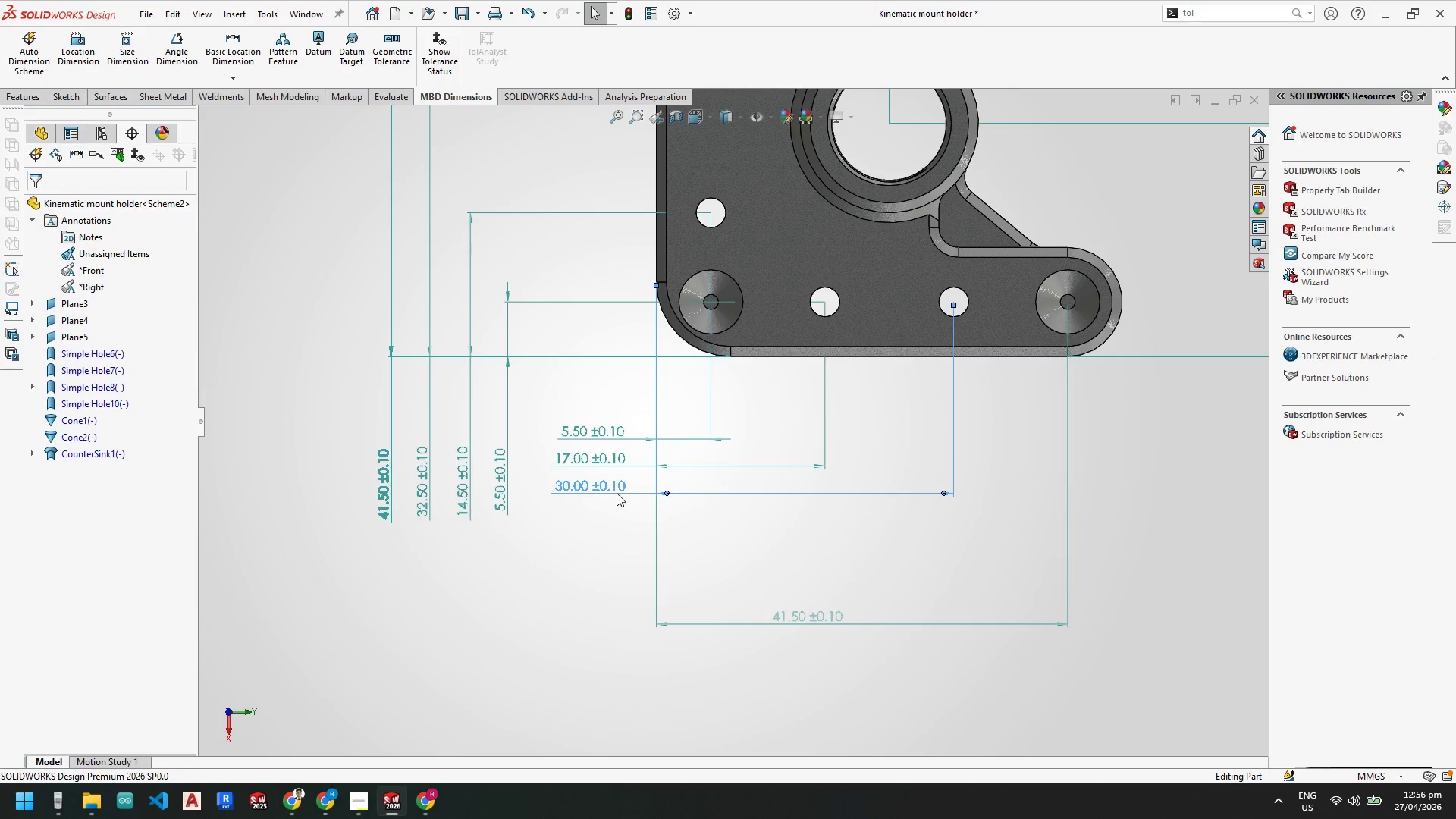 
key(Escape)
 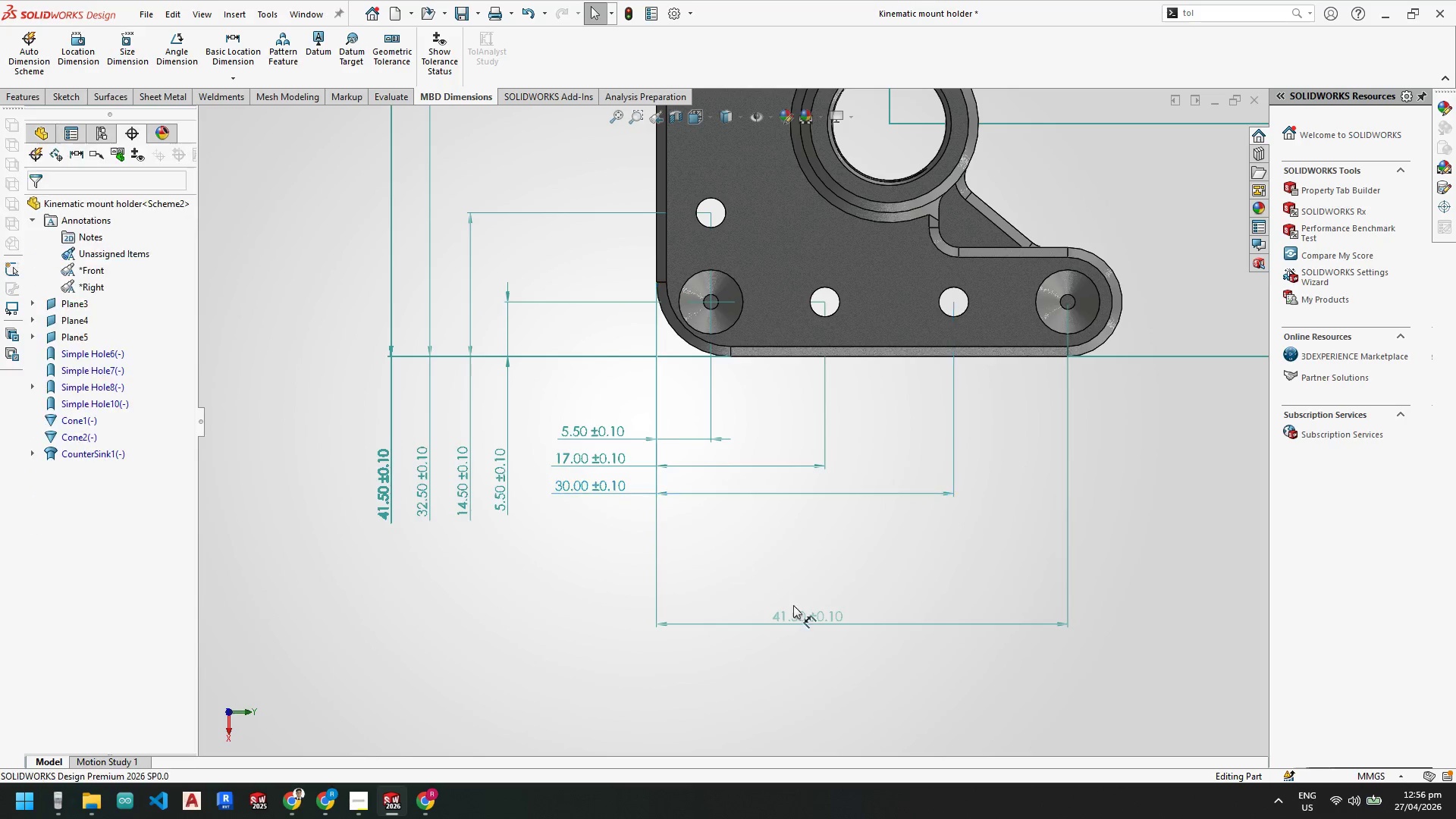 
key(Escape)
 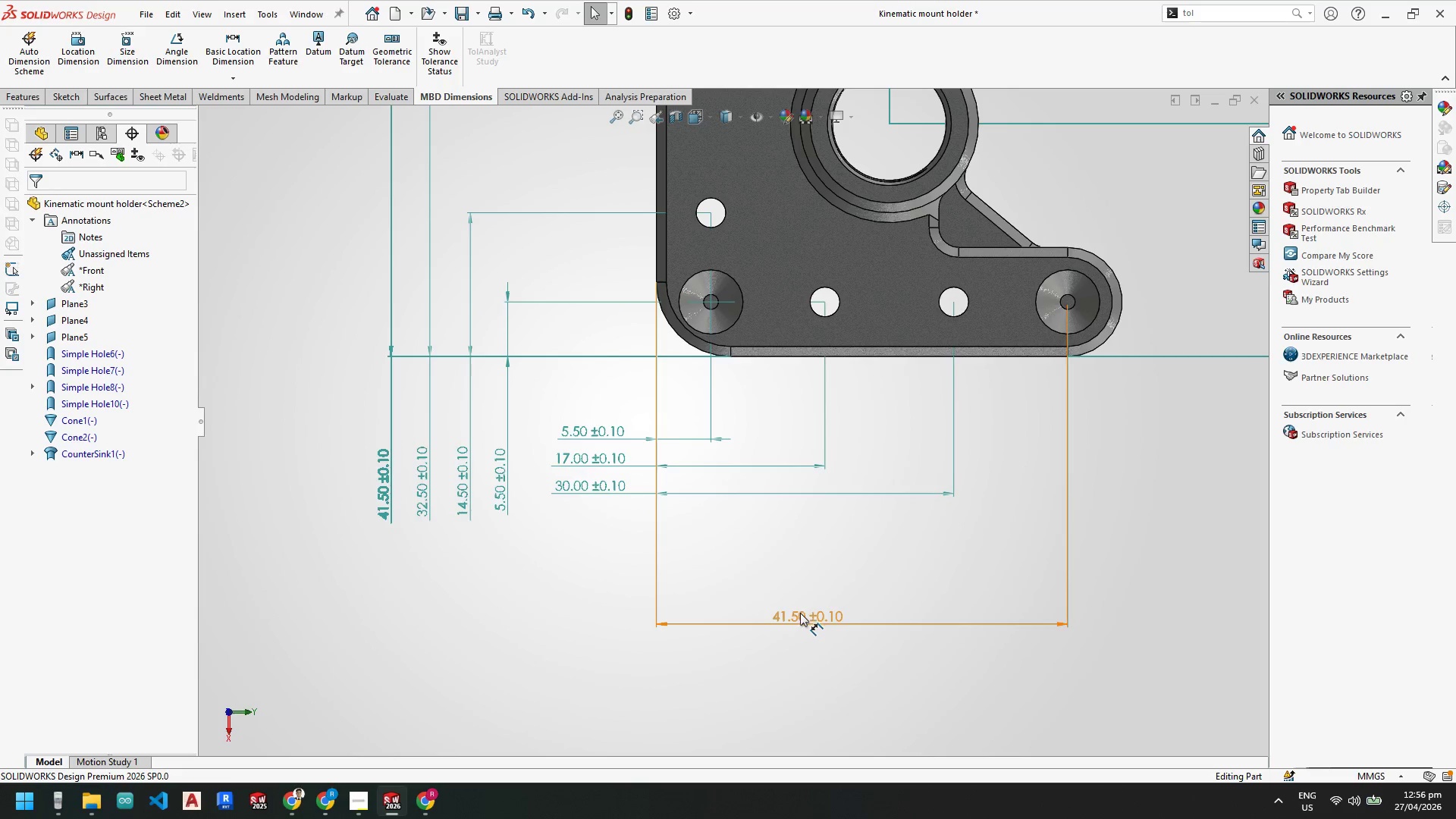 
key(Escape)
 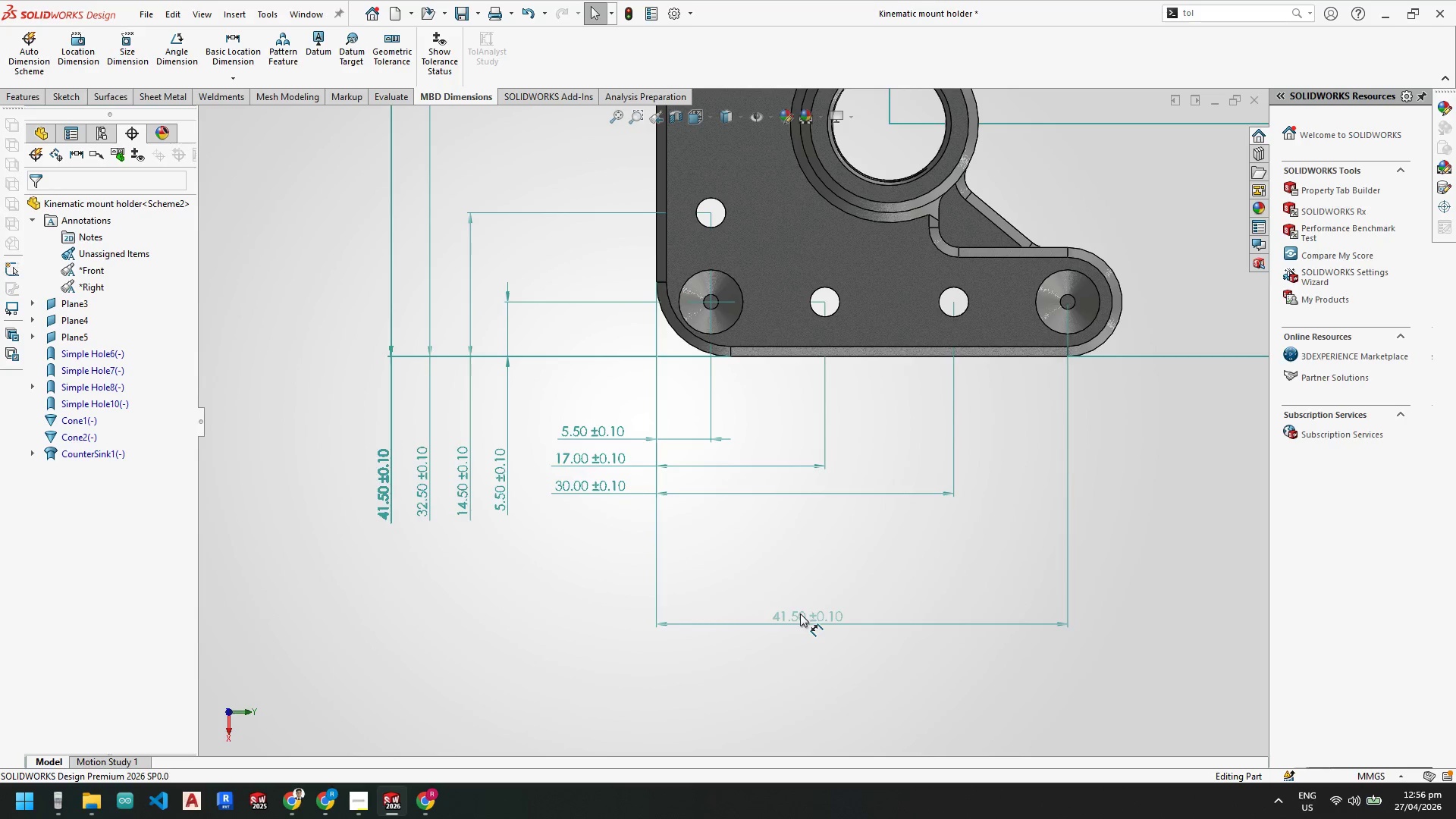 
left_click_drag(start_coordinate=[800, 613], to_coordinate=[583, 510])
 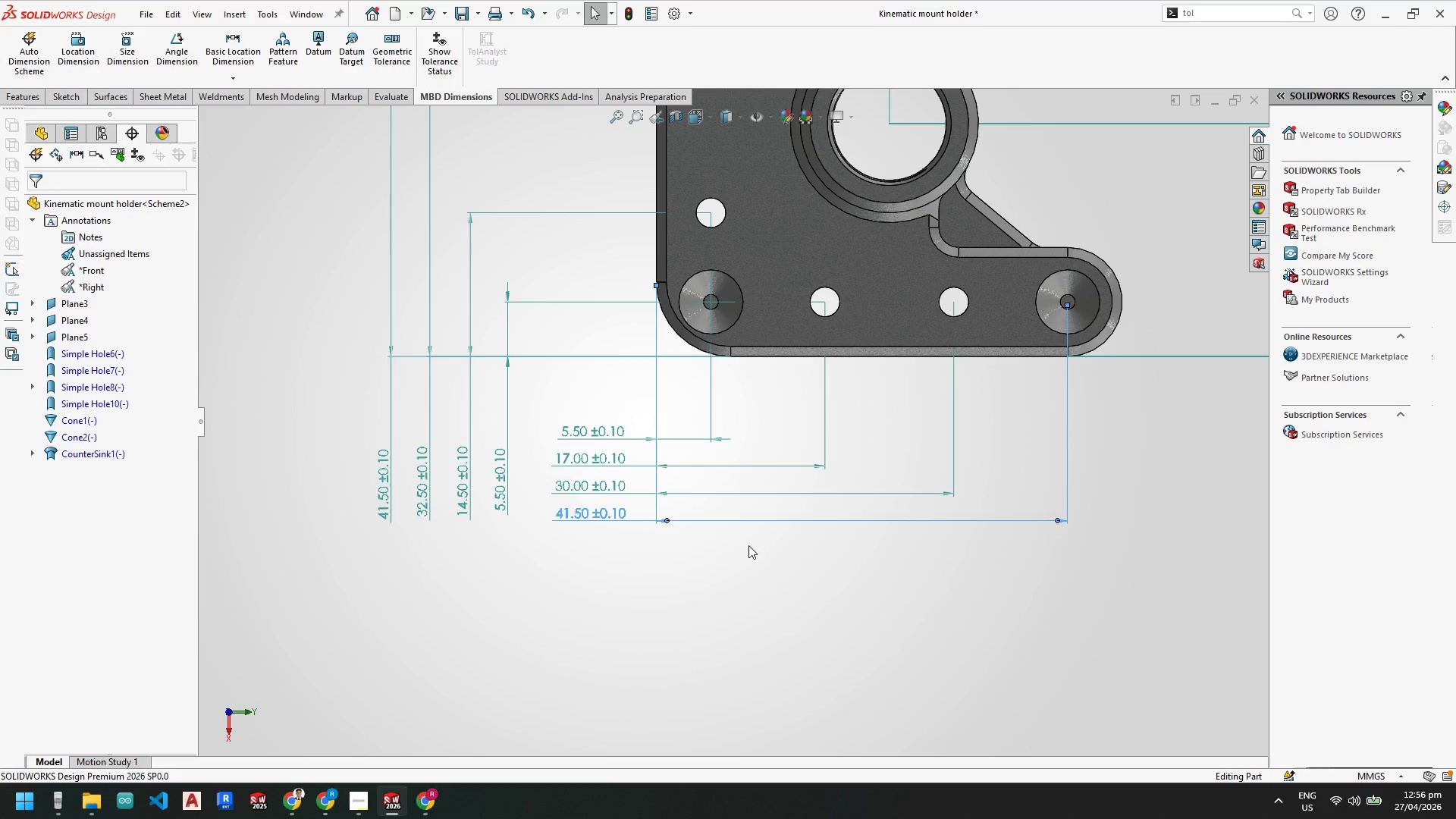 
key(Escape)
 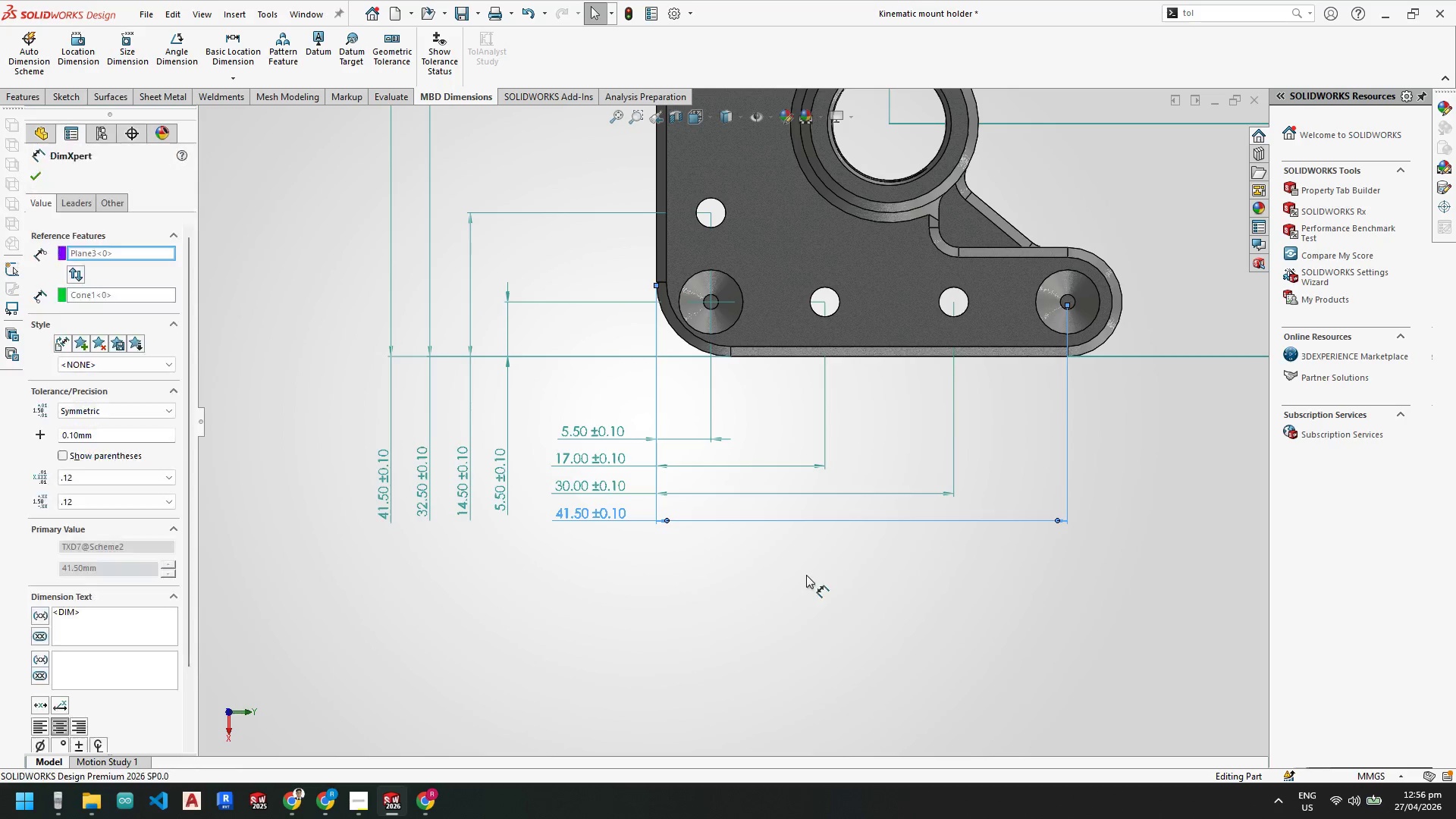 
key(Escape)
 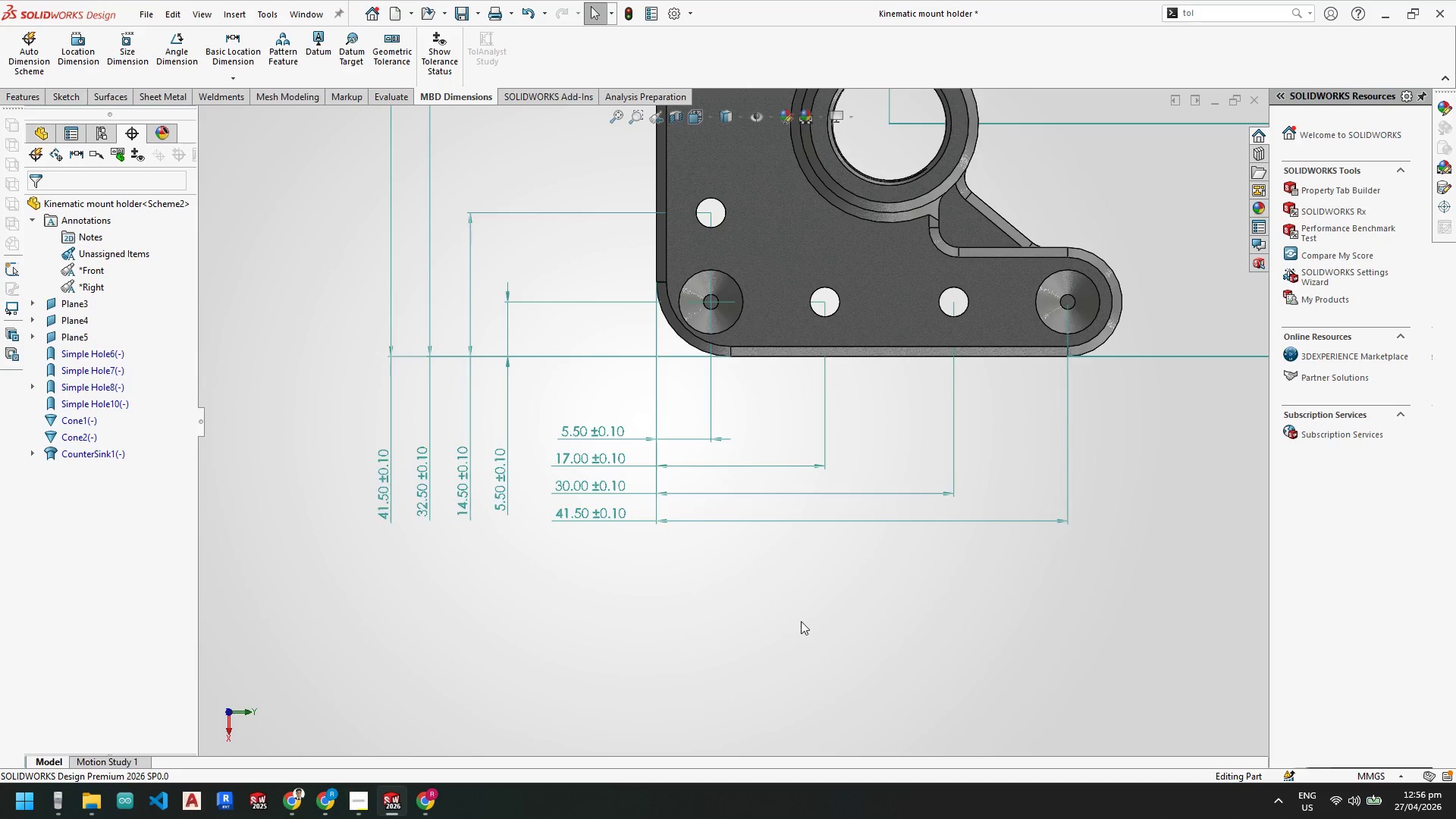 
scroll: coordinate [805, 621], scroll_direction: up, amount: 4.0
 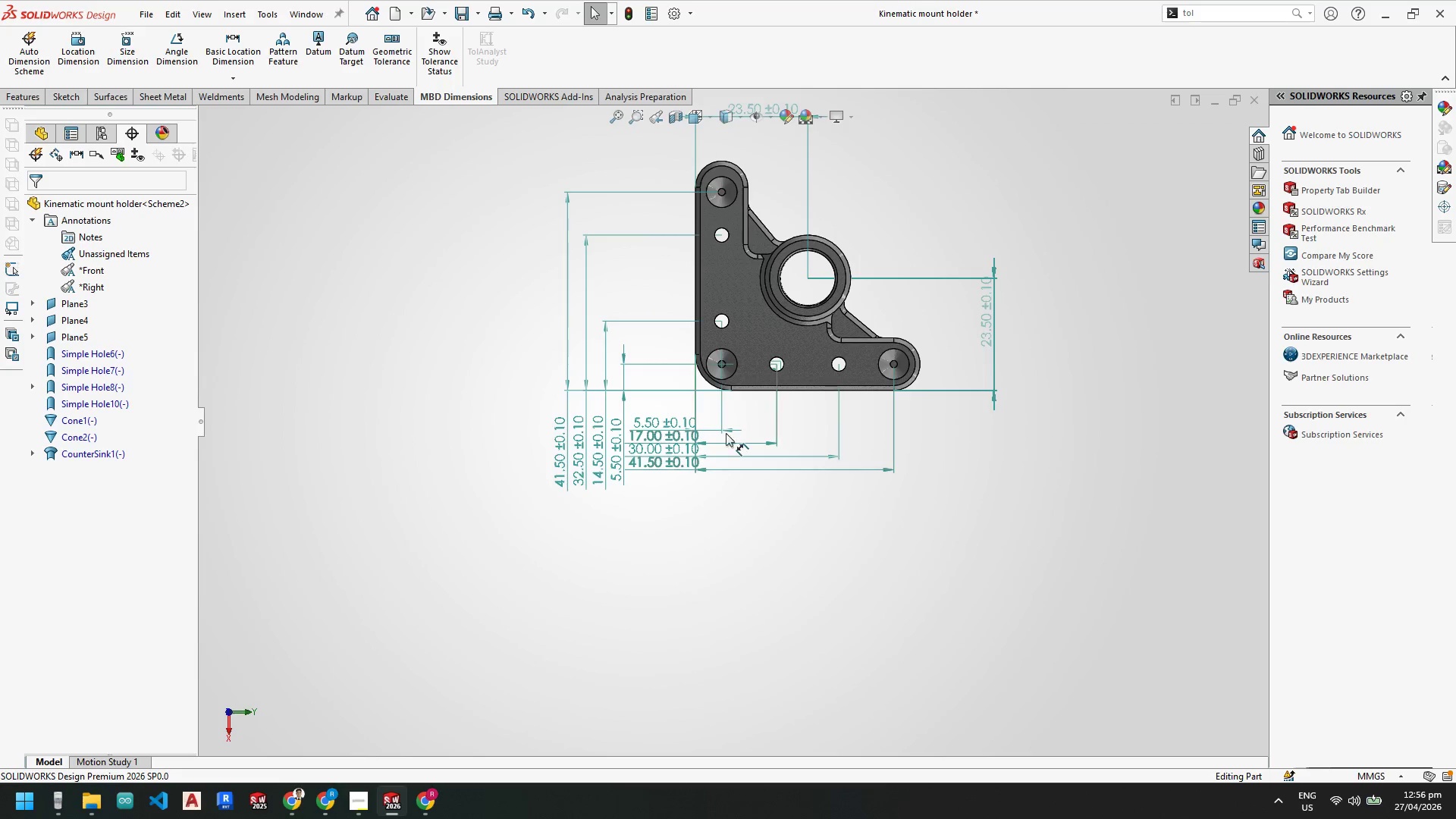 
scroll: coordinate [551, 457], scroll_direction: down, amount: 5.0
 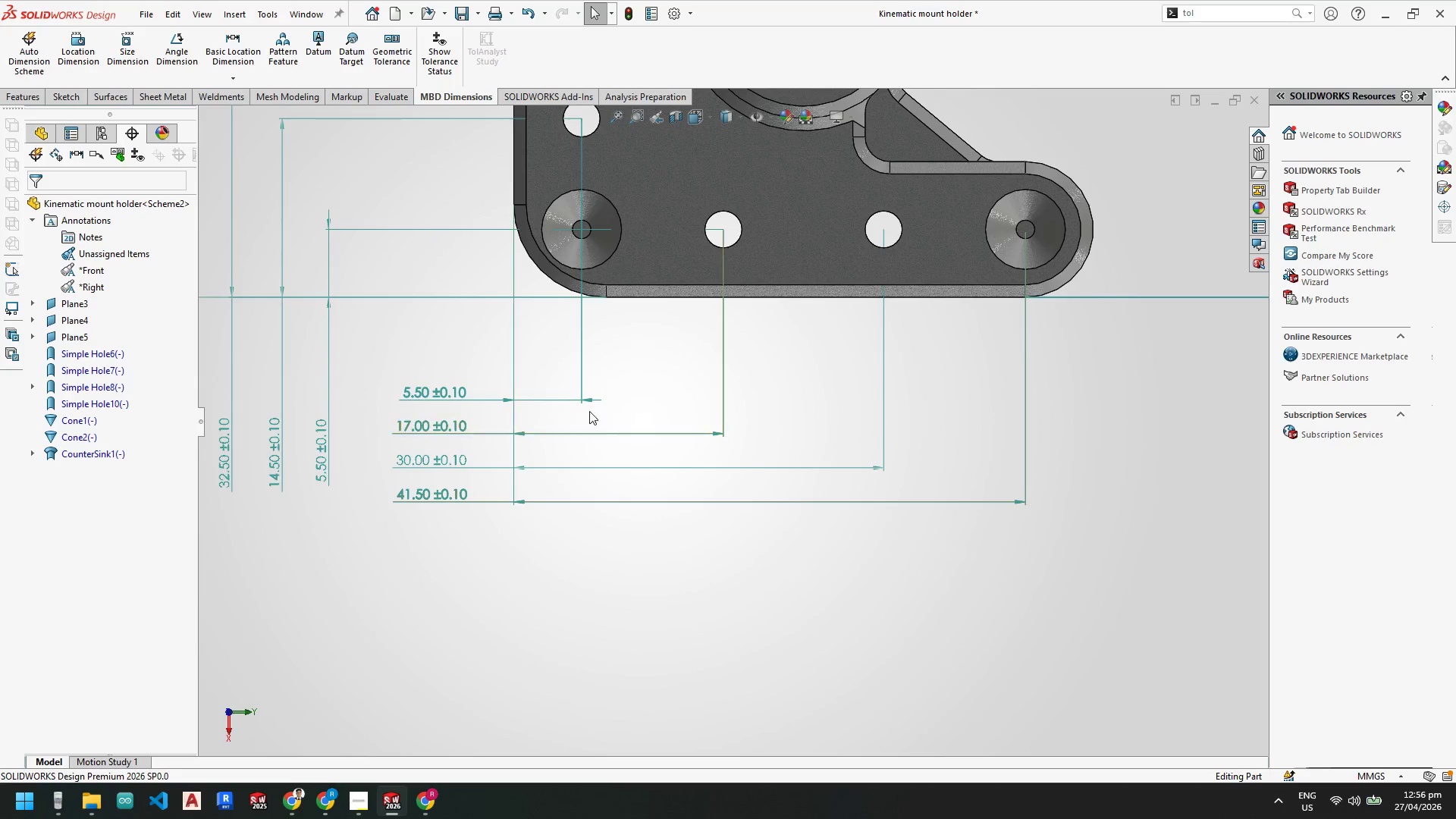 
hold_key(key=ControlLeft, duration=2.58)
left_click([544, 402])
 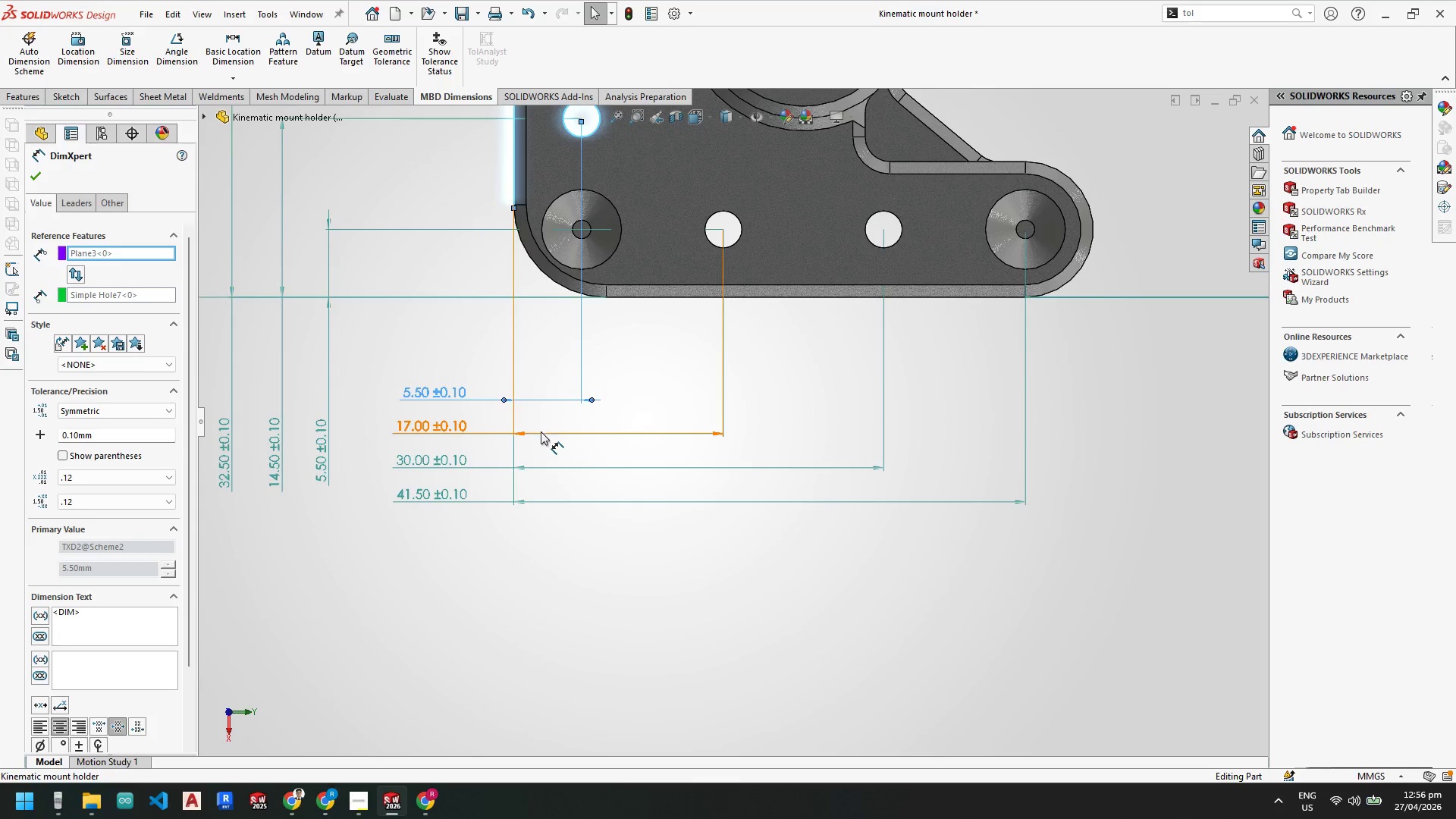 
left_click([541, 432])
 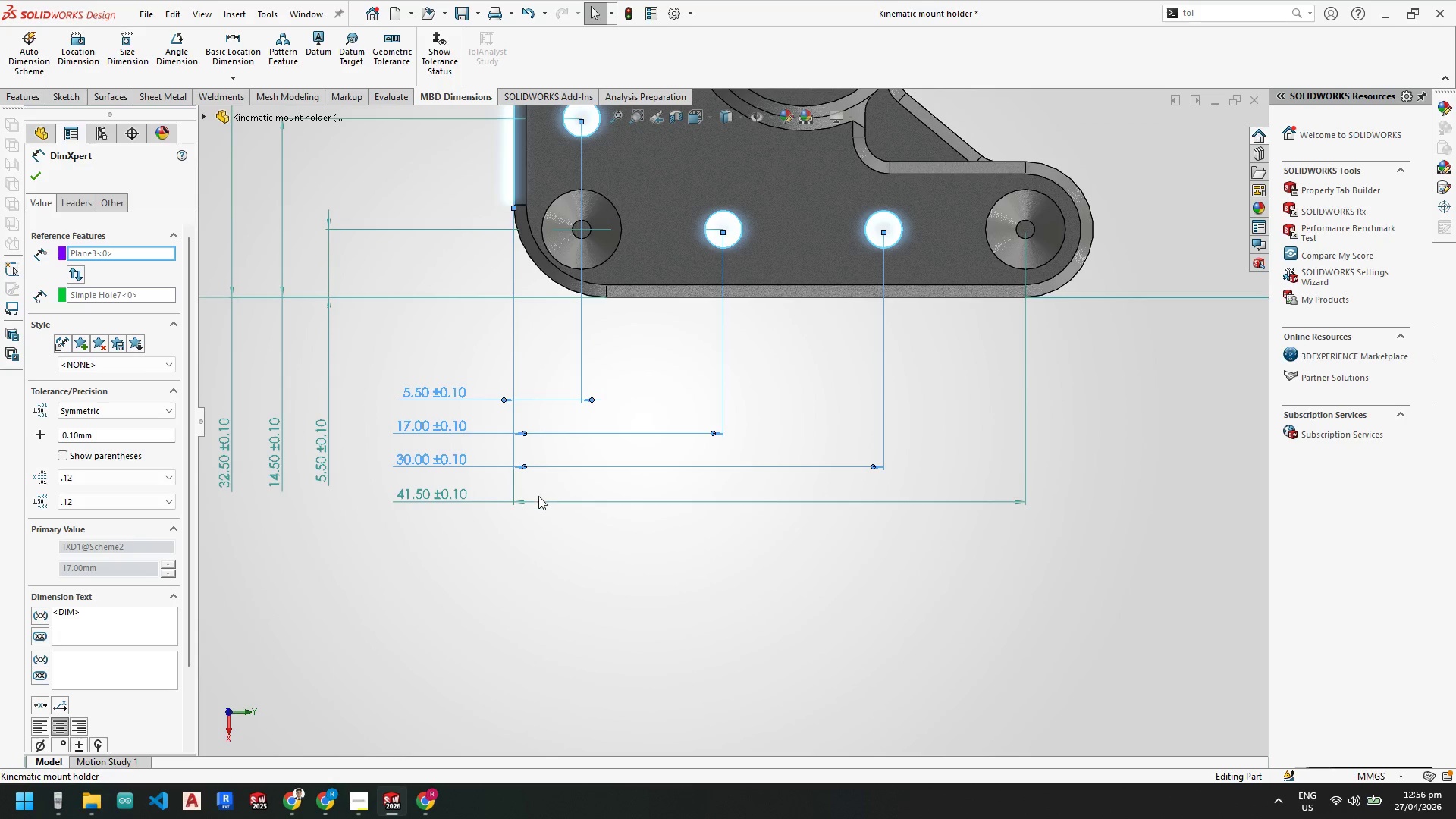 
left_click([538, 503])
 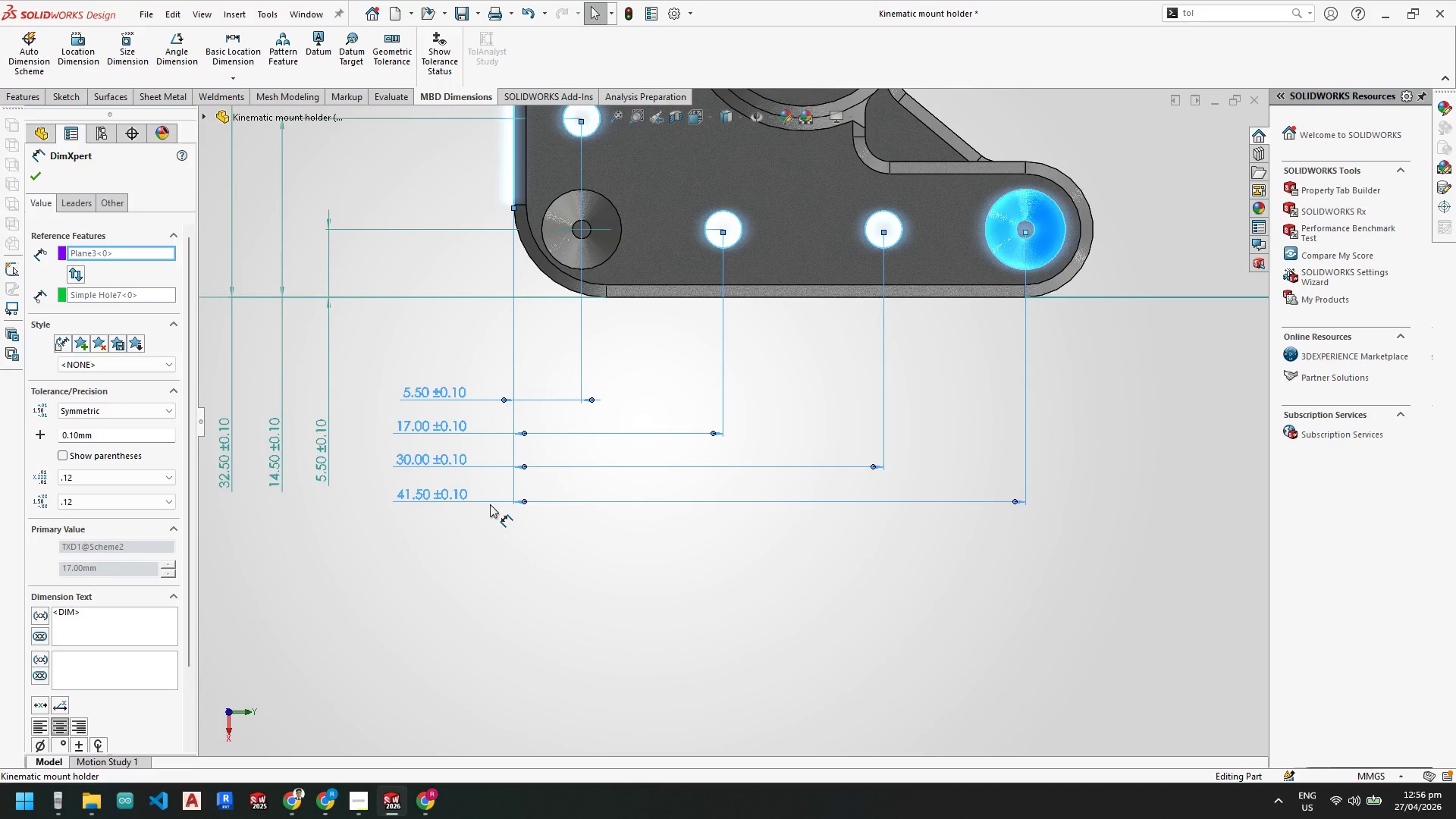 
left_click_drag(start_coordinate=[490, 504], to_coordinate=[488, 529])
 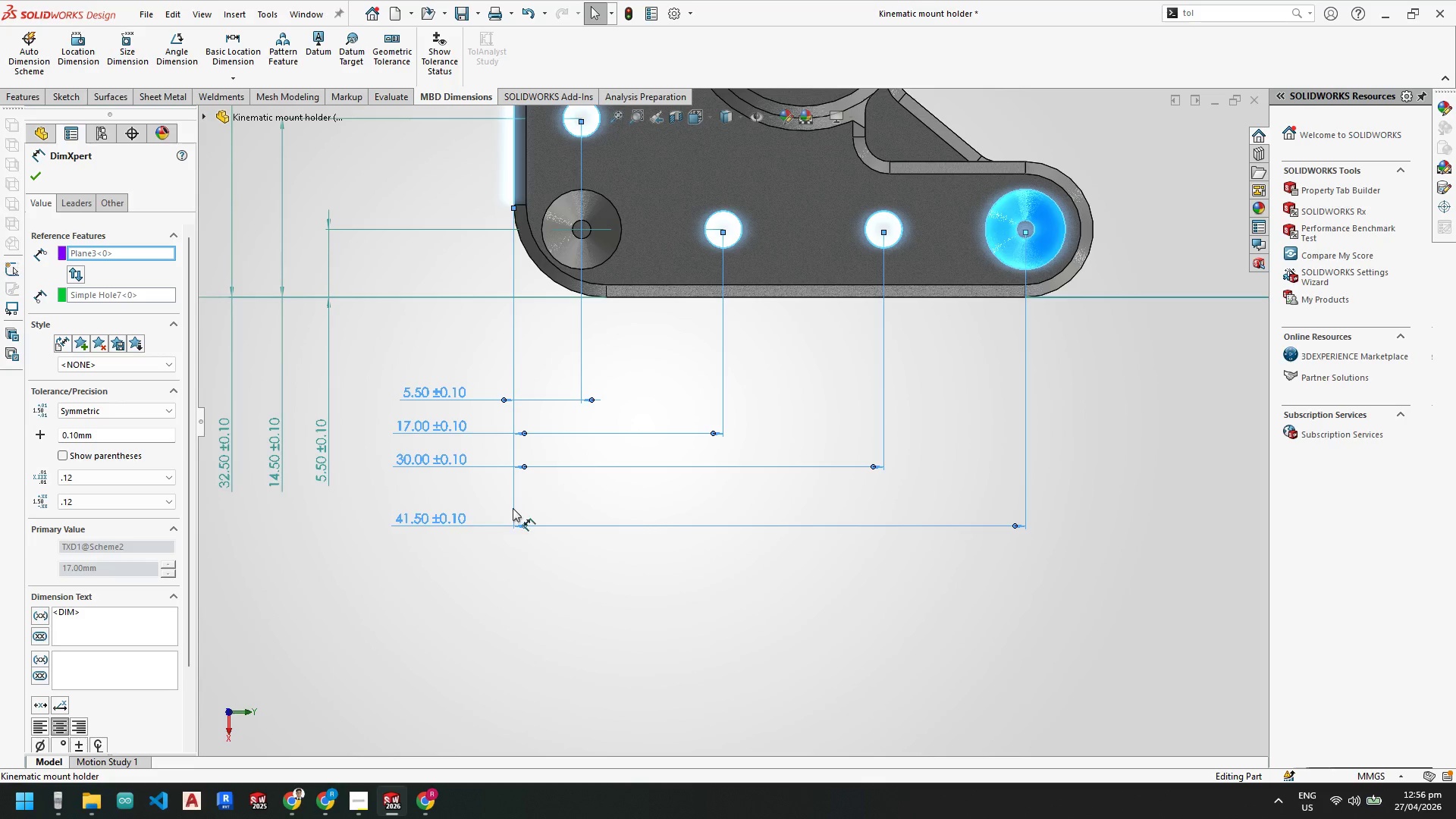 
hold_key(key=ShiftLeft, duration=0.31)
 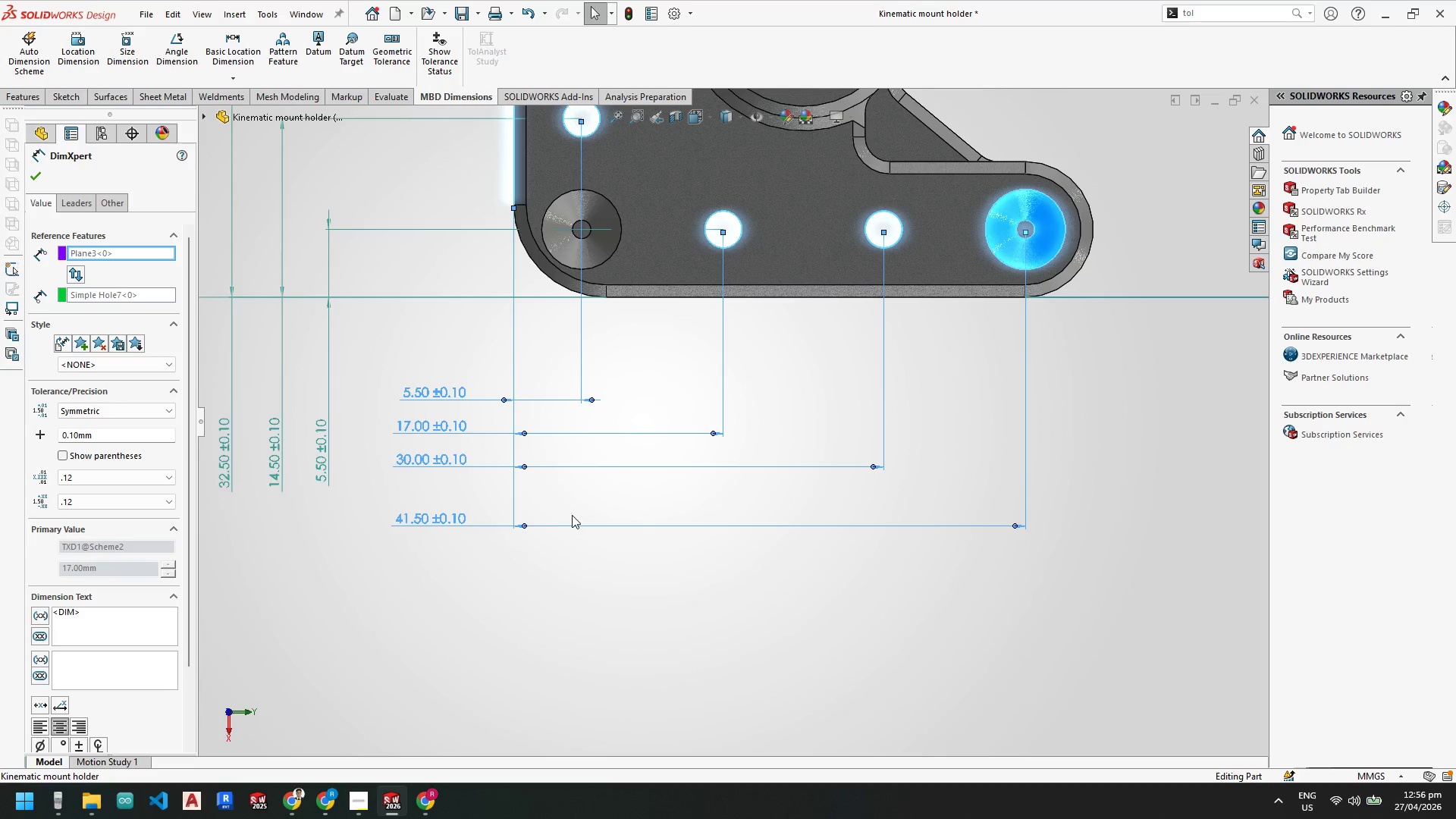 
key(Control+ControlLeft)
 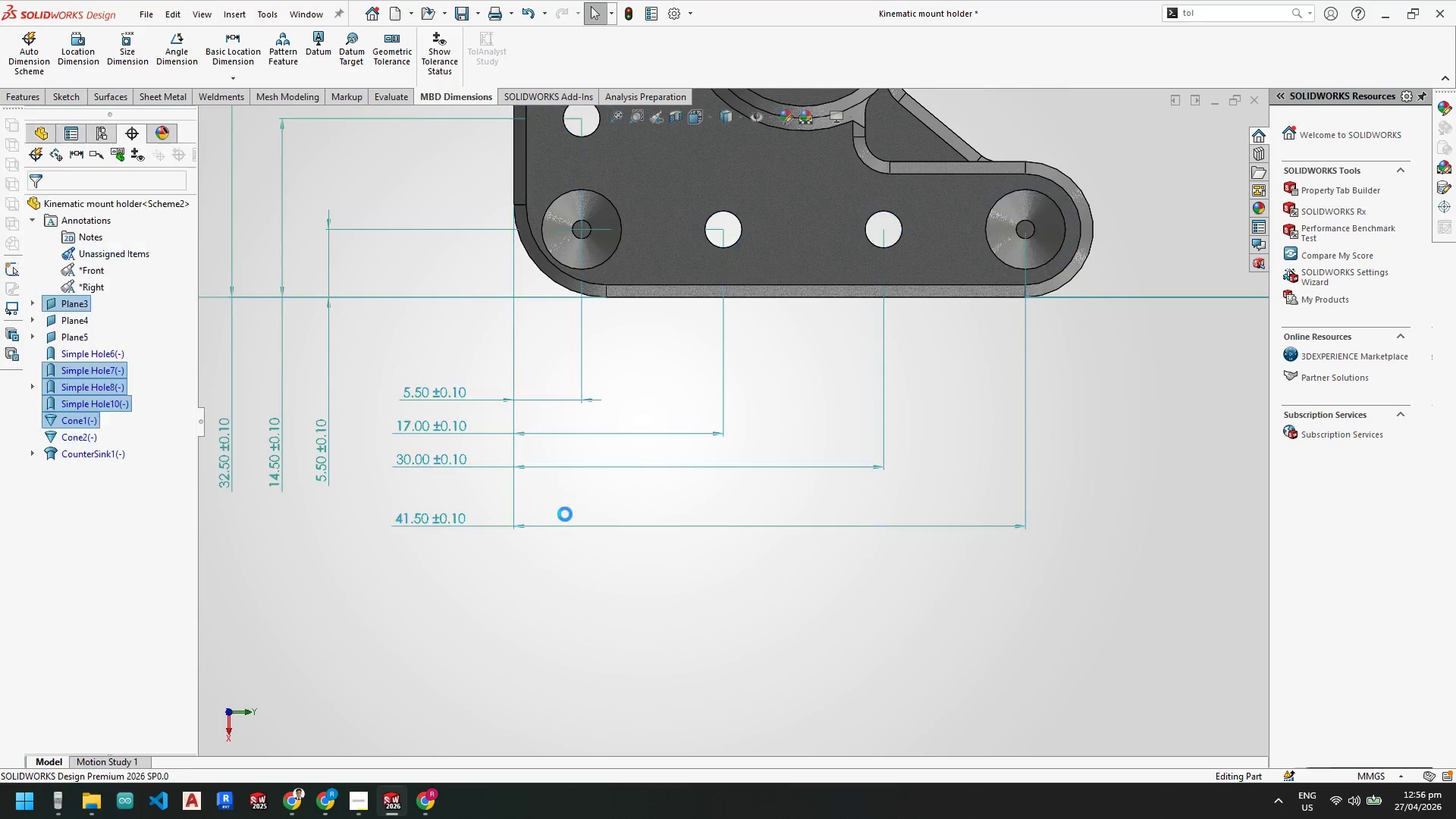 
key(Control+Z)
 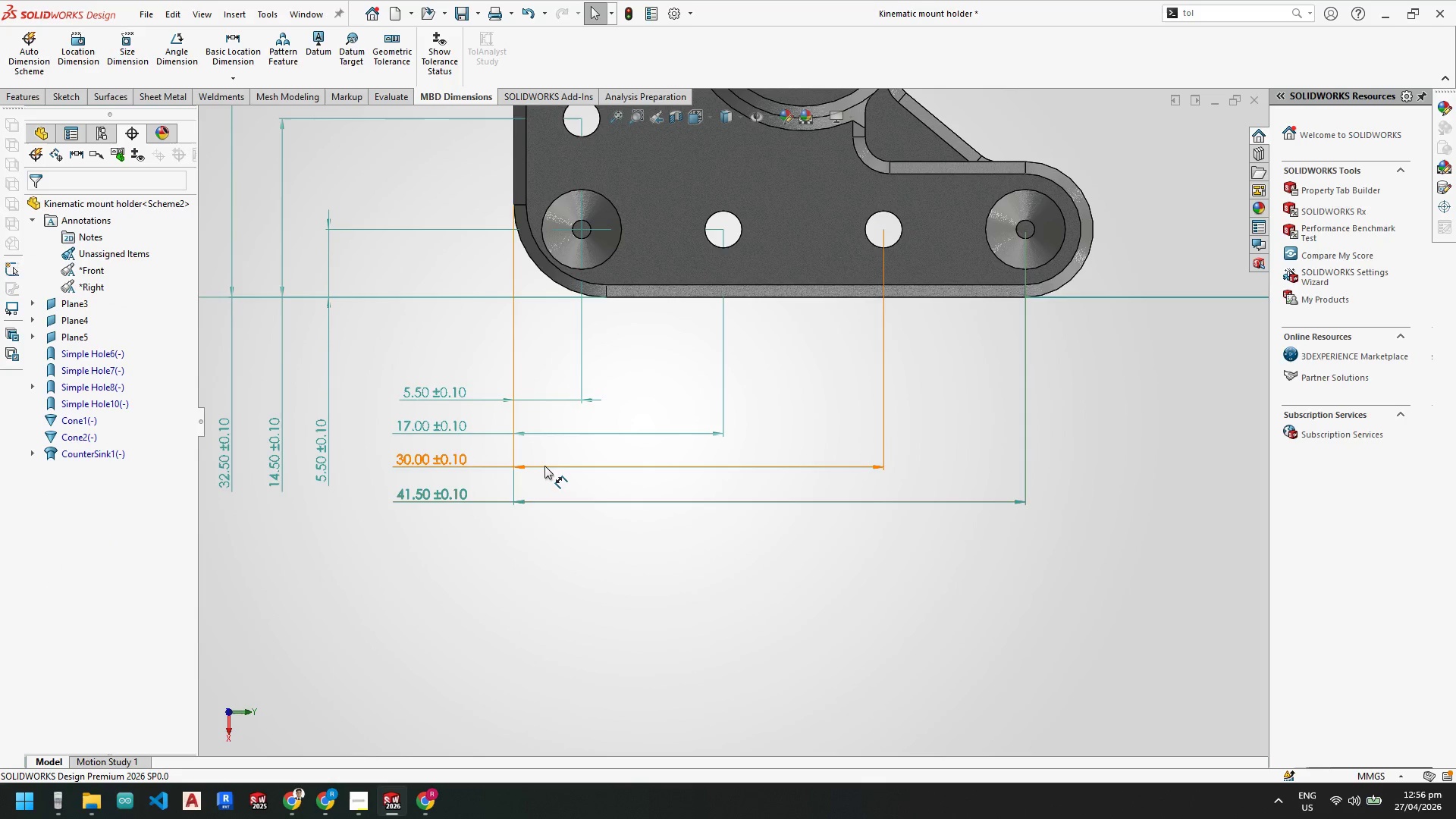 
key(Escape)
 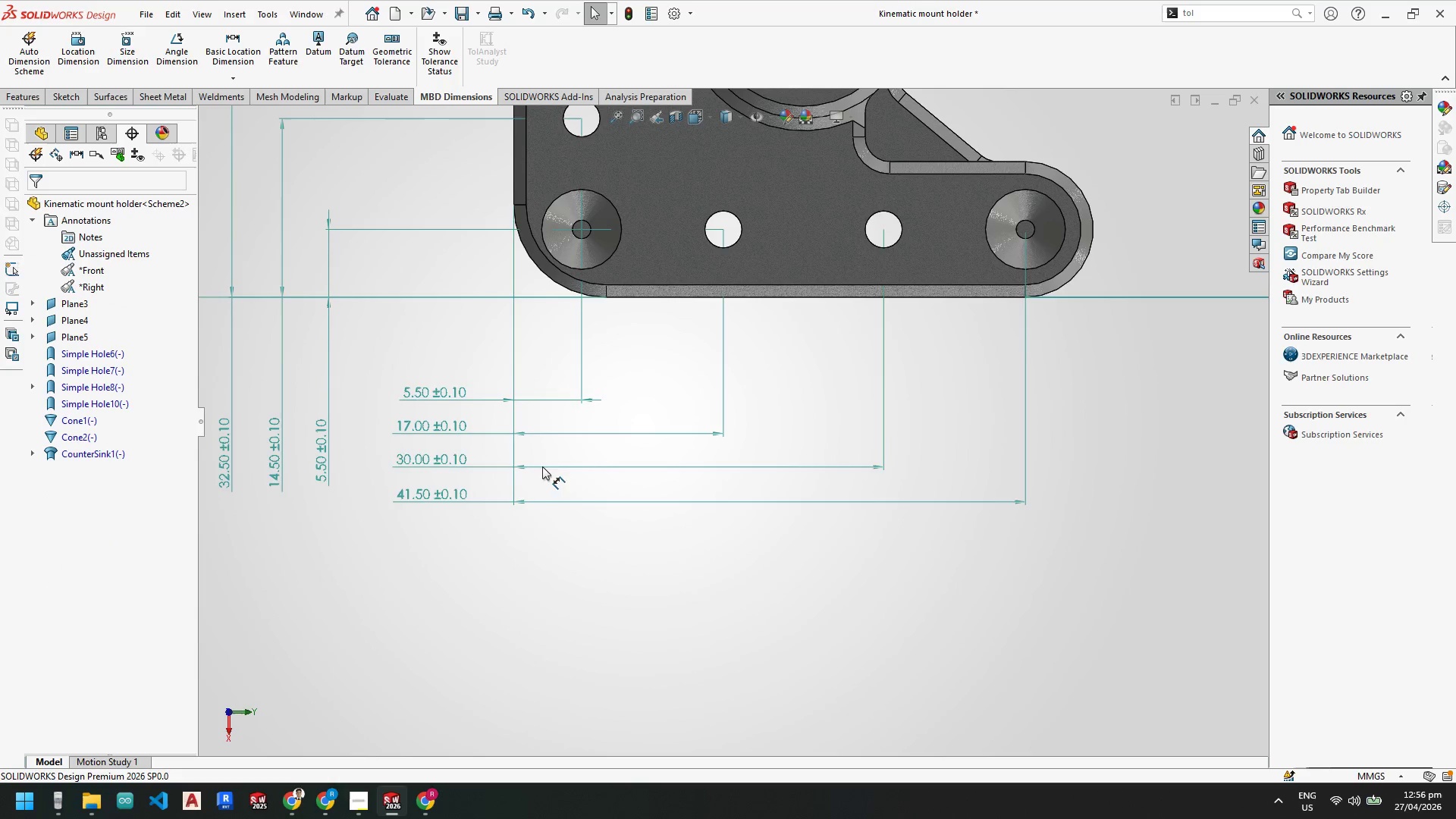 
key(Escape)
 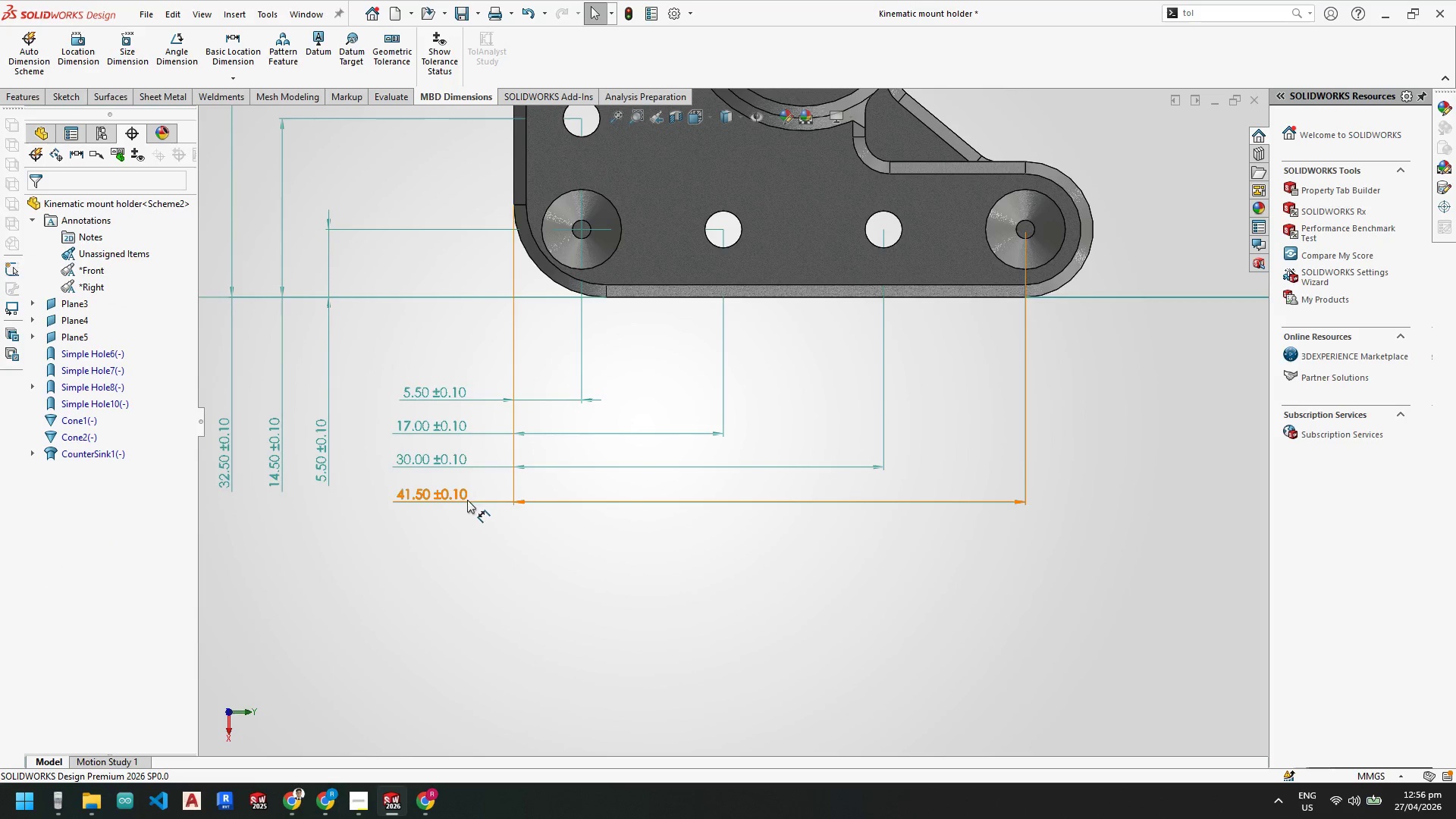 
left_click_drag(start_coordinate=[464, 500], to_coordinate=[463, 548])
 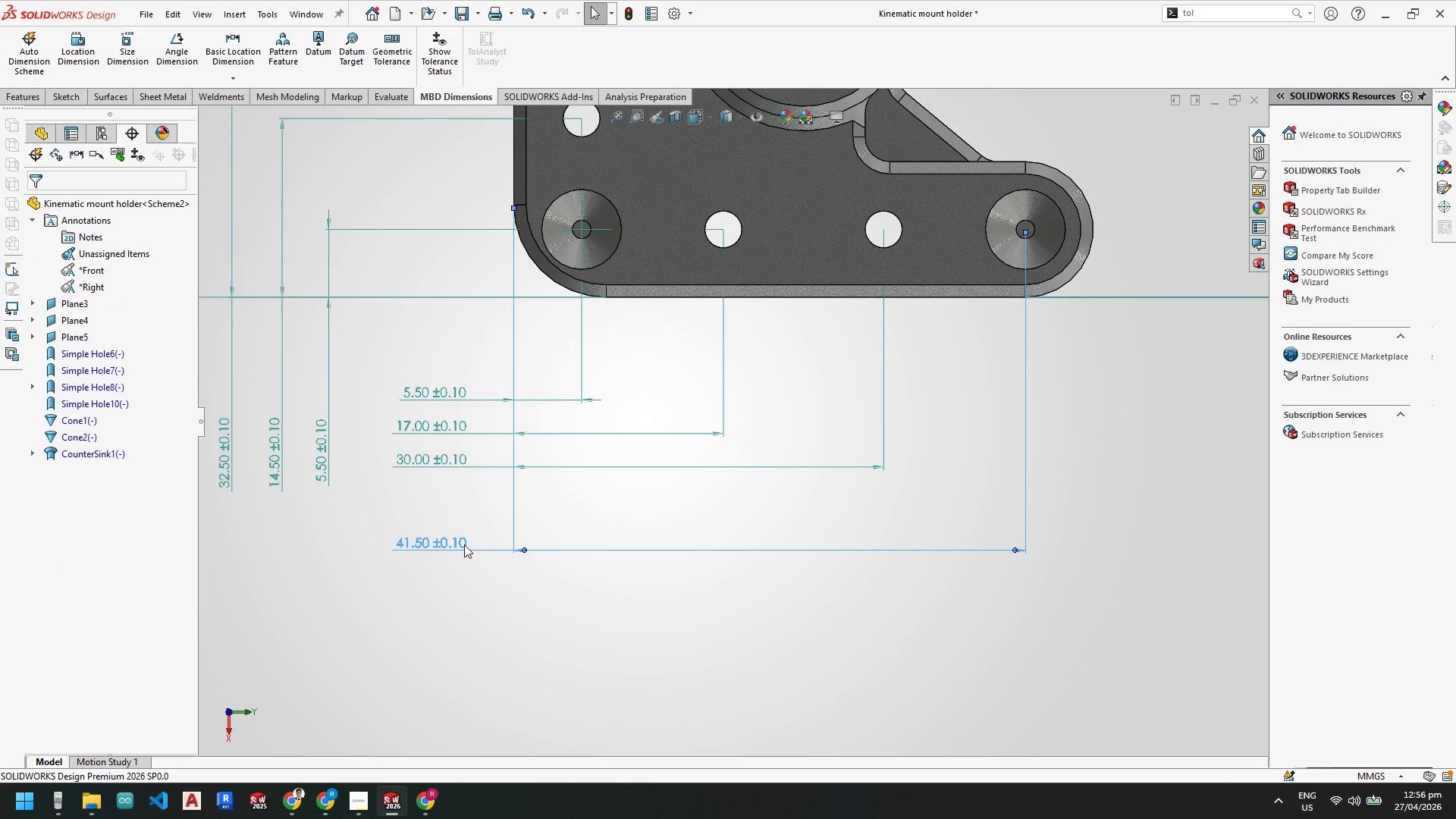 
key(Escape)
 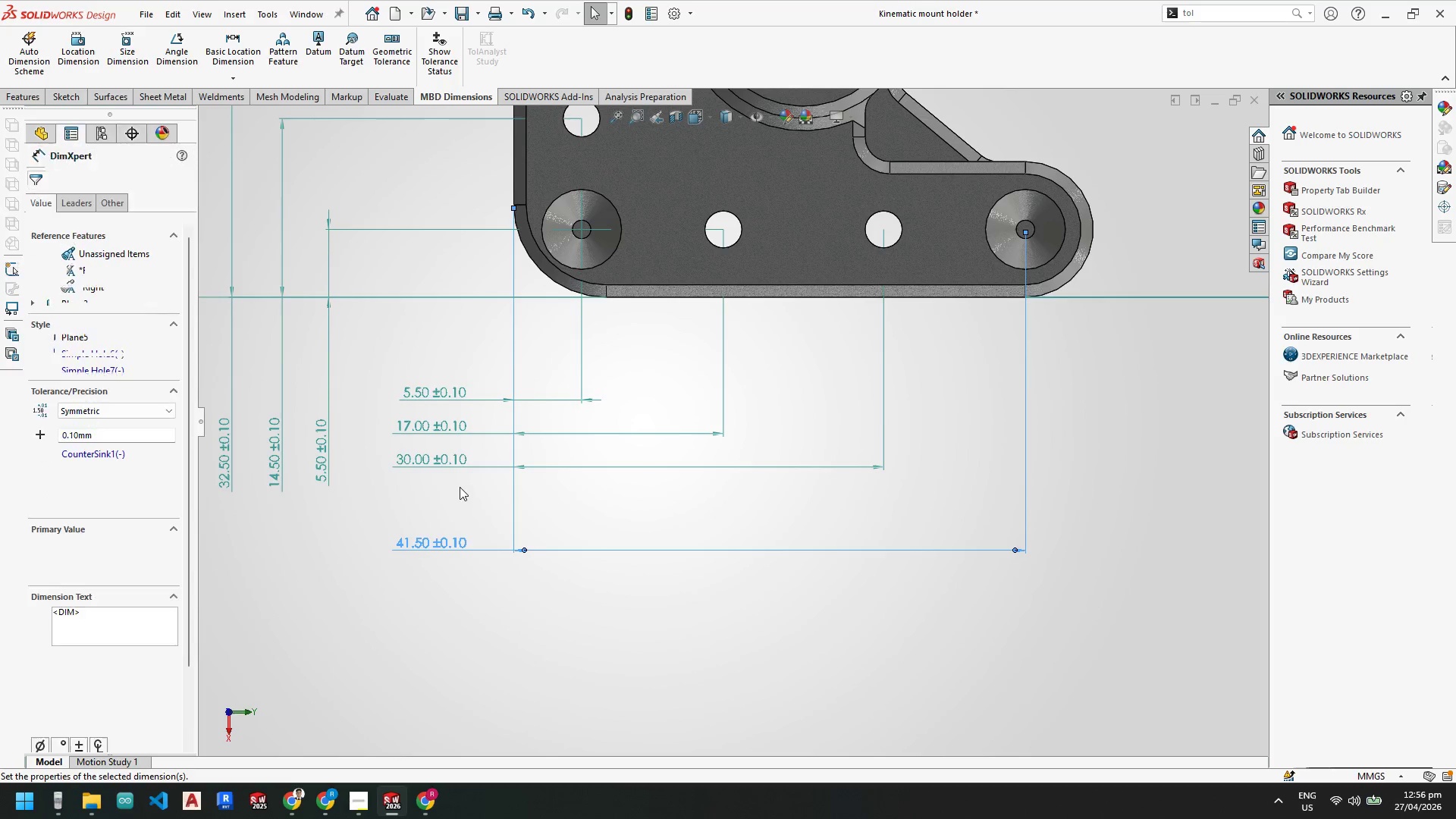 
key(Escape)
 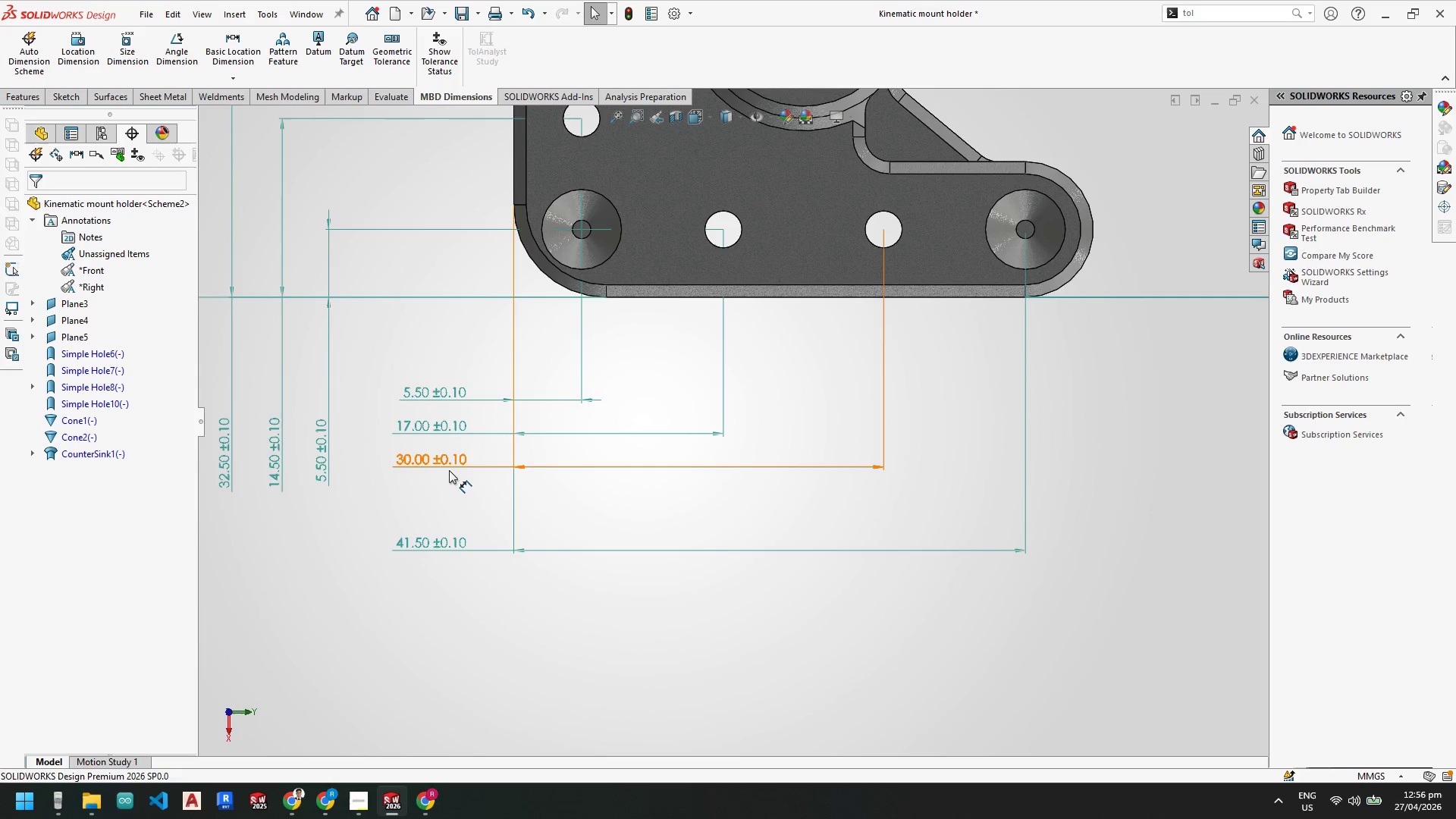 
left_click_drag(start_coordinate=[449, 468], to_coordinate=[449, 506])
 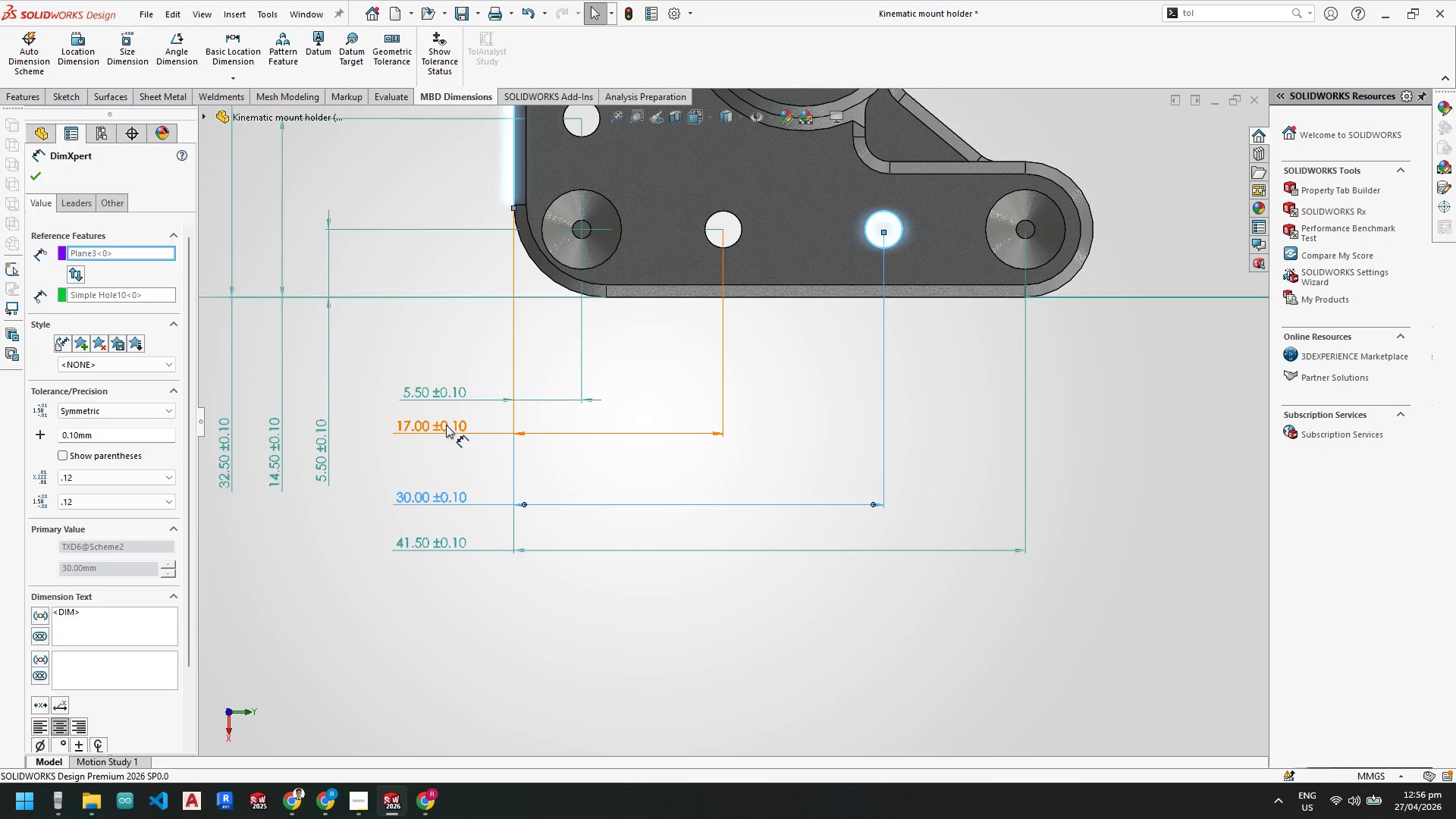 
key(Escape)
 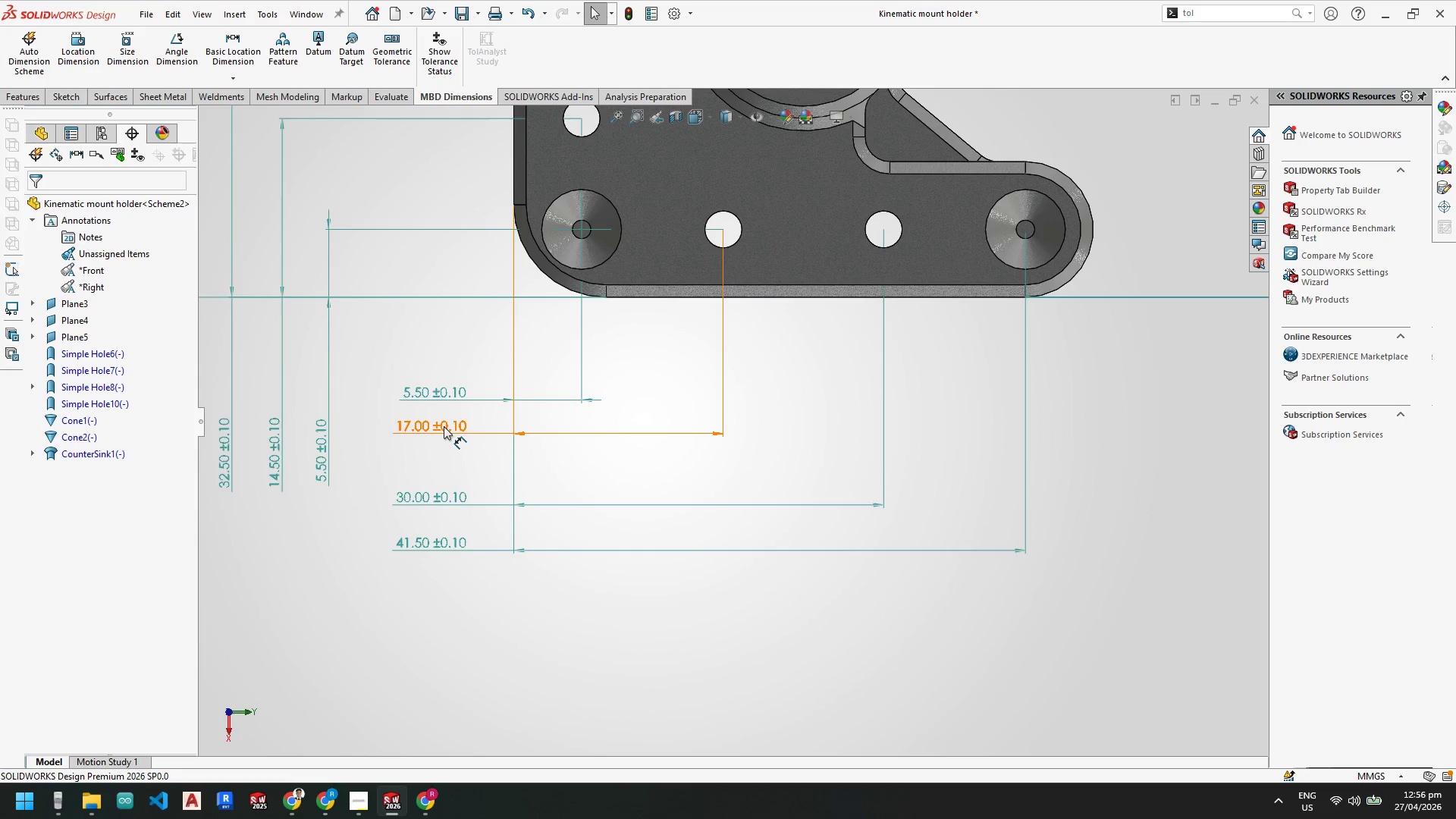 
left_click_drag(start_coordinate=[444, 426], to_coordinate=[444, 451])
 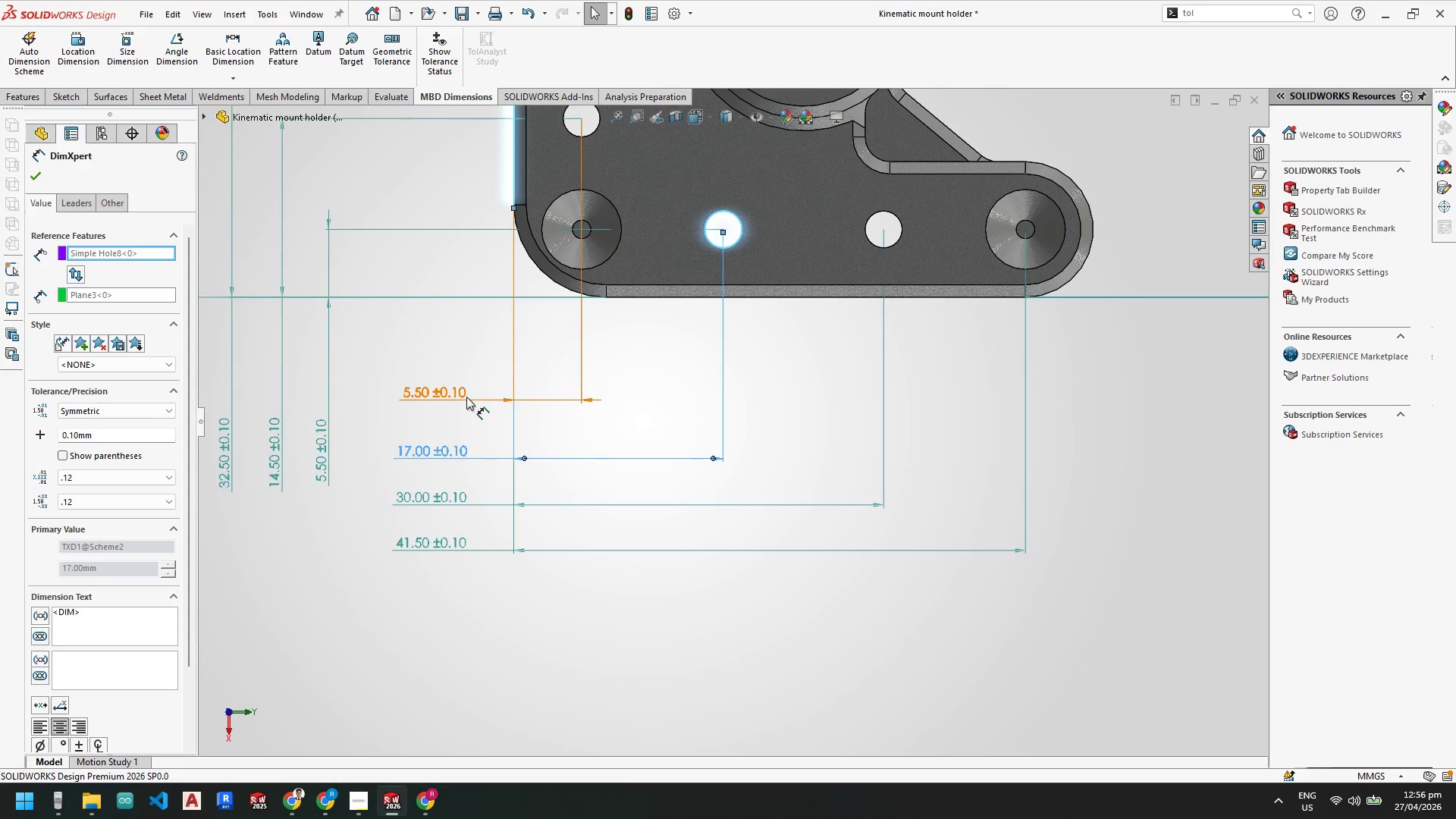 
left_click_drag(start_coordinate=[458, 393], to_coordinate=[460, 415])
 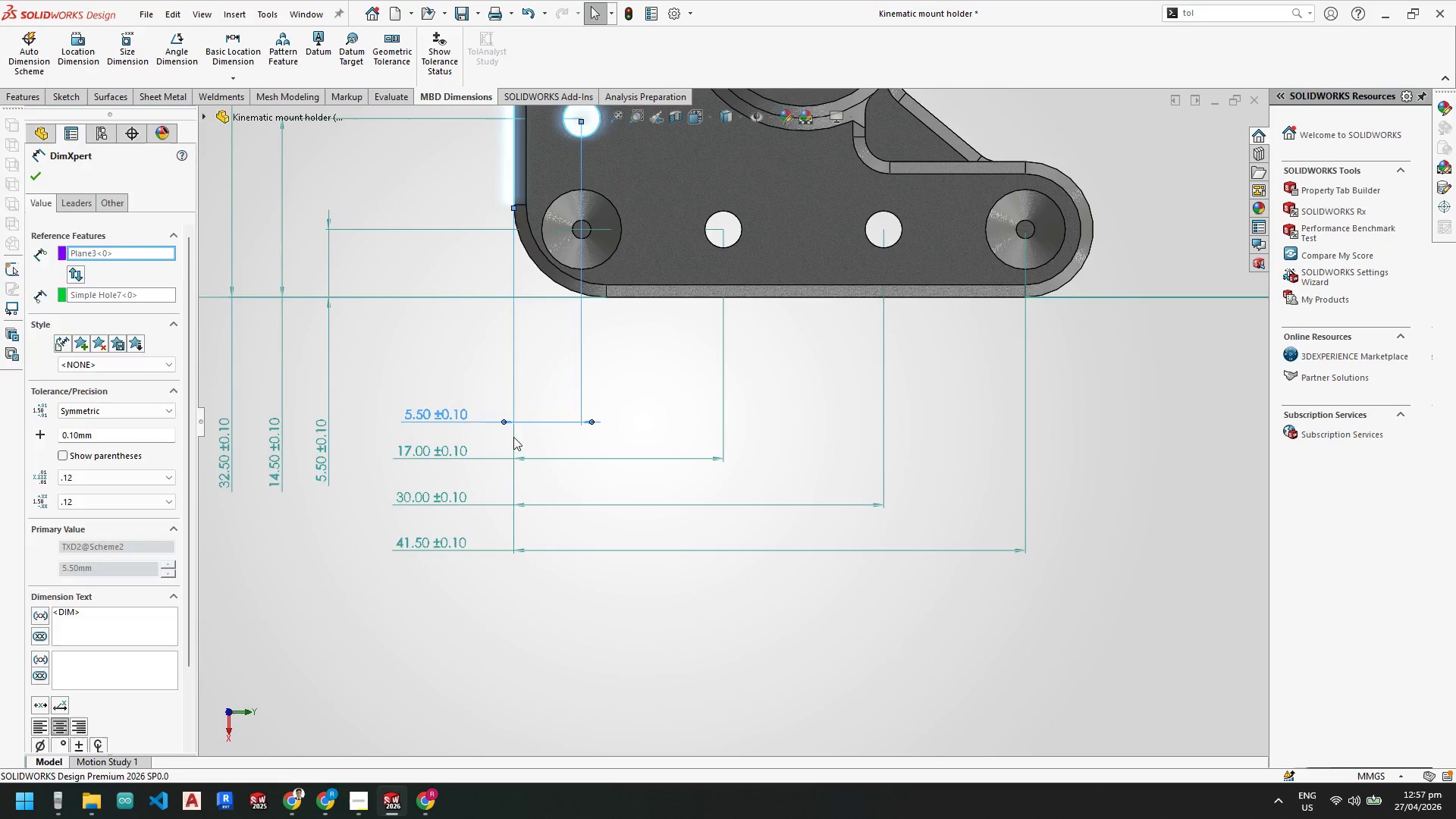 
key(Escape)
 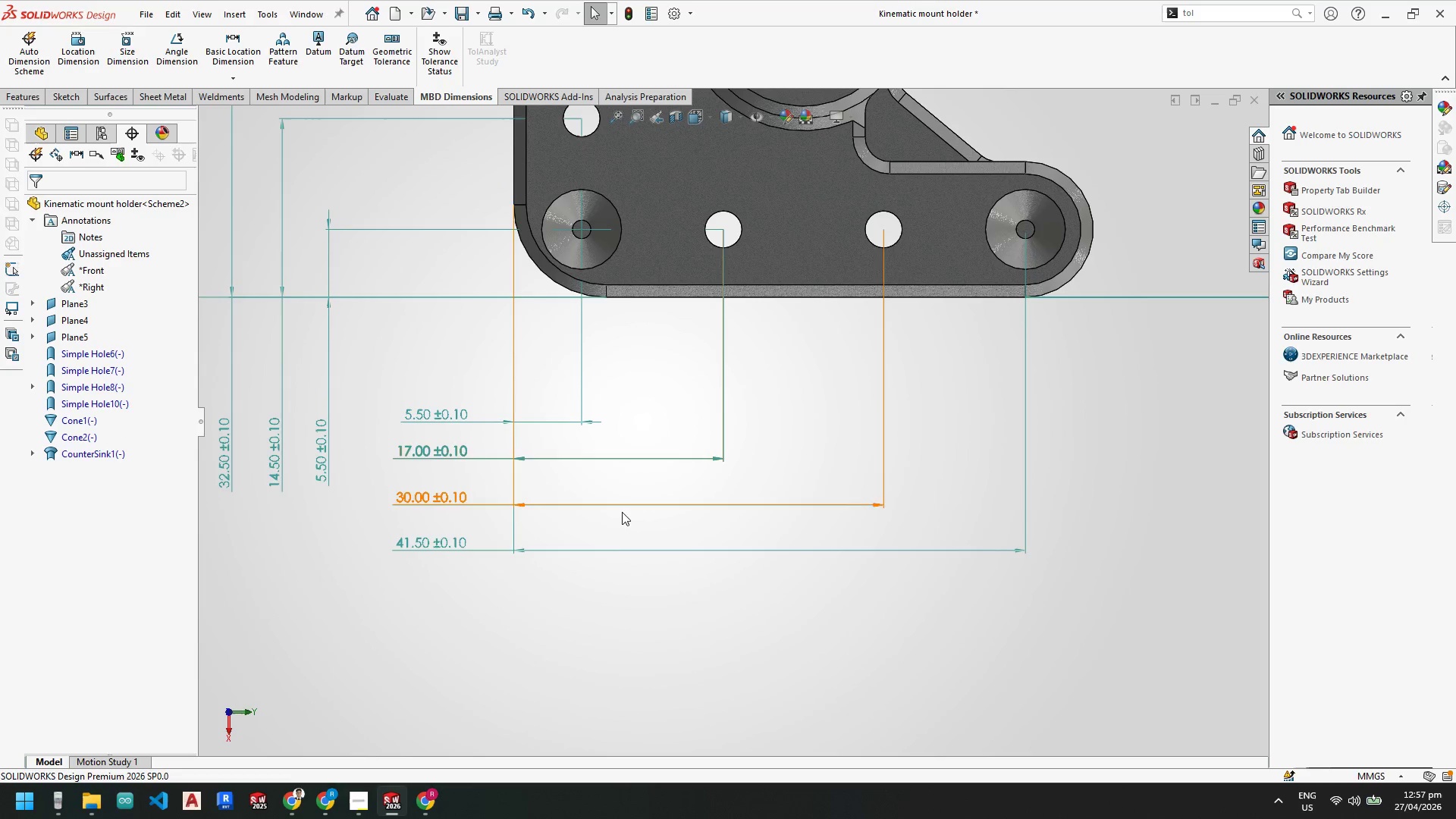 
key(Escape)
 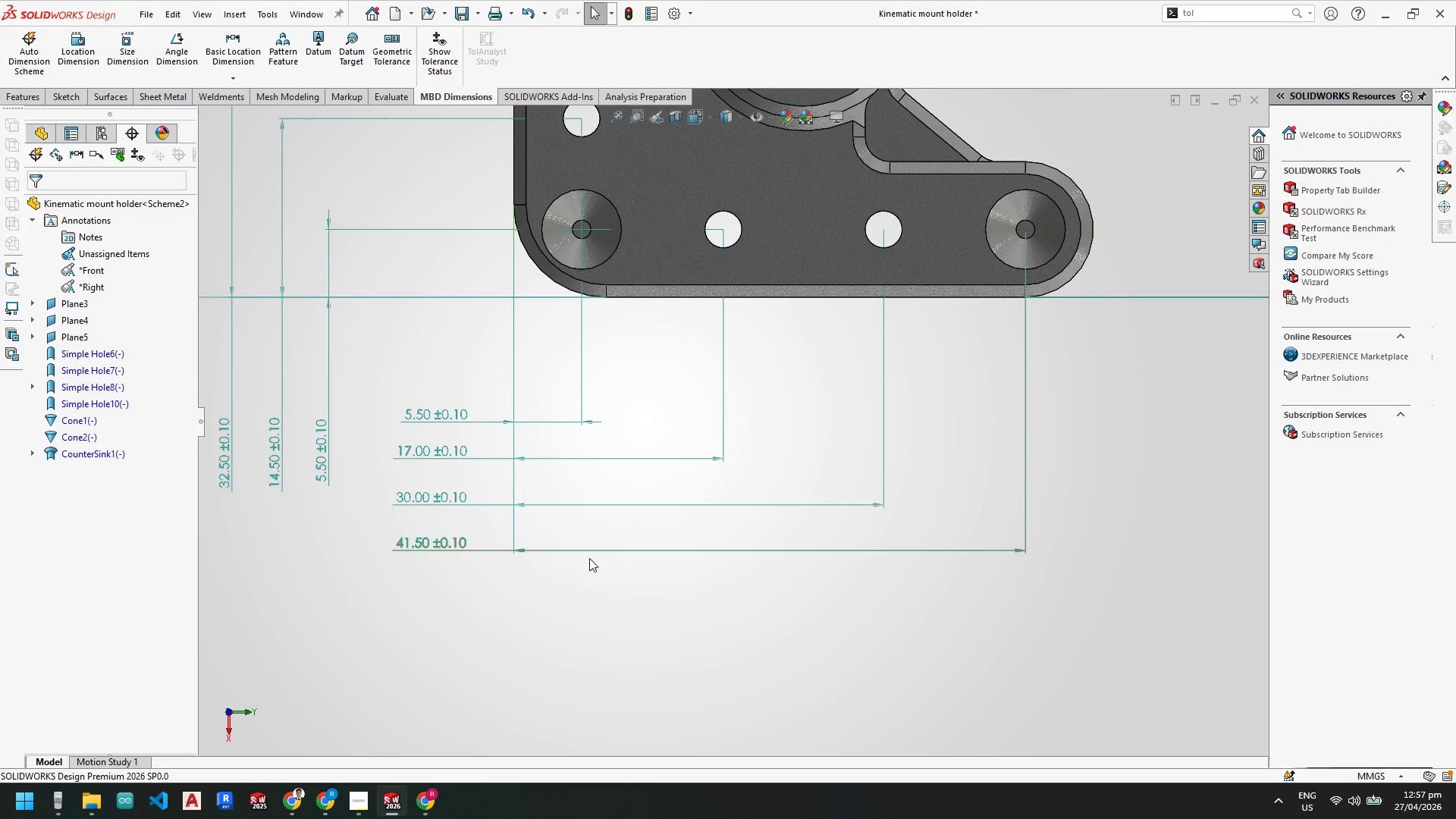 
scroll: coordinate [590, 558], scroll_direction: up, amount: 5.0
 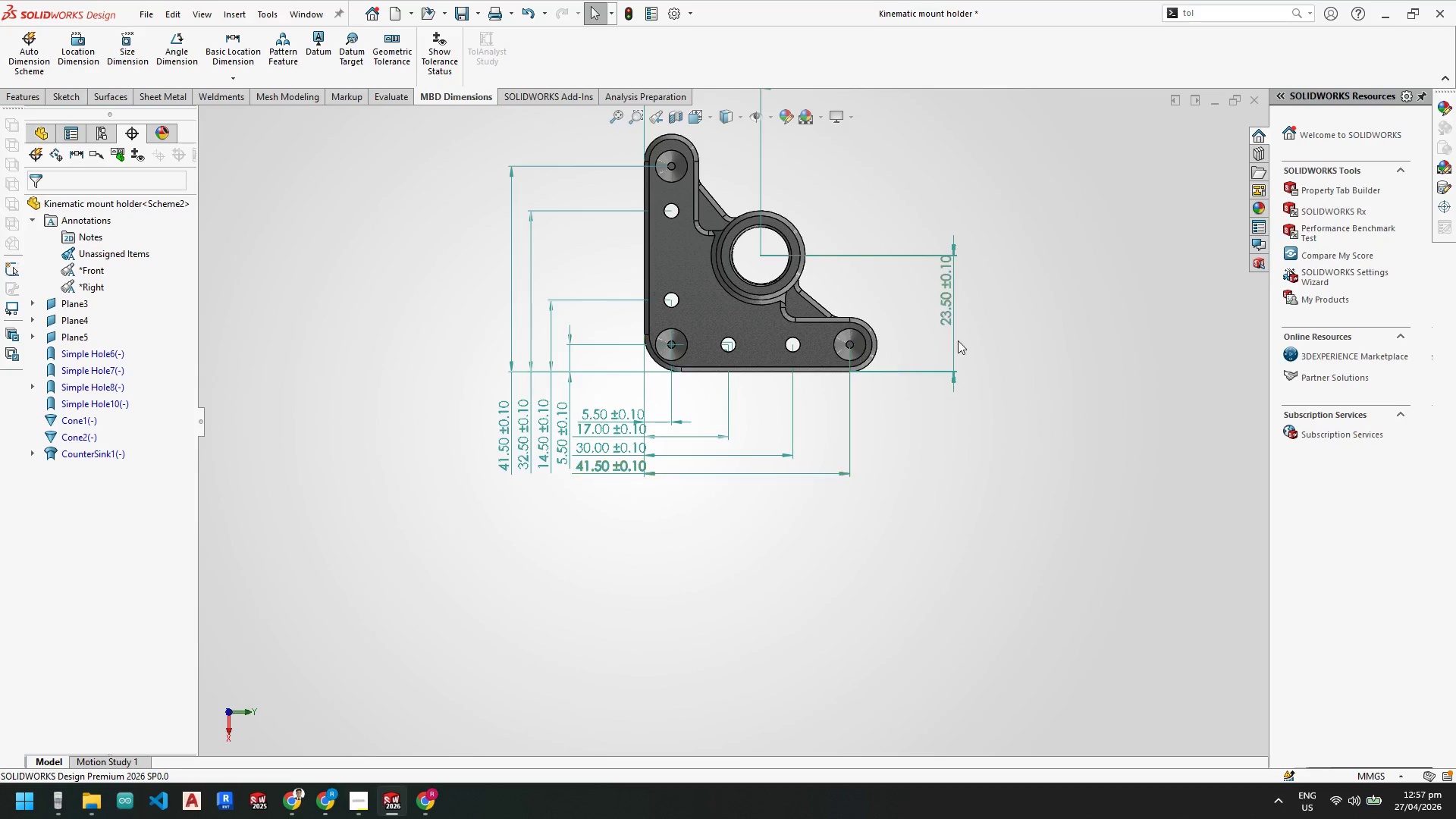 
scroll: coordinate [916, 330], scroll_direction: down, amount: 3.0
 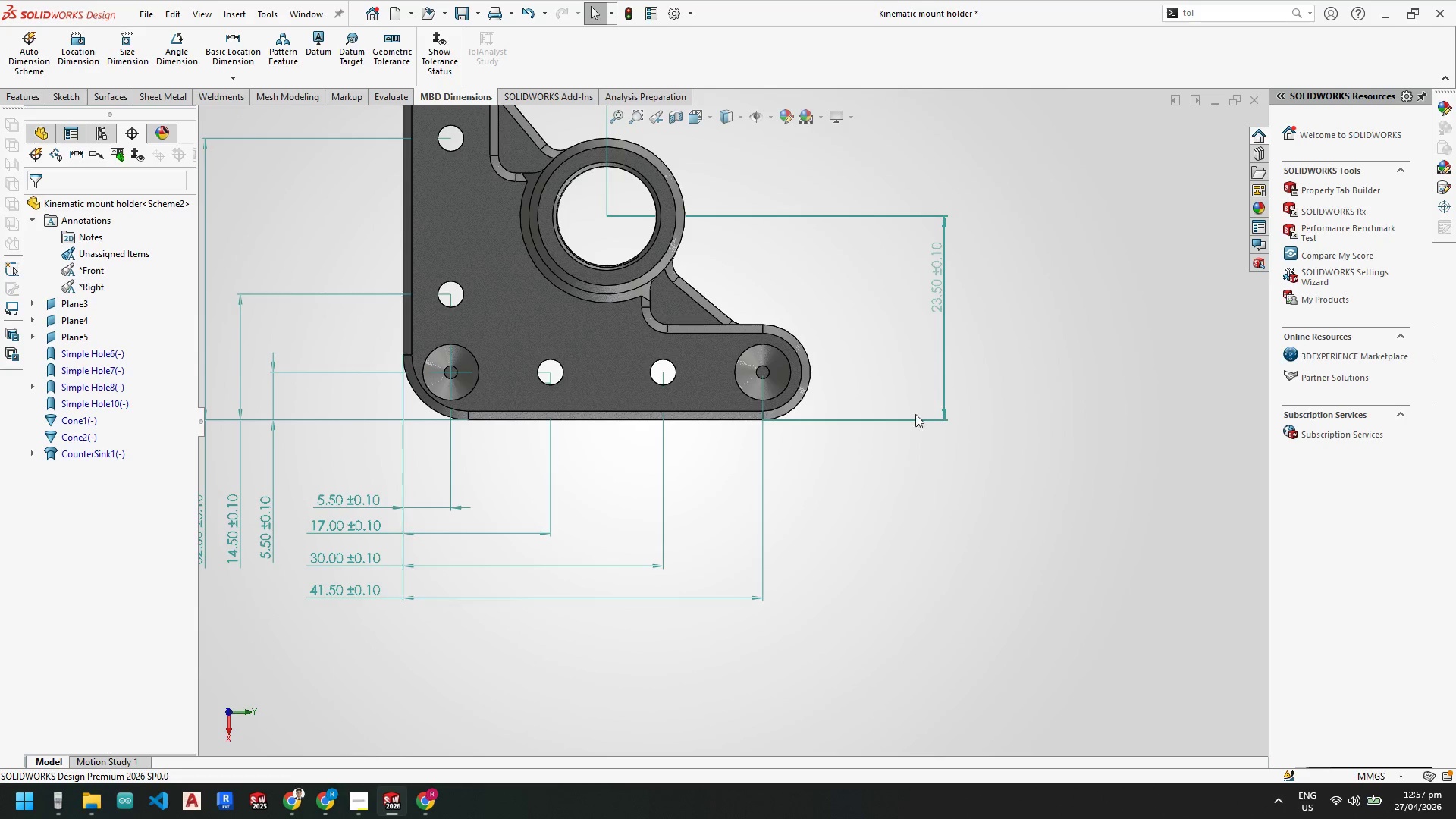 
scroll: coordinate [870, 469], scroll_direction: up, amount: 2.0
 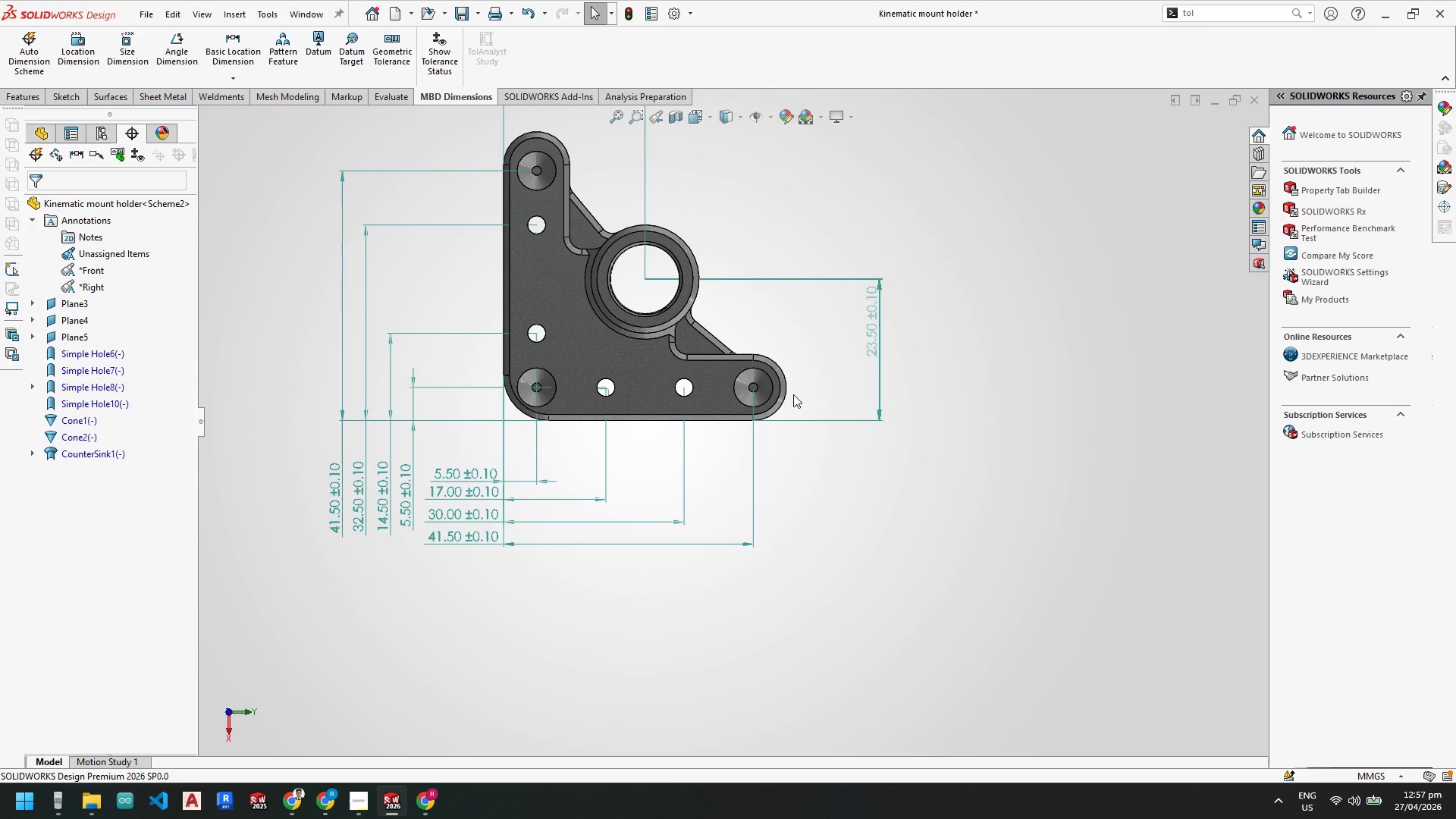 
key(Escape)
 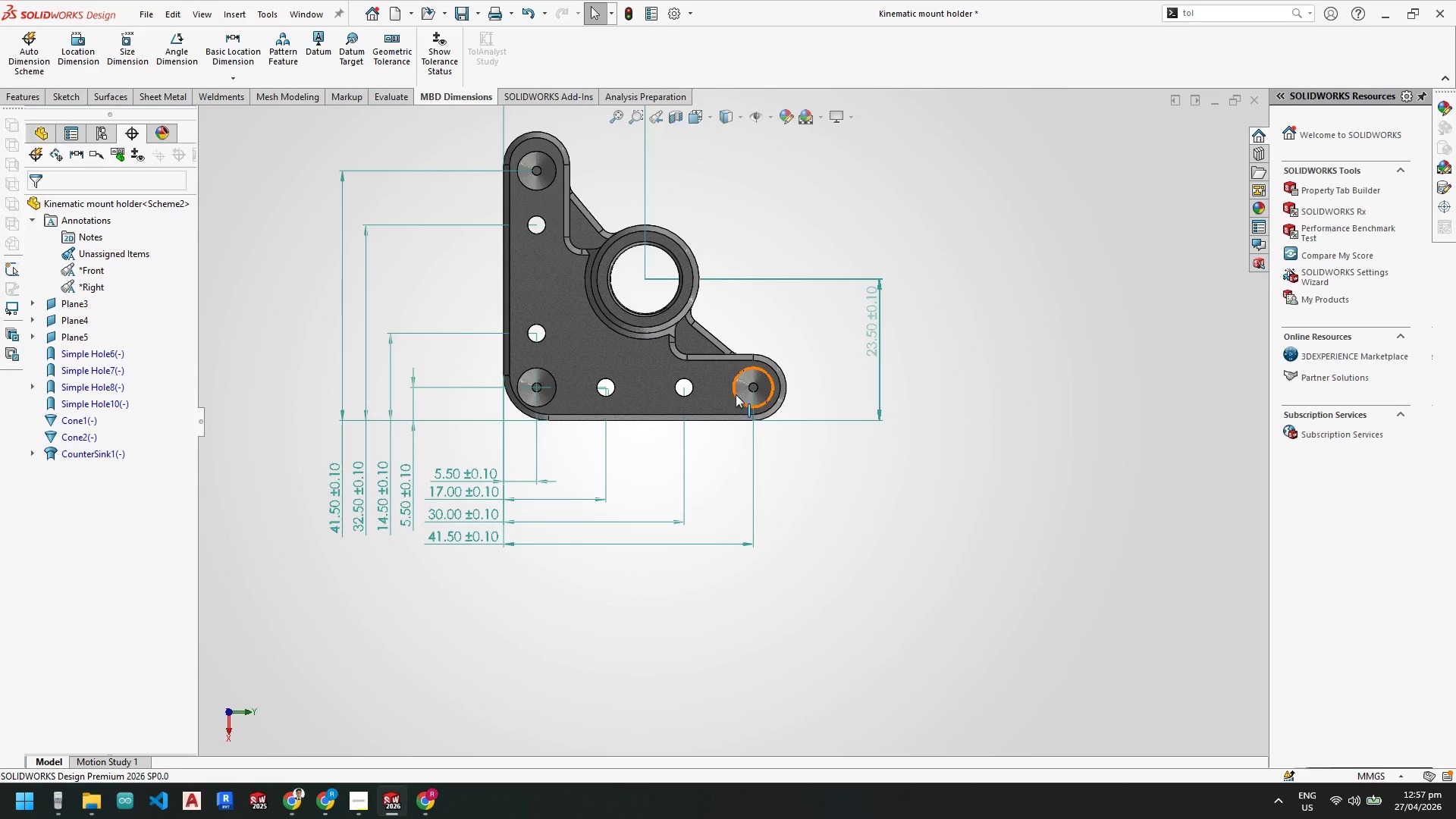 
key(Escape)
 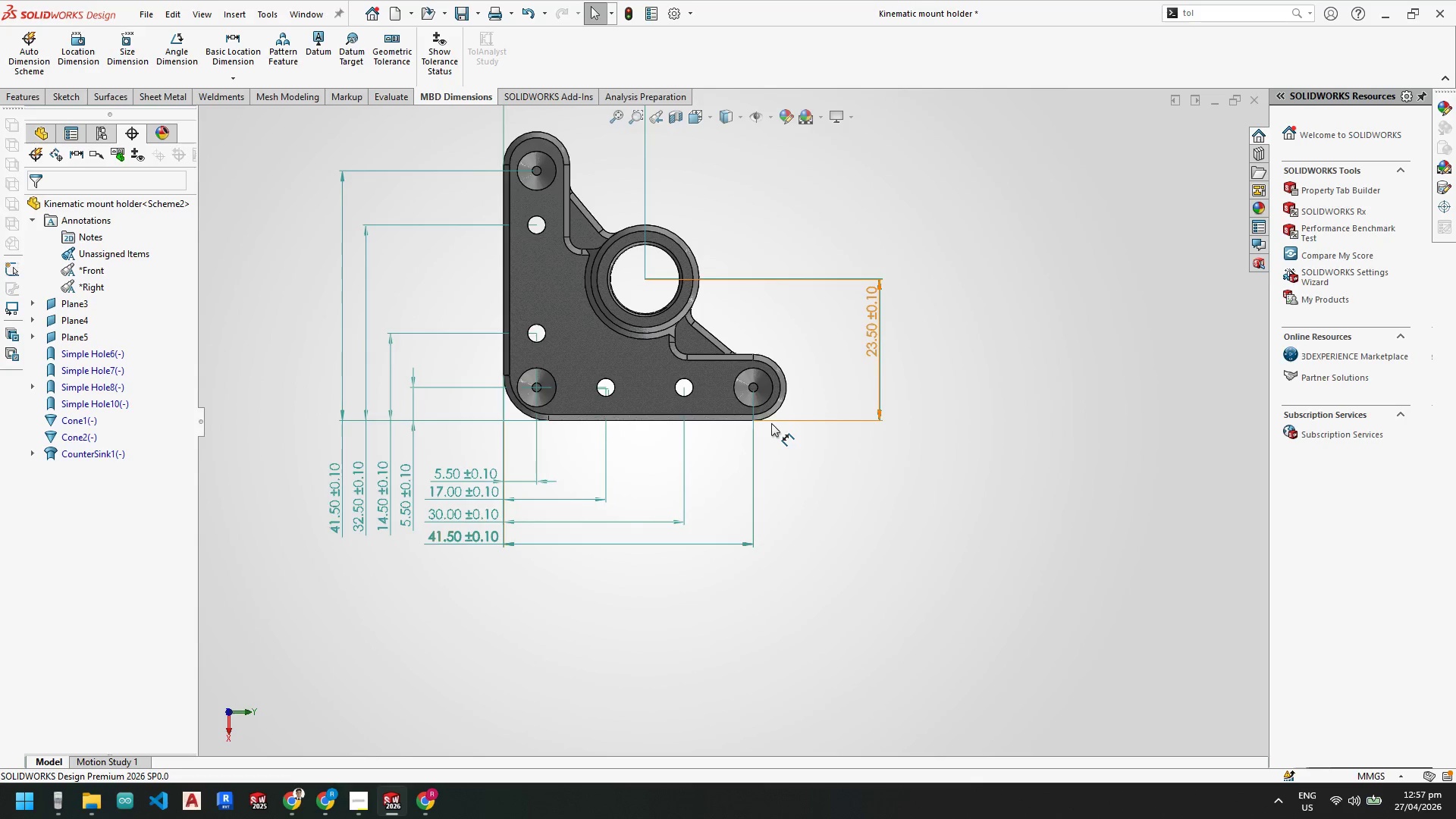 
scroll: coordinate [728, 318], scroll_direction: none, amount: 0.0
 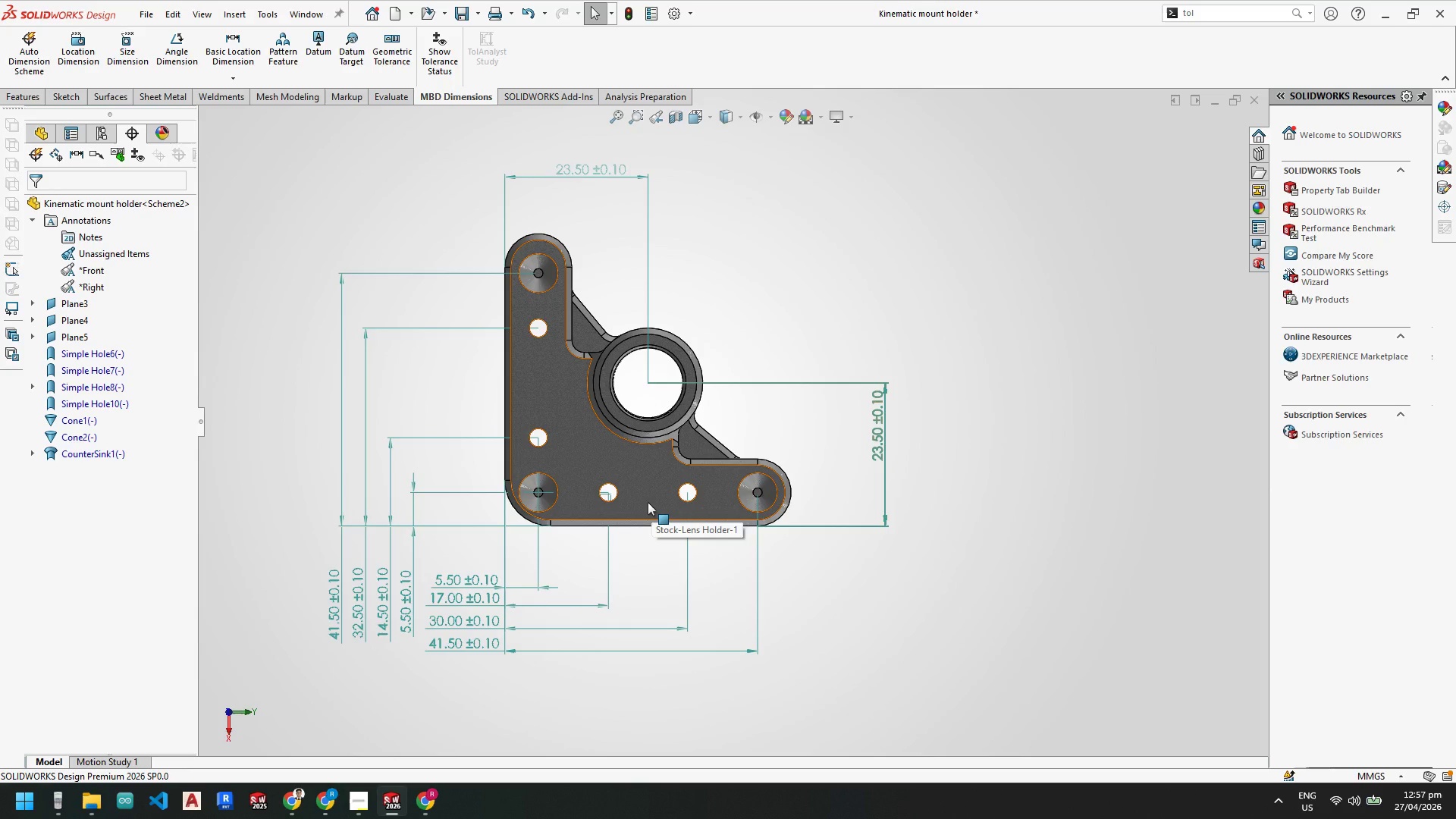 
wait(7.18)
 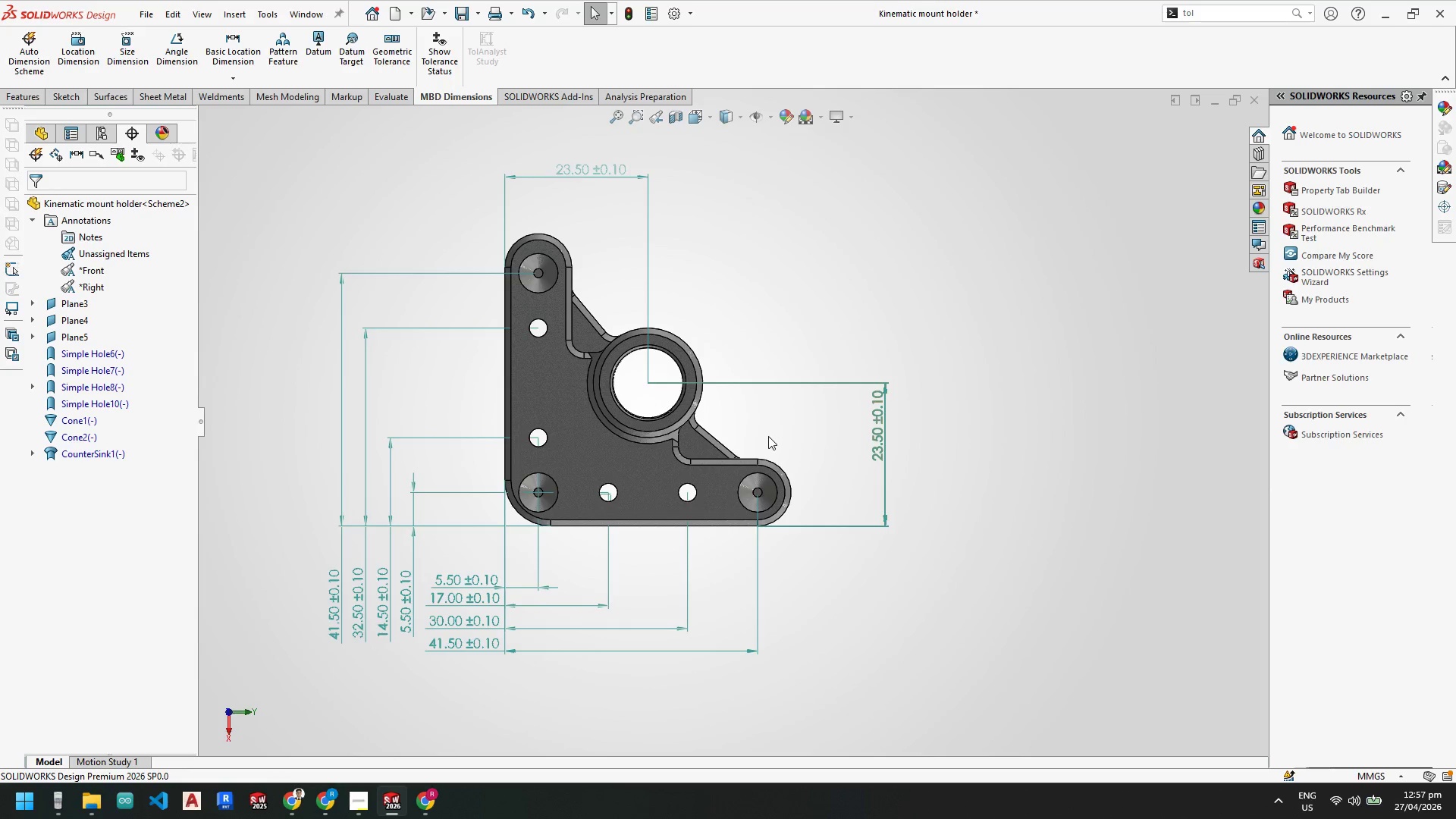 
mouse_move([681, 394])
 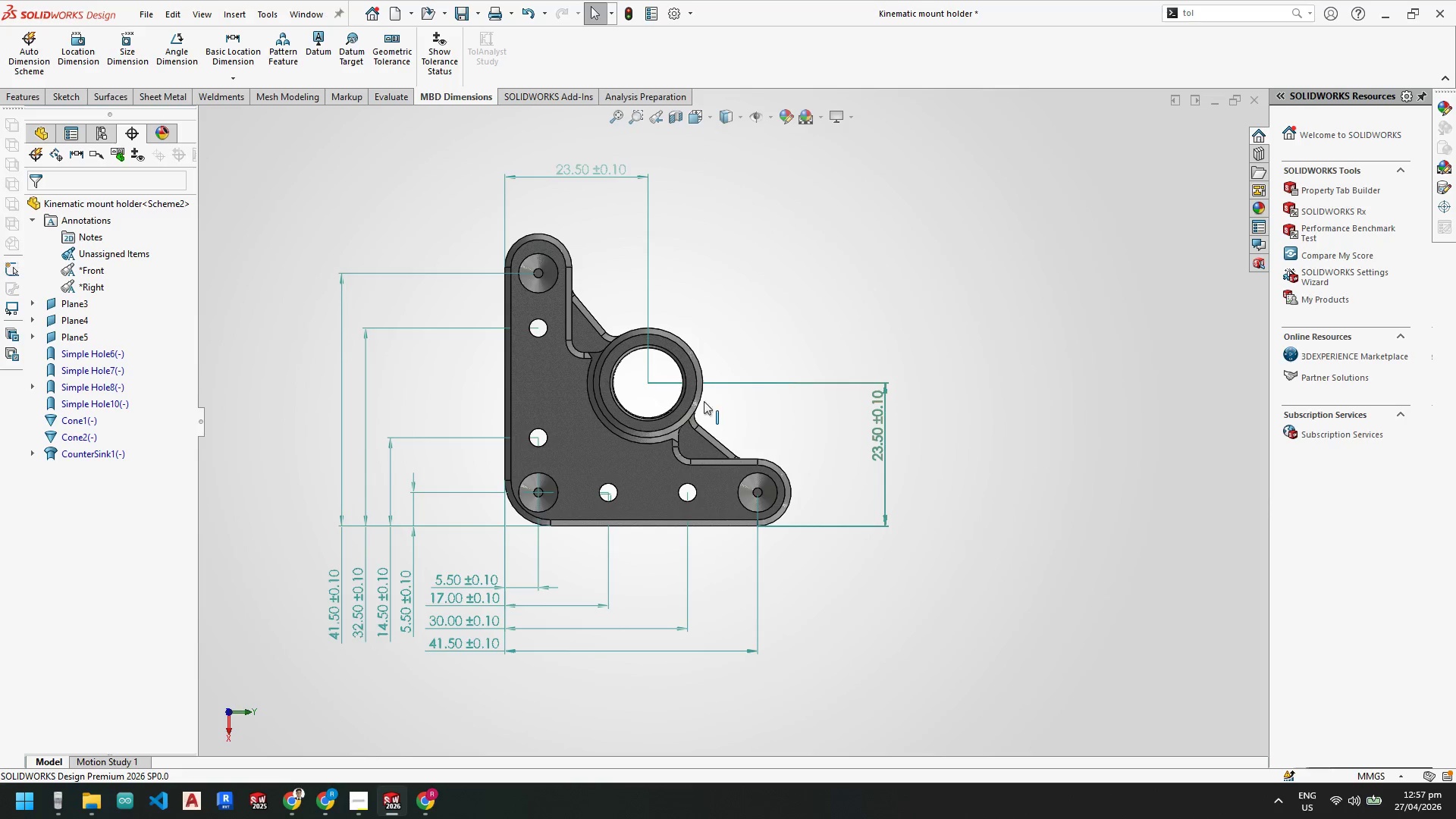 
scroll: coordinate [777, 444], scroll_direction: up, amount: 3.0
 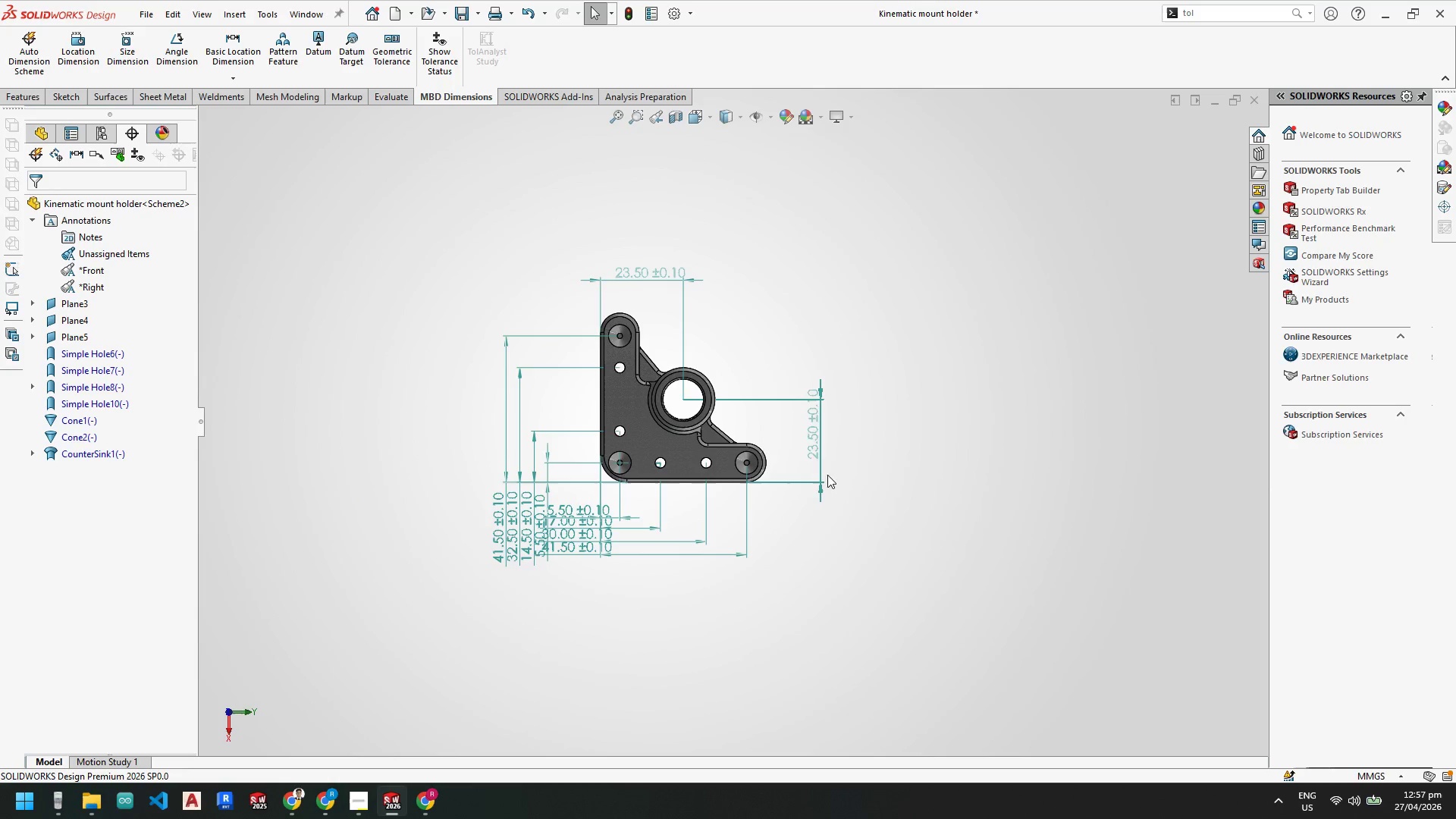 
scroll: coordinate [795, 465], scroll_direction: down, amount: 2.0
 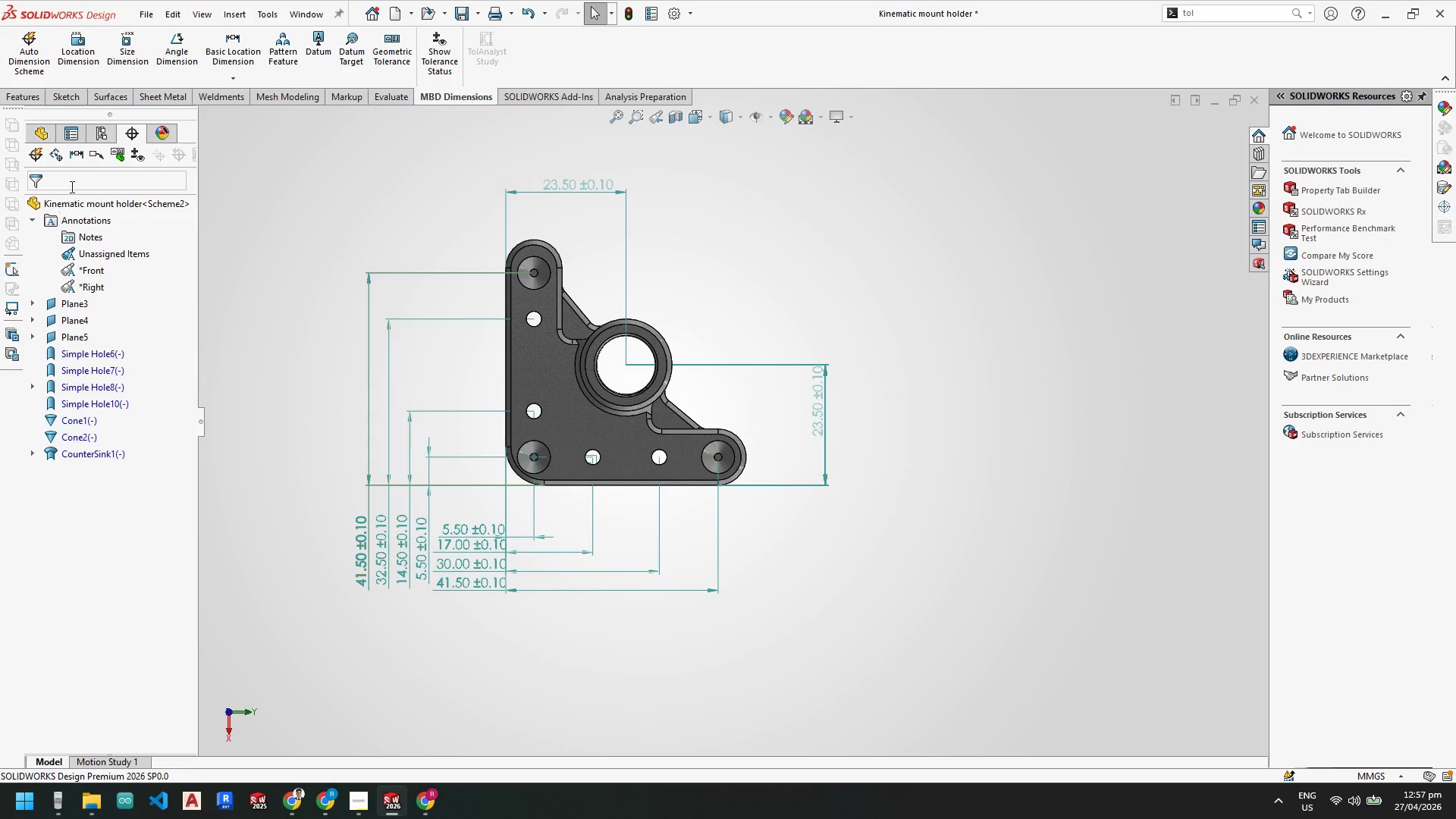 
scroll: coordinate [513, 313], scroll_direction: up, amount: 3.0
 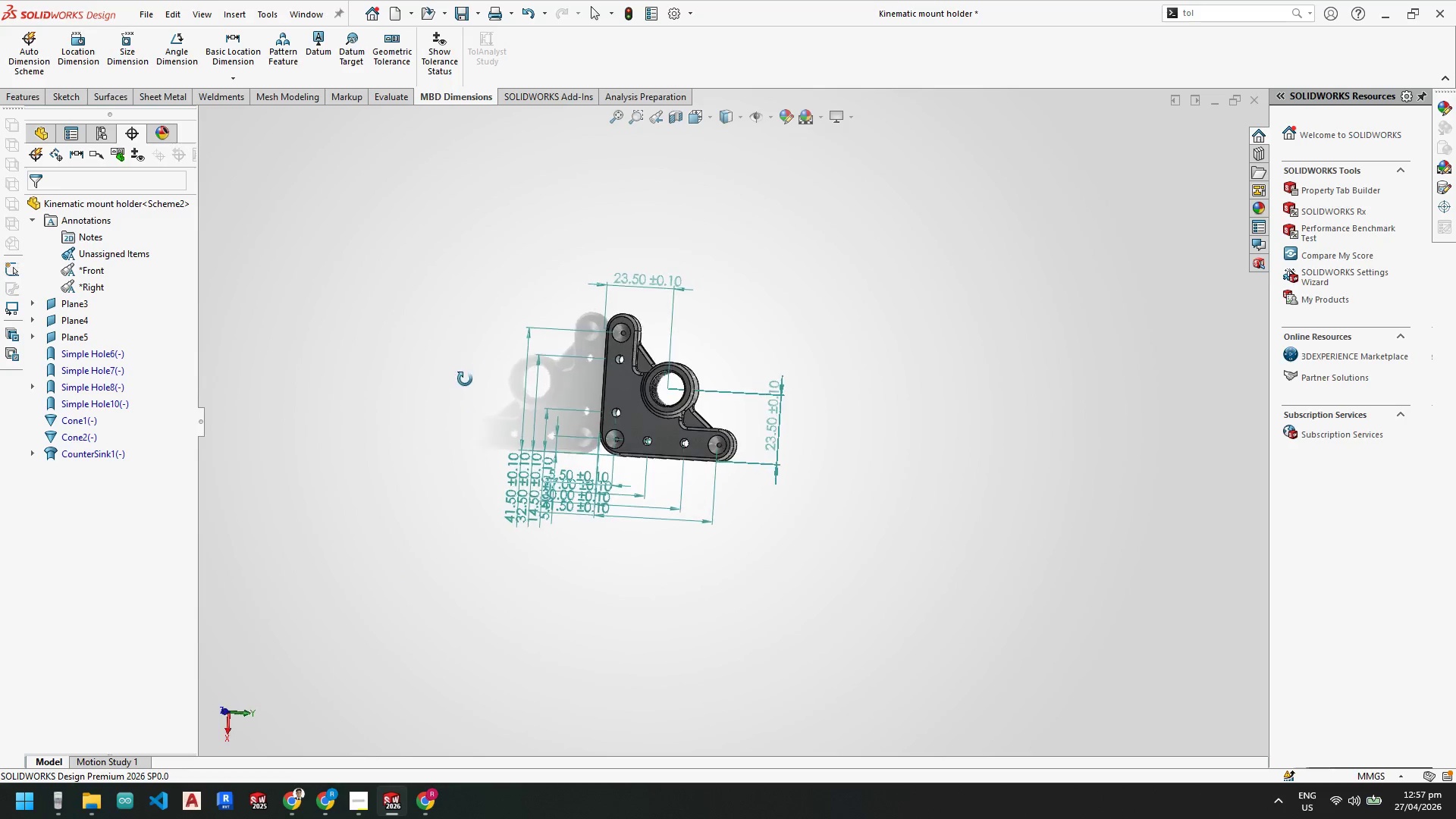 
scroll: coordinate [566, 442], scroll_direction: down, amount: 6.0
 